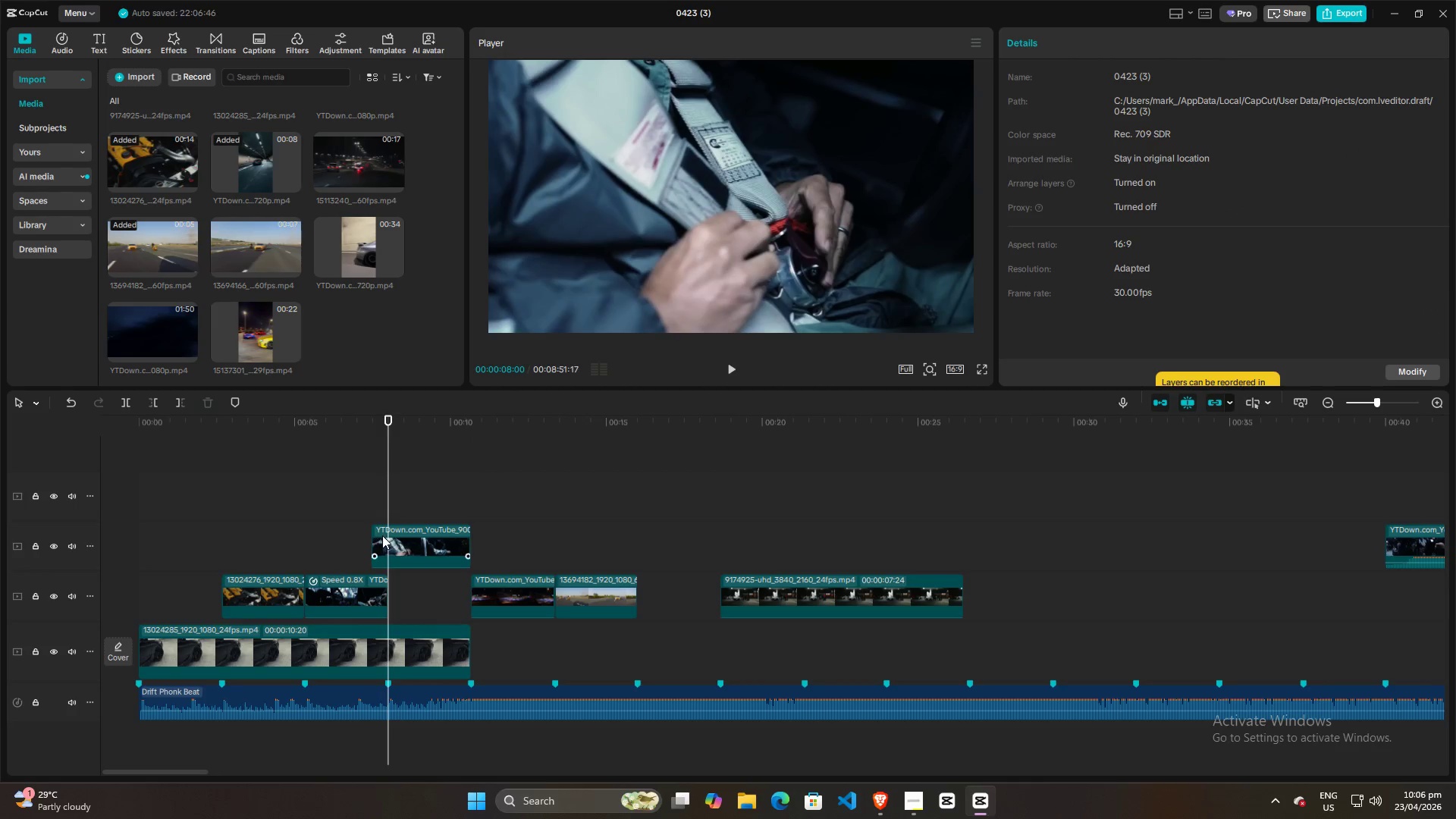 
left_click([382, 535])
 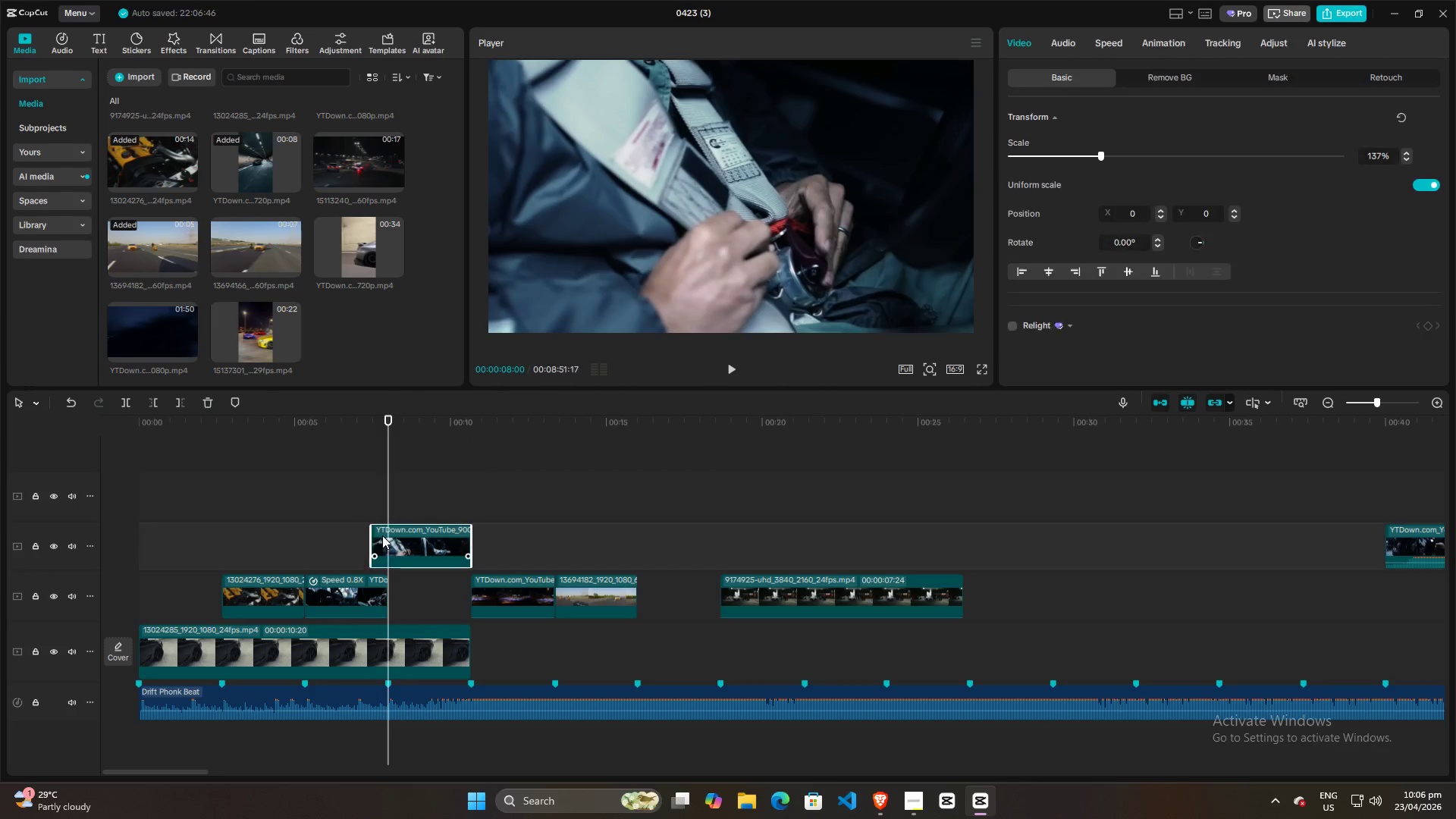 
key(Q)
 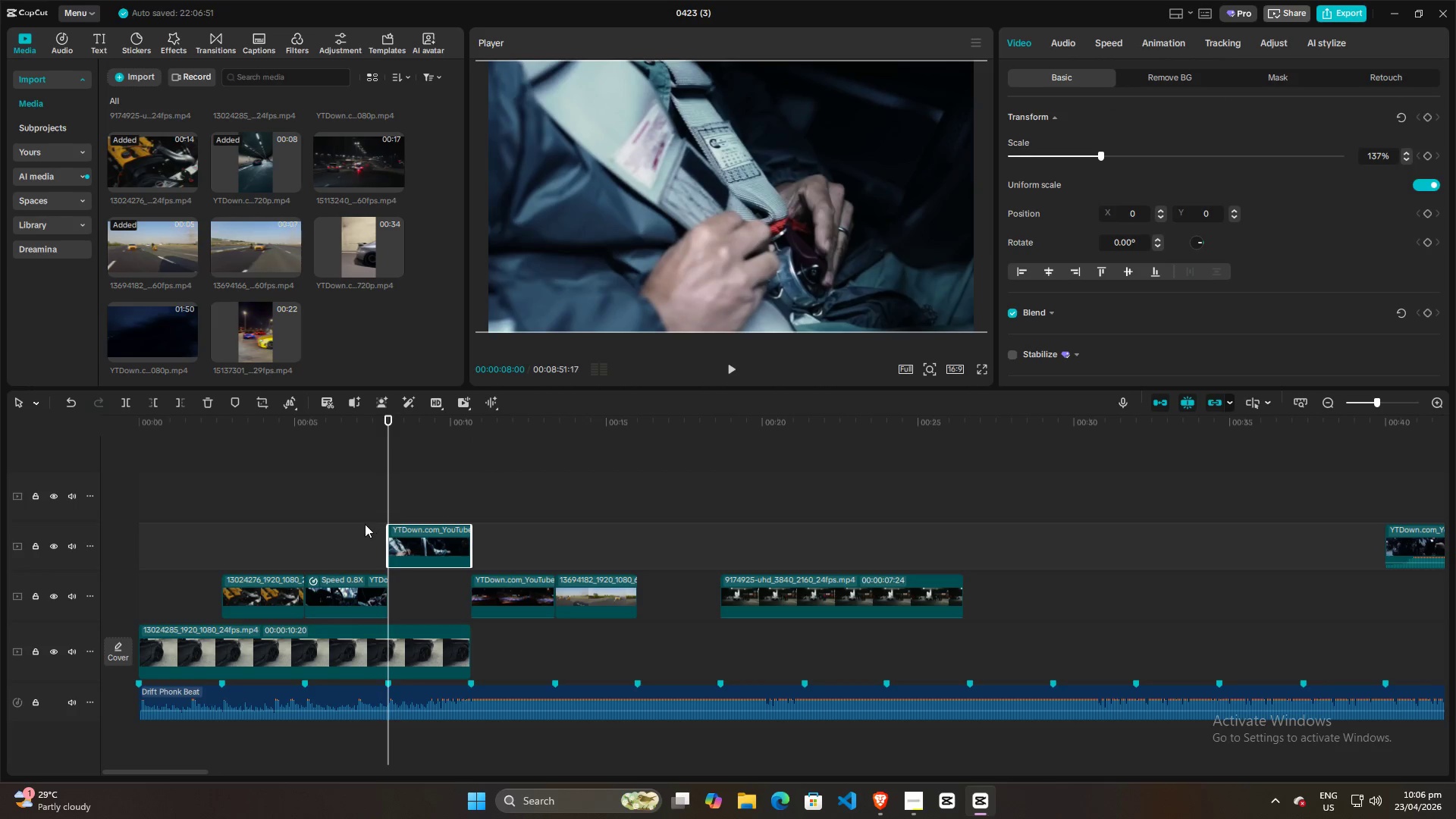 
left_click([365, 524])
 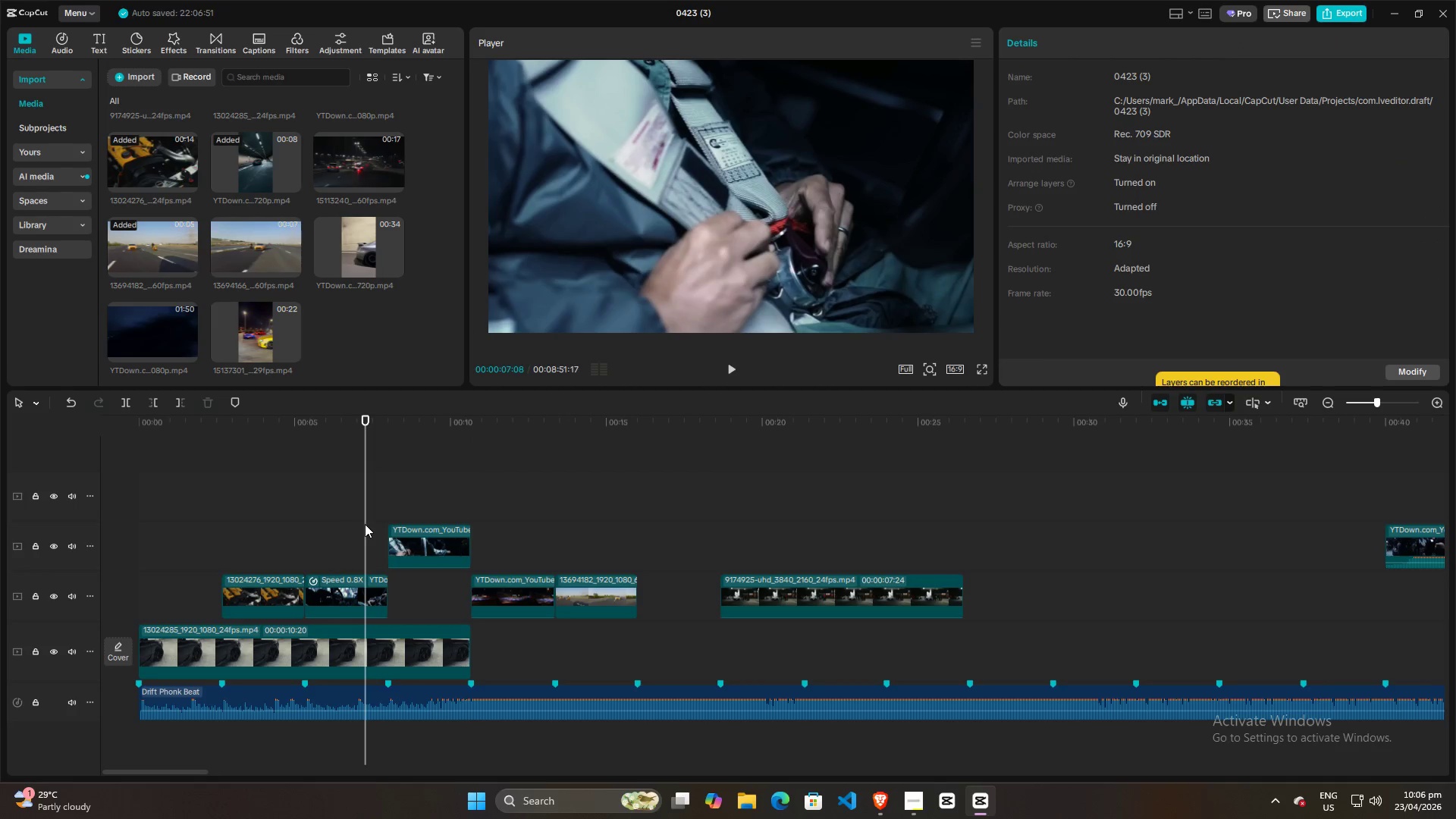 
key(Space)
 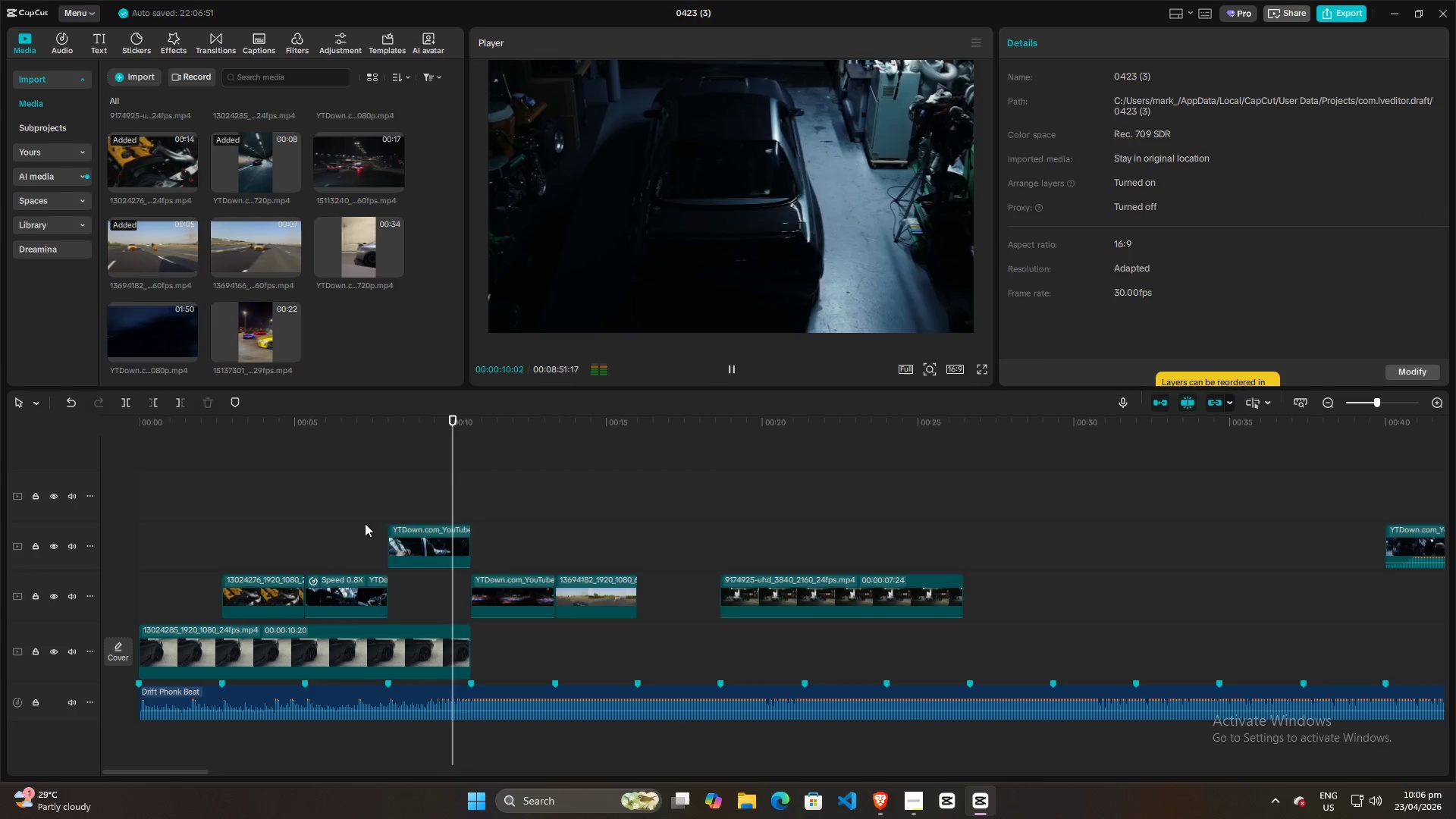 
key(Space)
 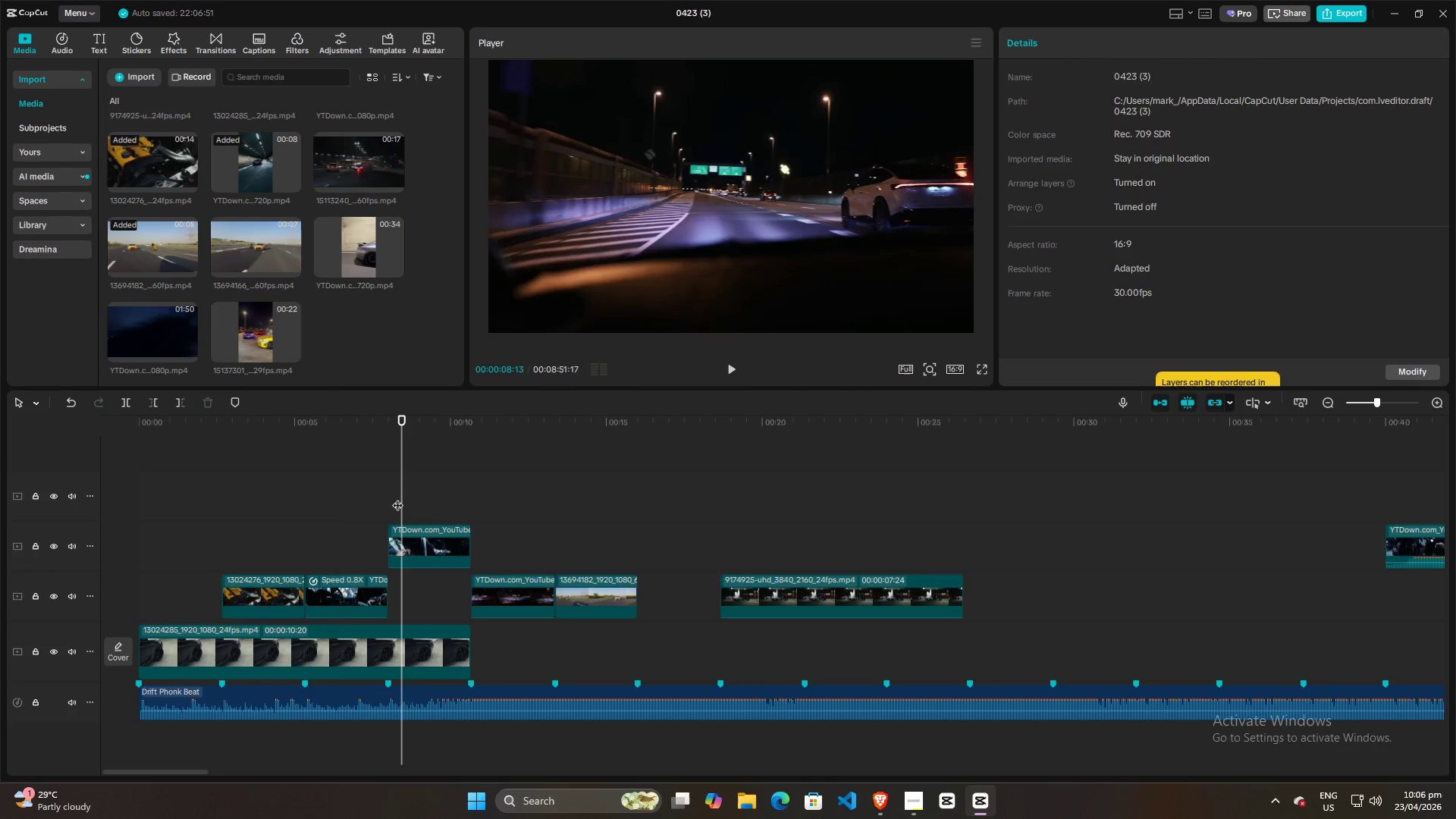 
double_click([366, 494])
 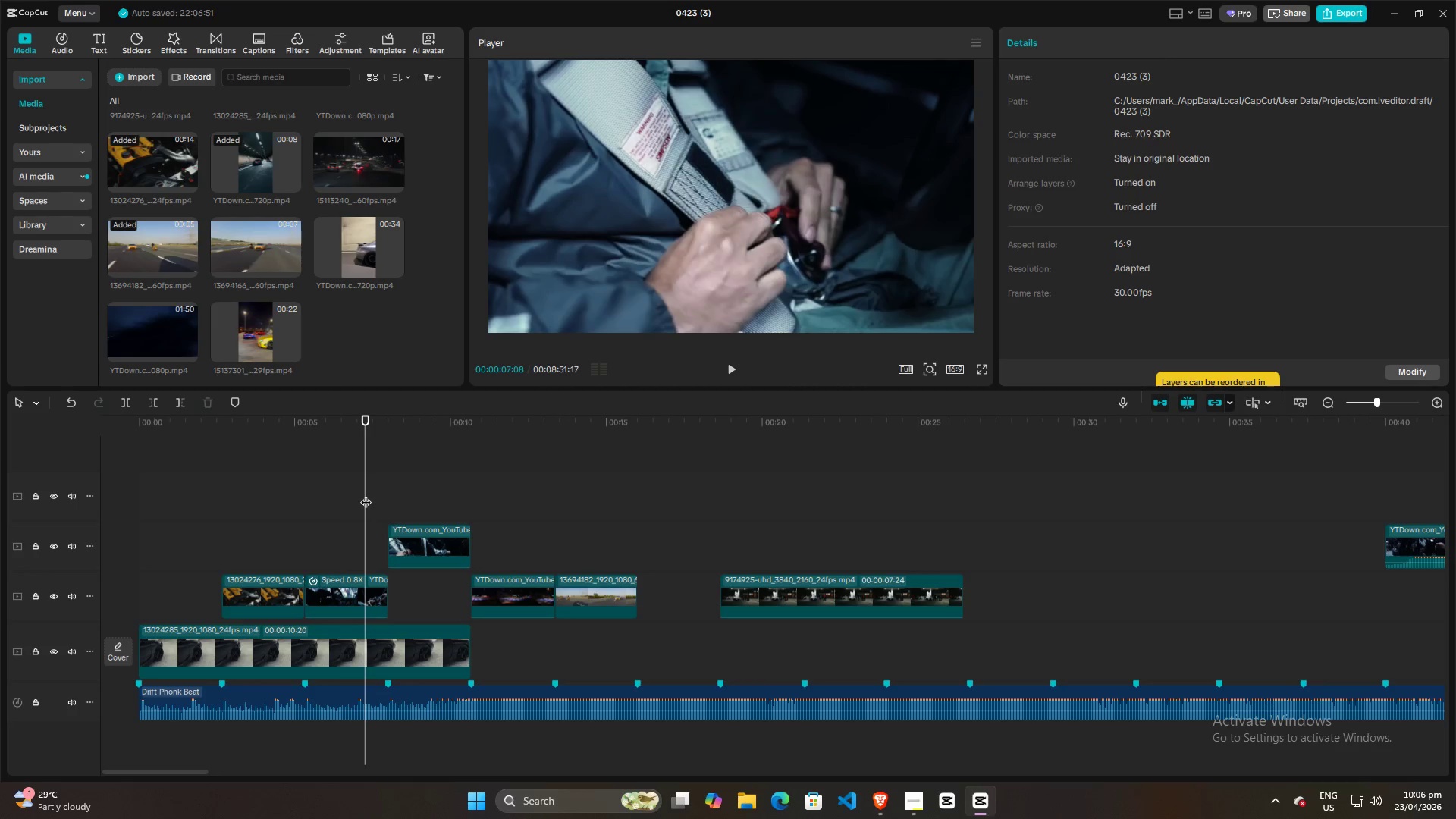 
key(Space)
 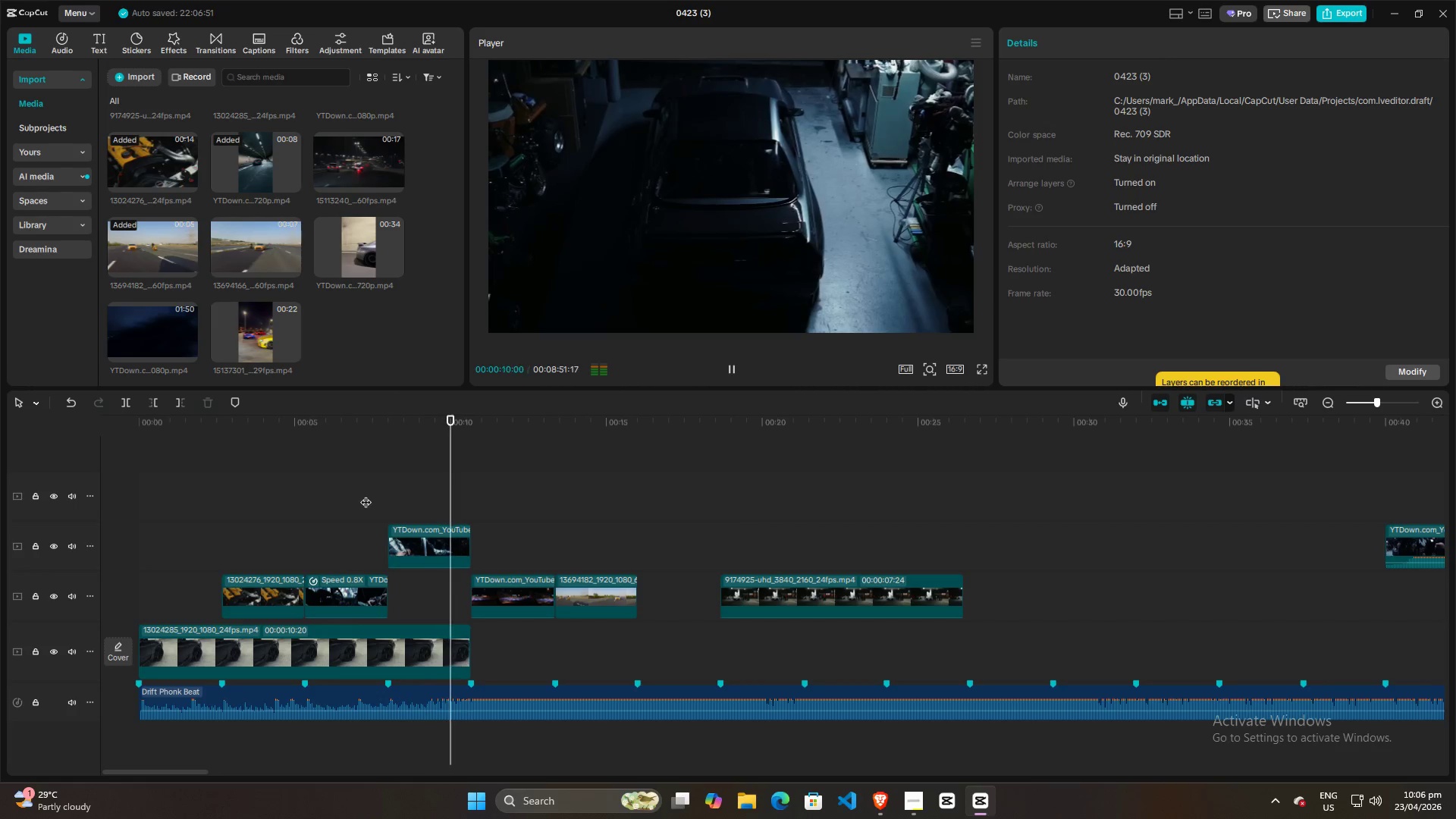 
key(Space)
 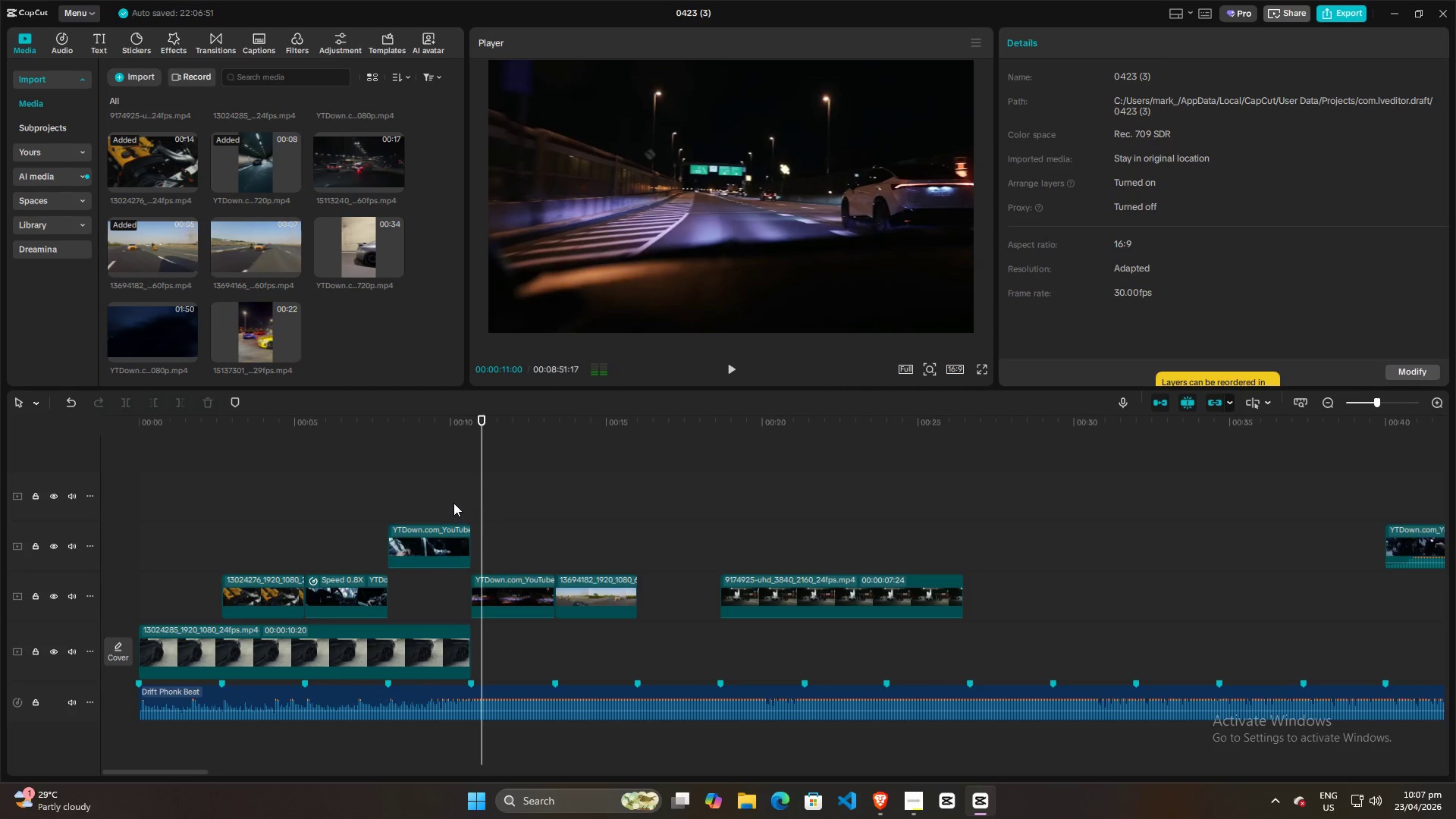 
hold_key(key=ControlLeft, duration=0.73)
 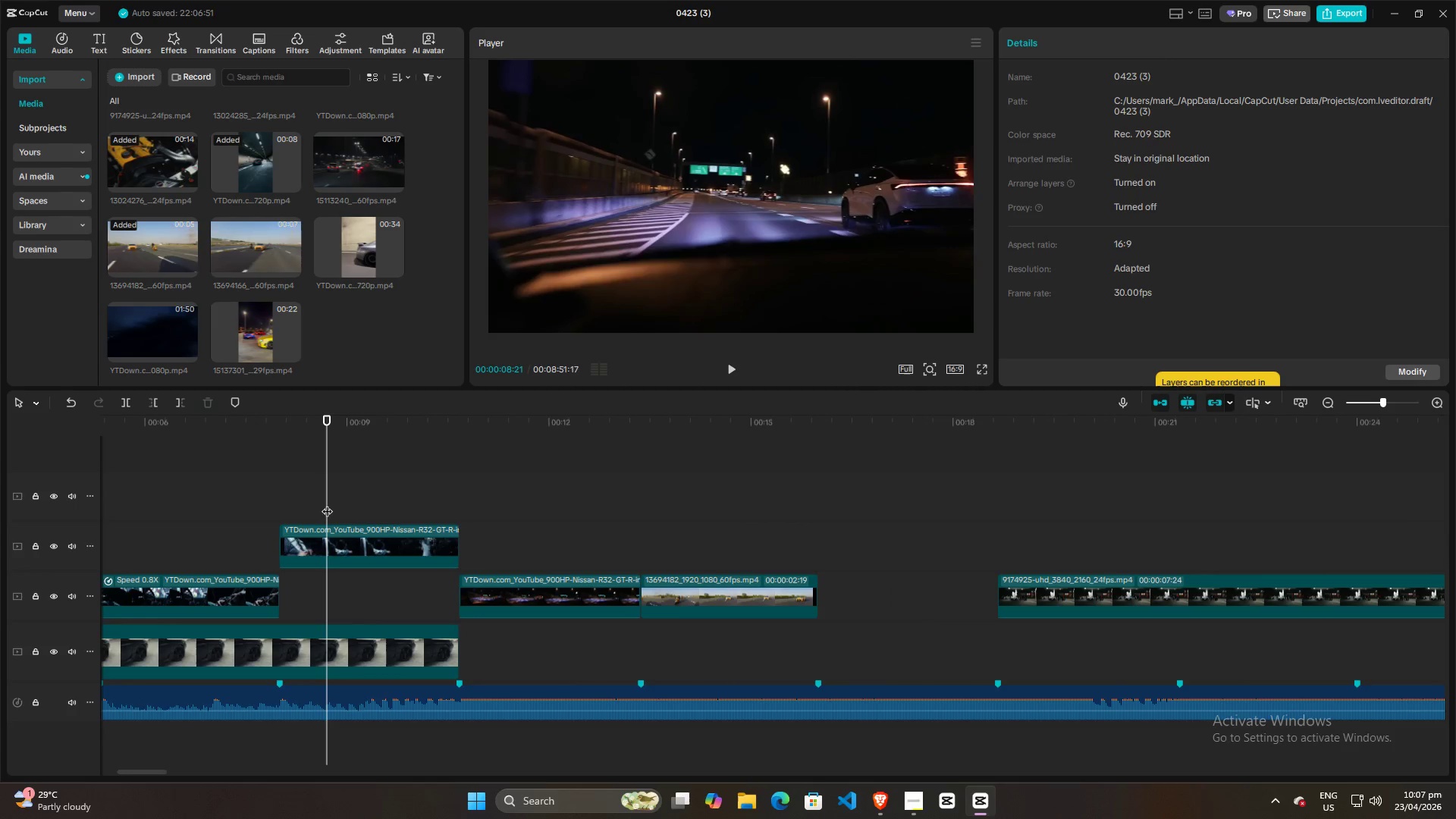 
left_click([327, 504])
 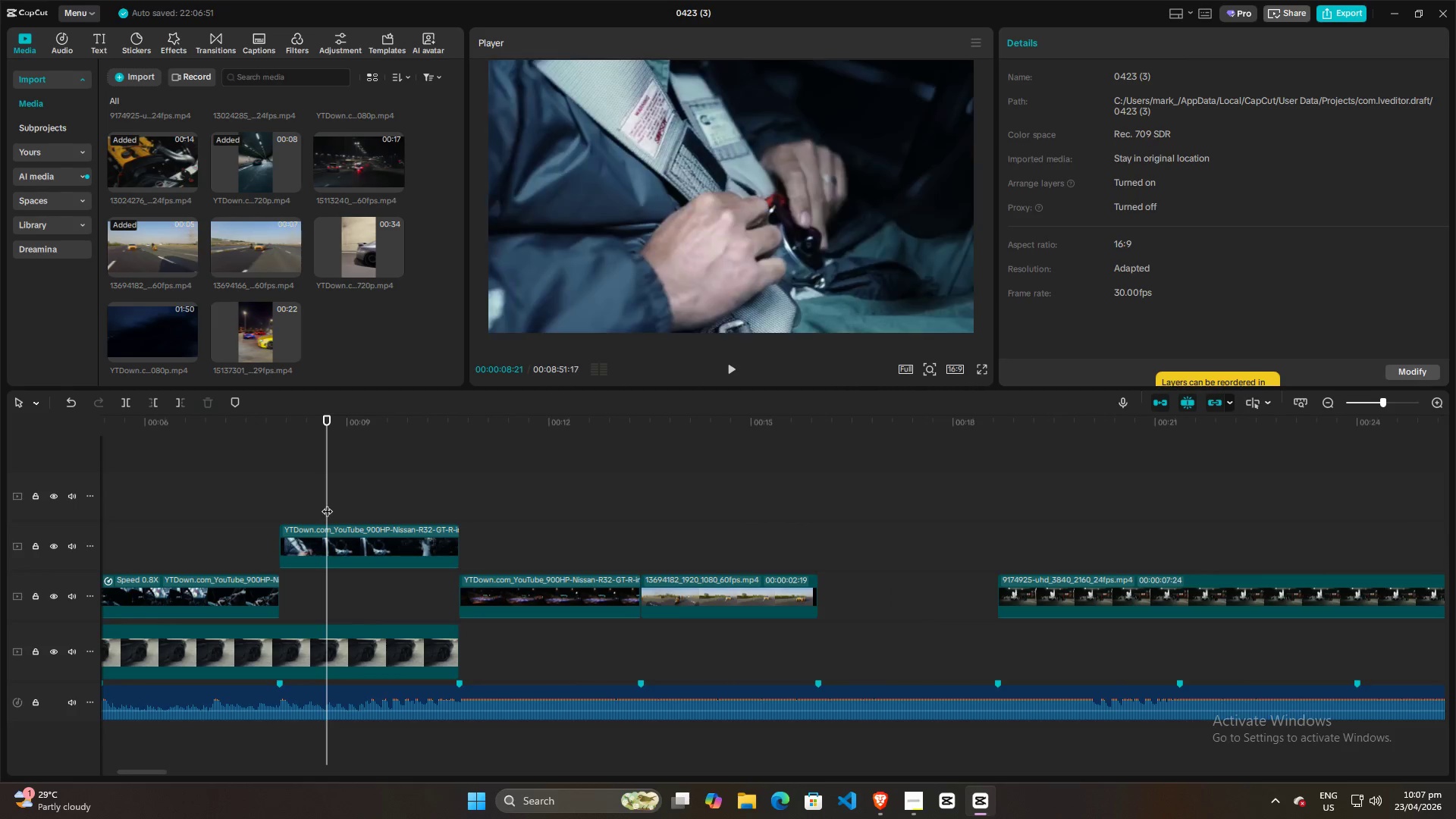 
key(Space)
 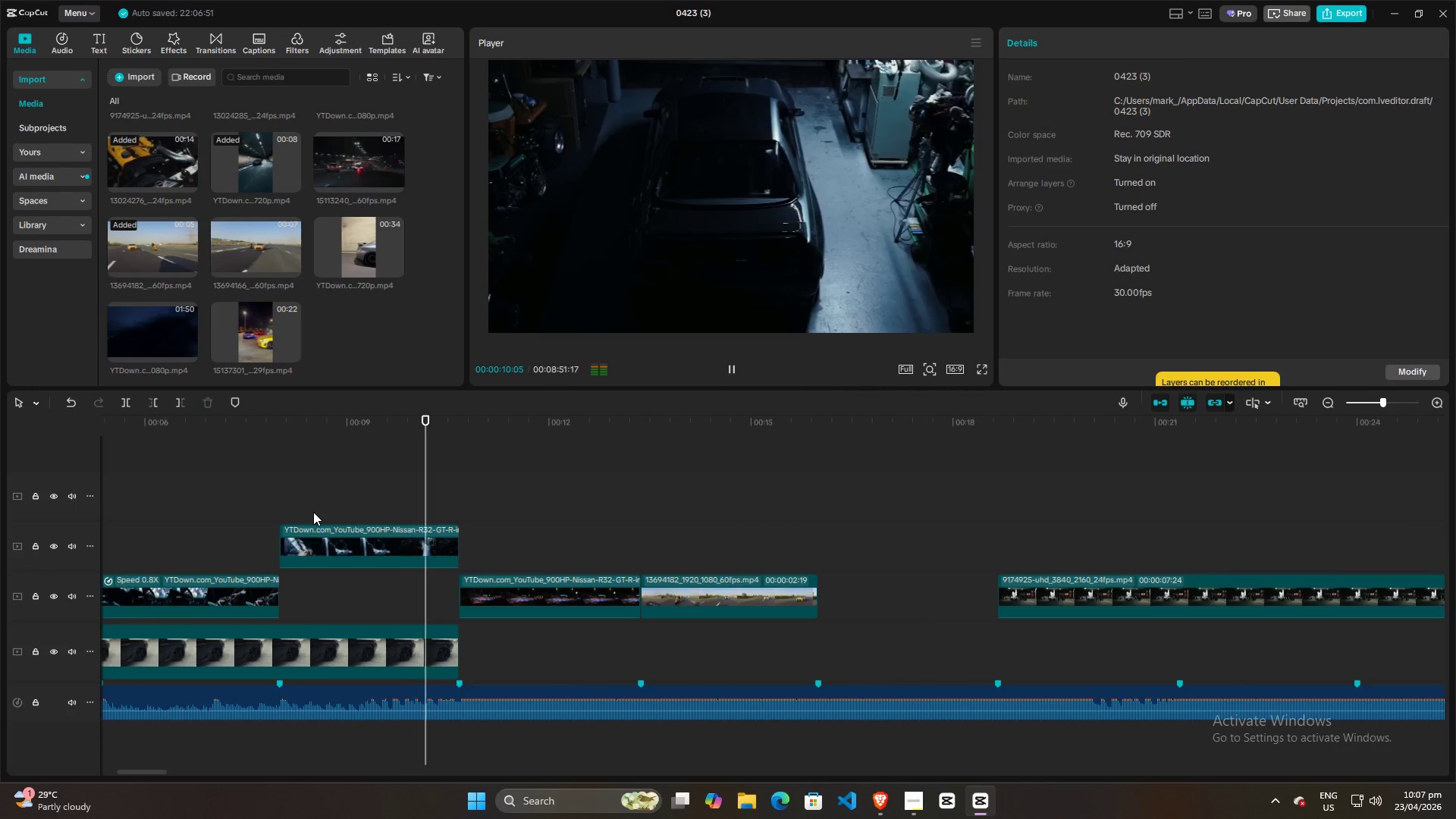 
scroll: coordinate [453, 503], scroll_direction: up, amount: 10.0
 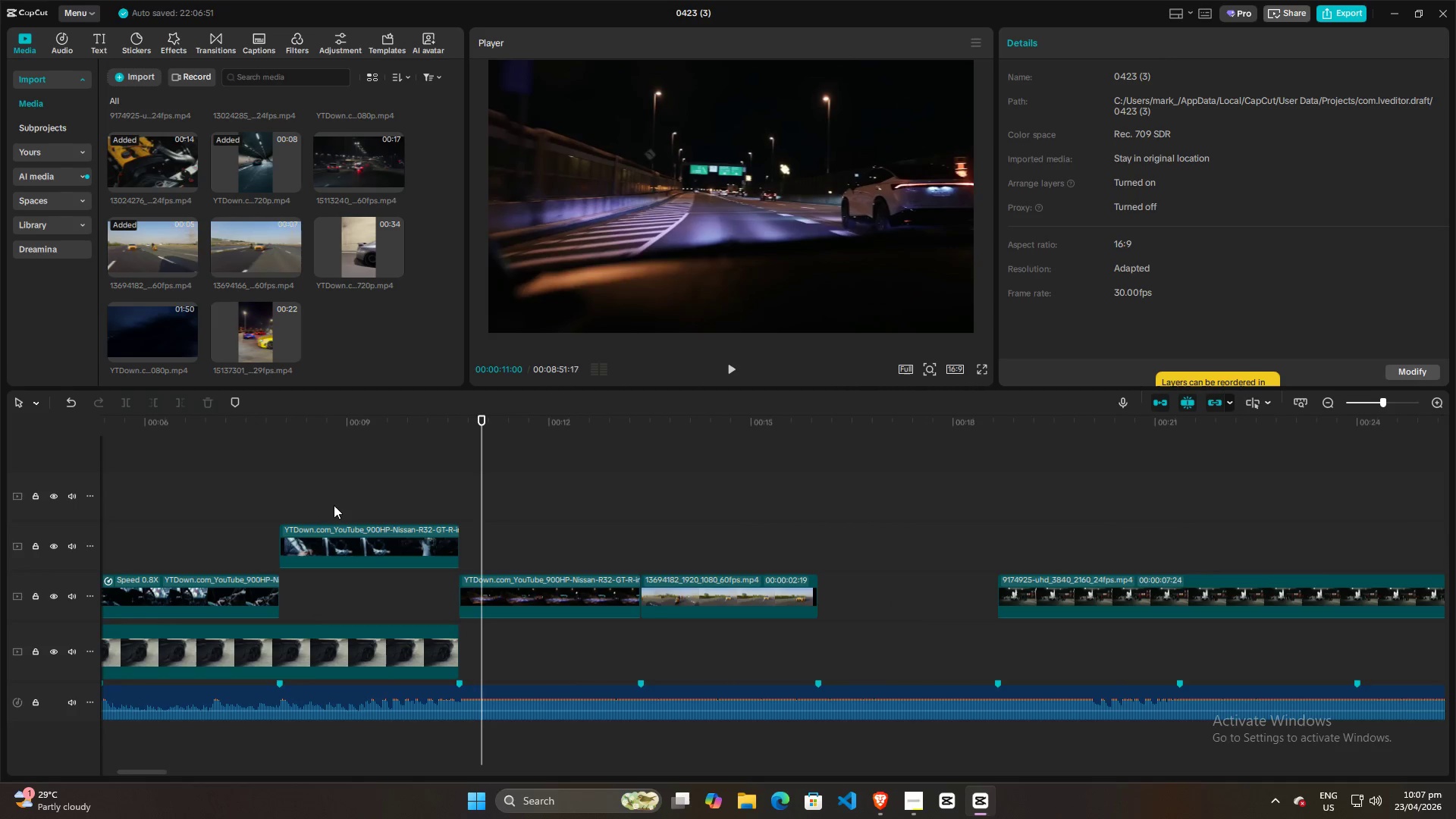 
key(Space)
 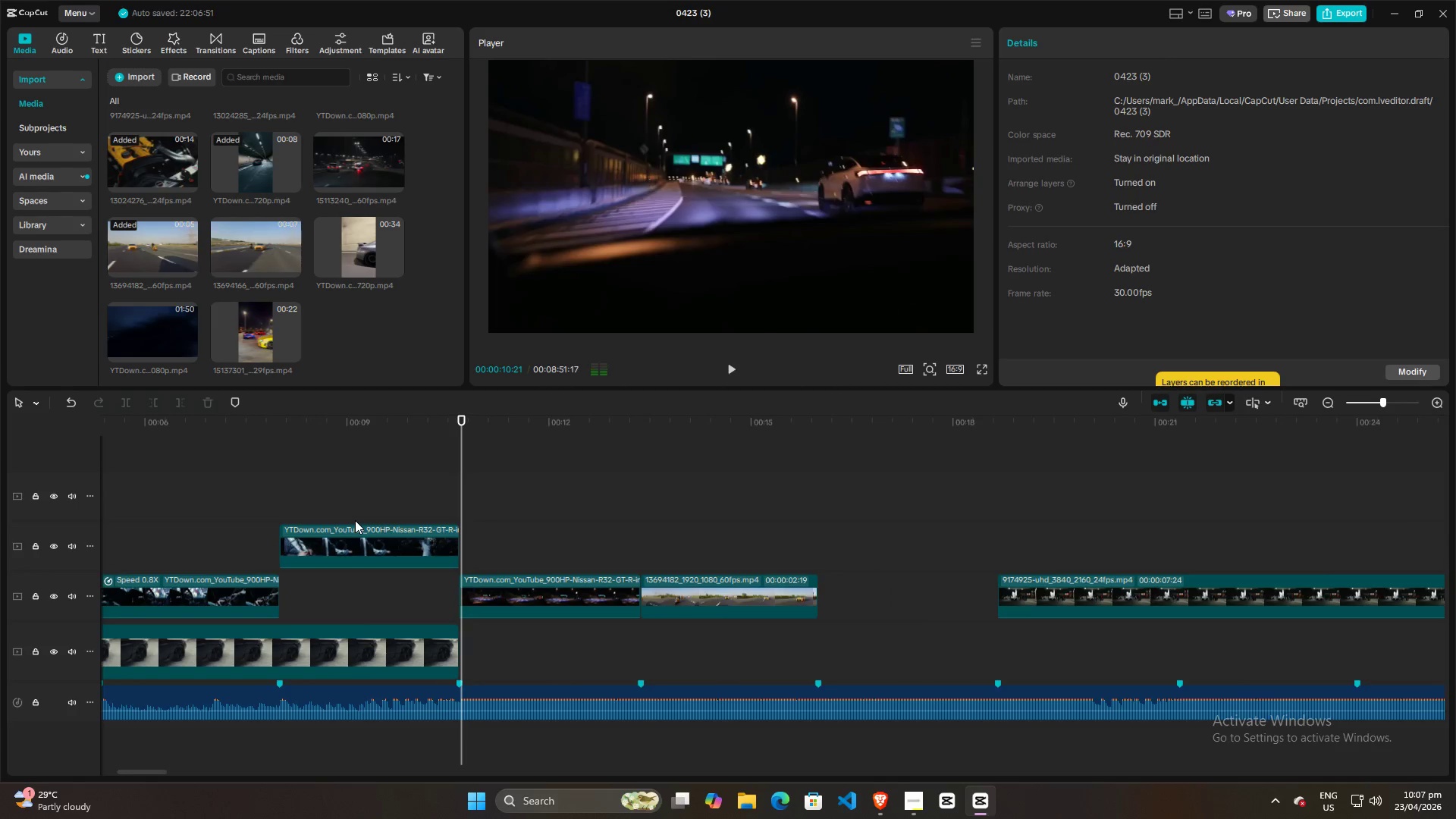 
hold_key(key=ControlLeft, duration=0.58)
 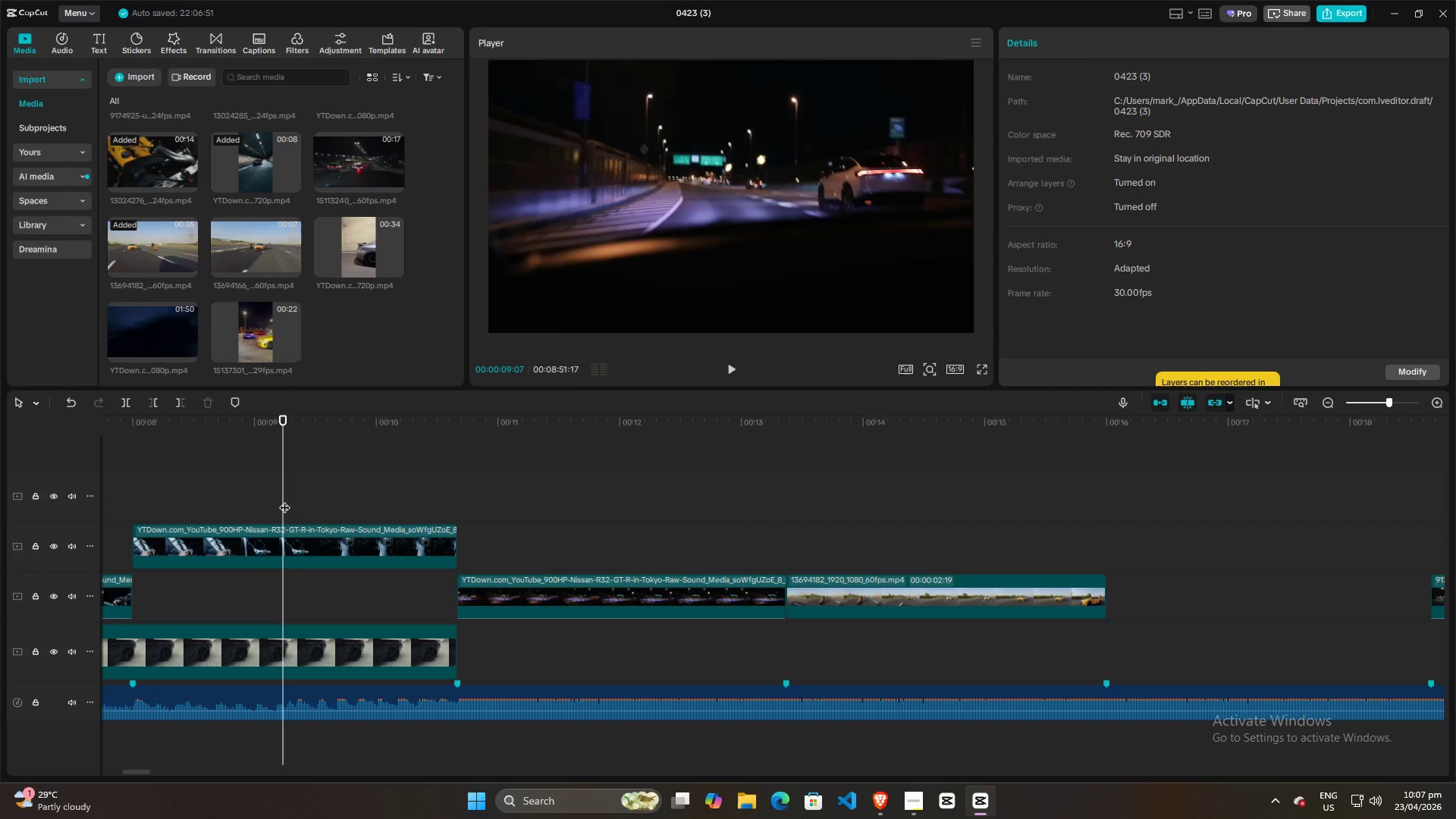 
left_click([284, 500])
 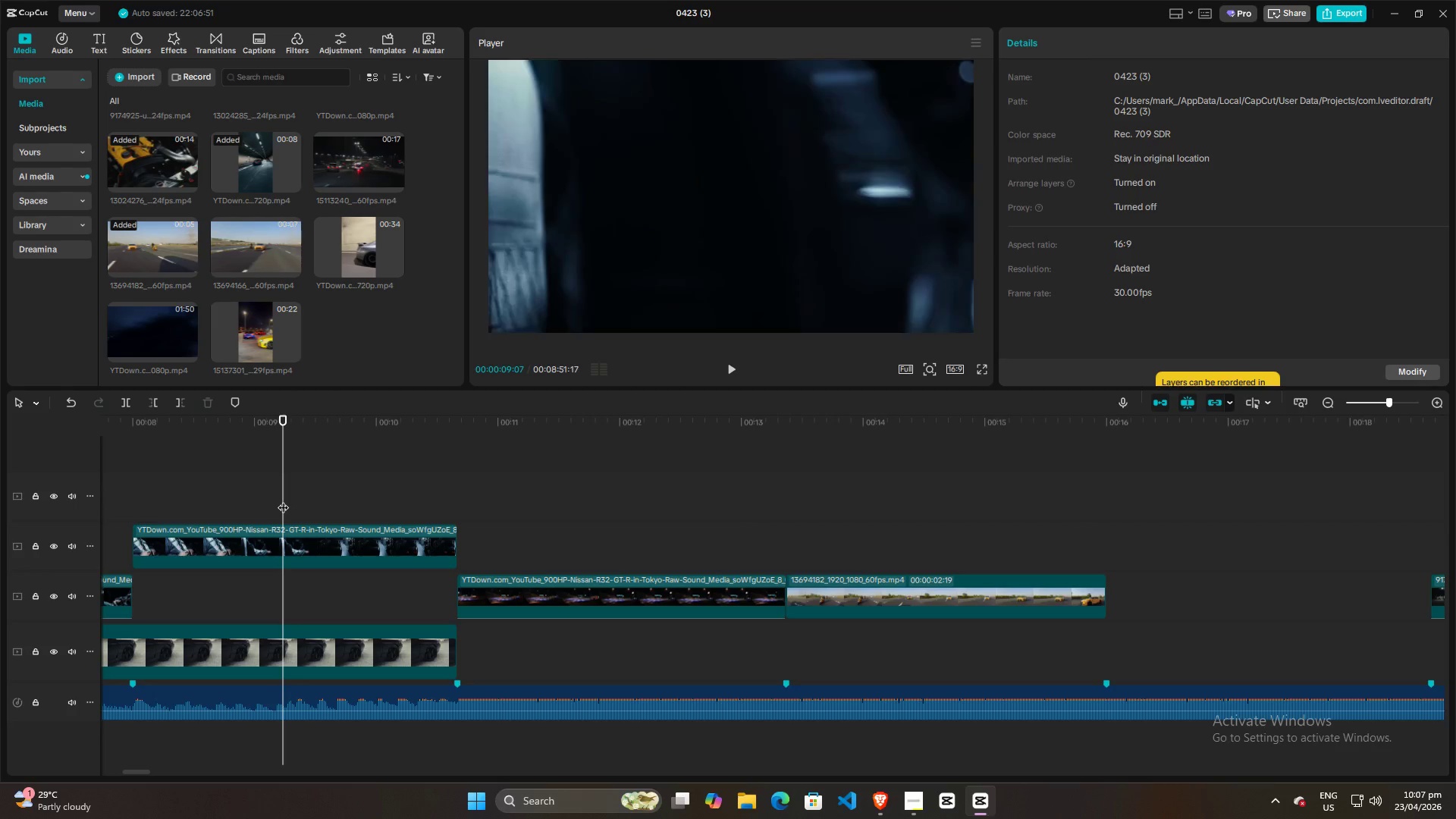 
key(Space)
 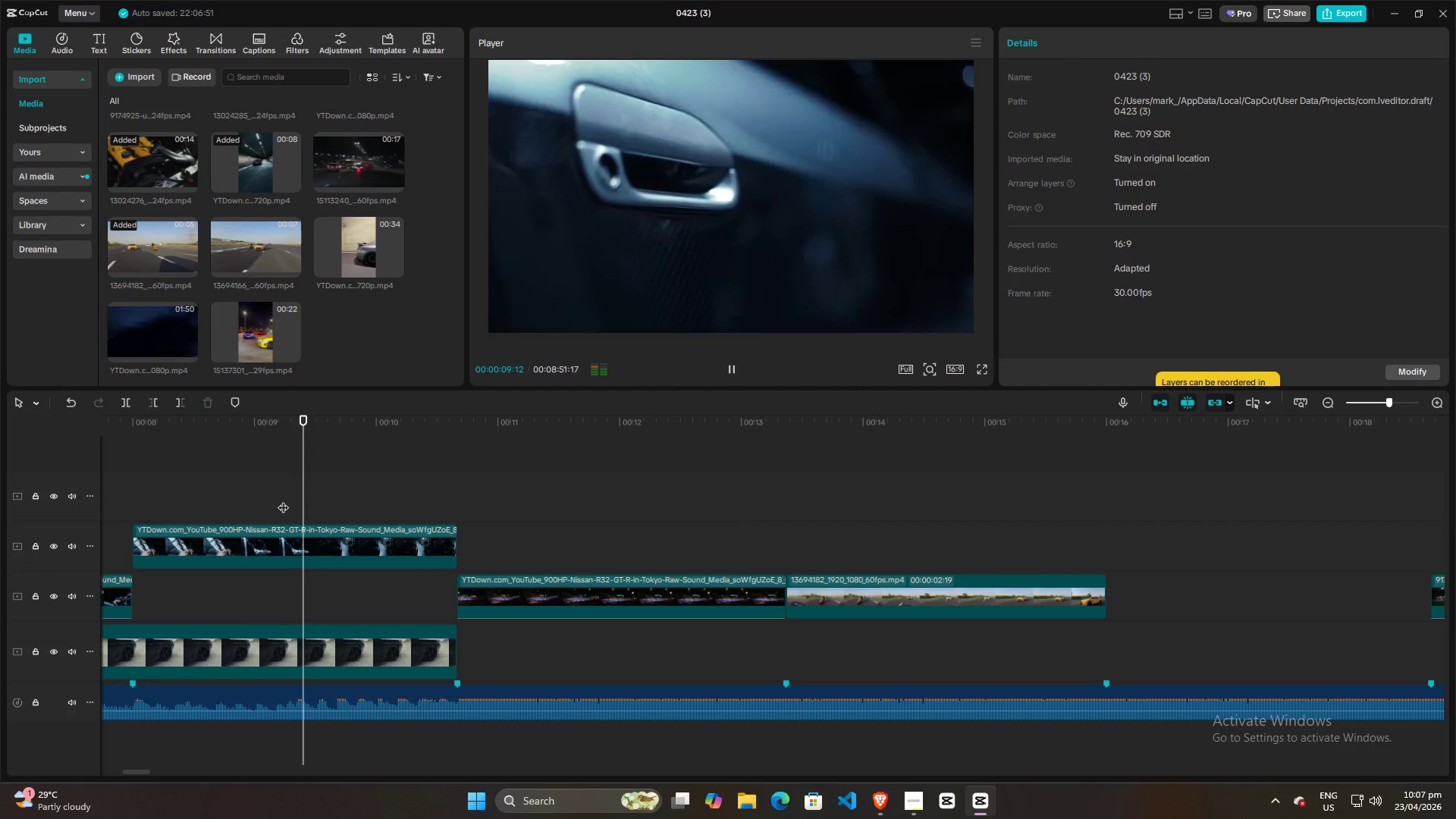 
scroll: coordinate [363, 519], scroll_direction: up, amount: 9.0
 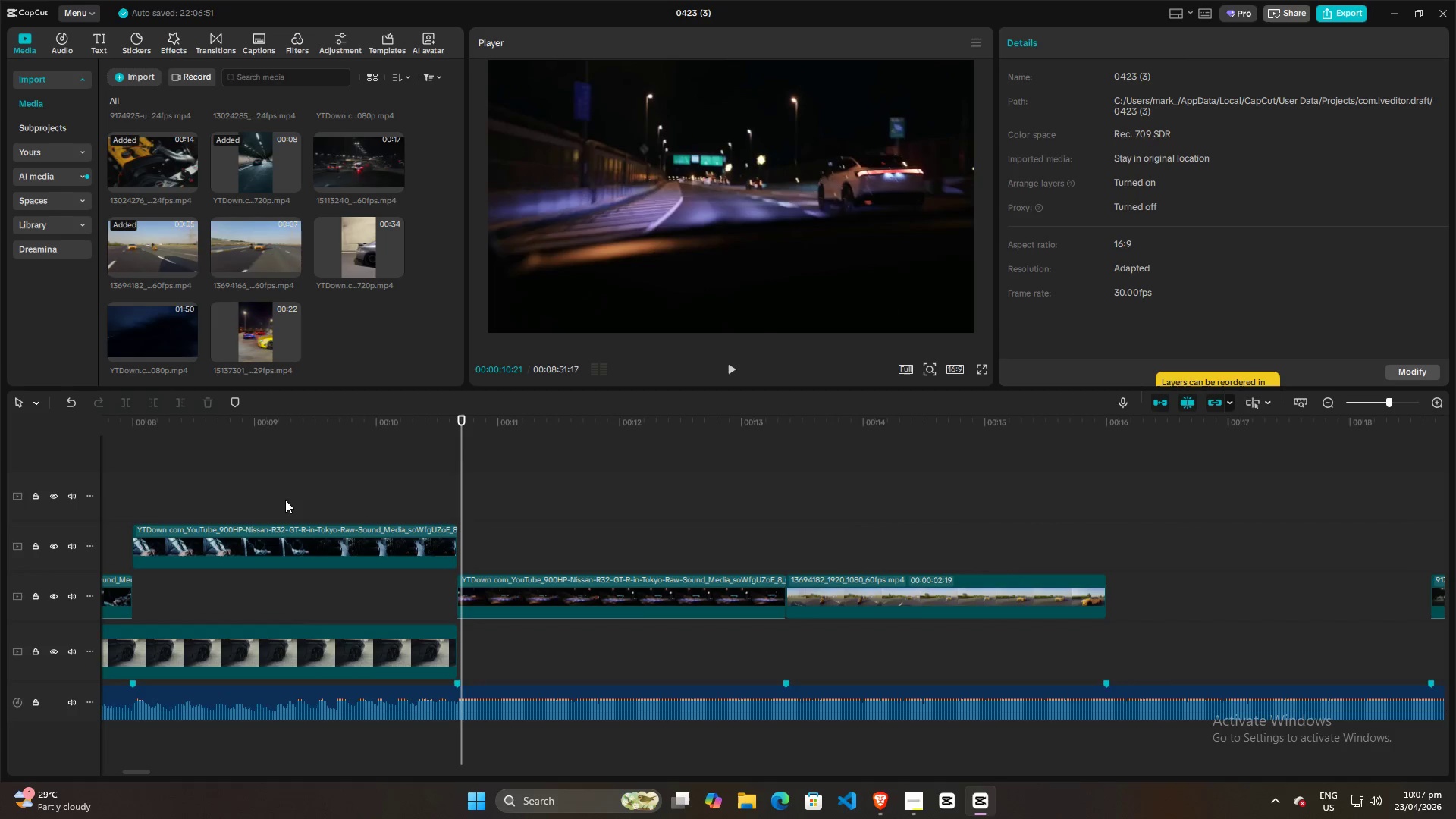 
key(Space)
 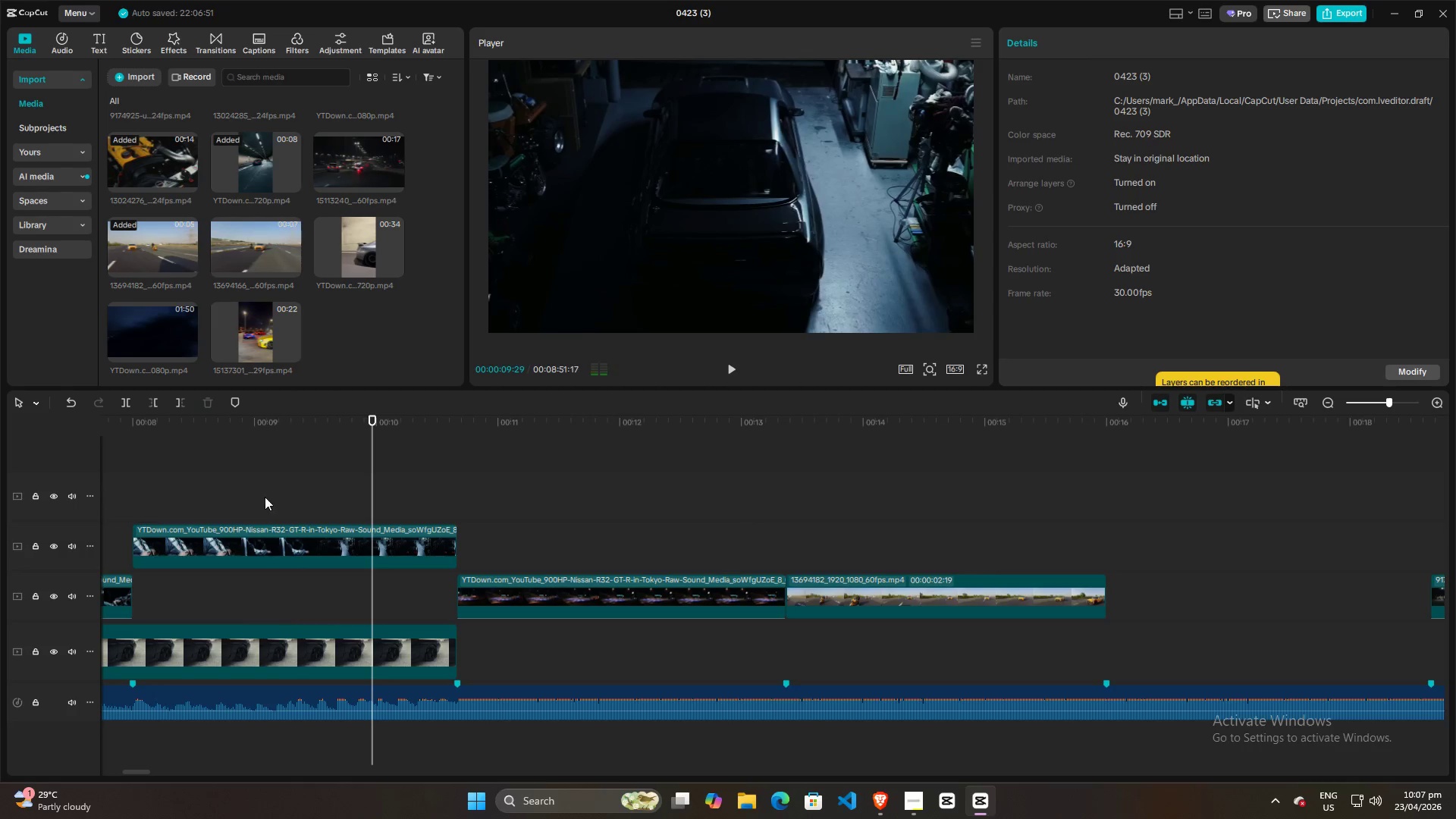 
left_click([253, 496])
 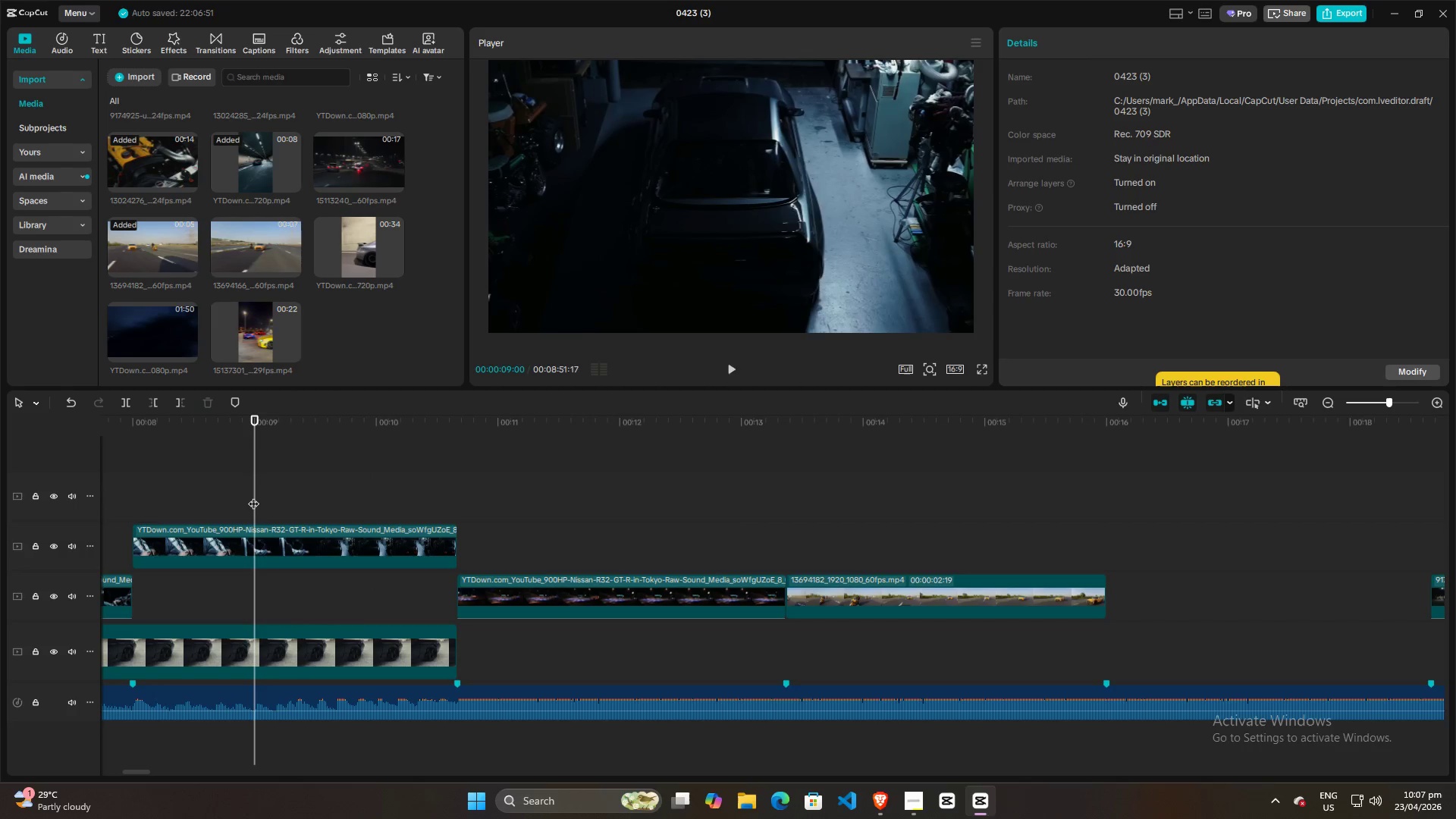 
key(Space)
 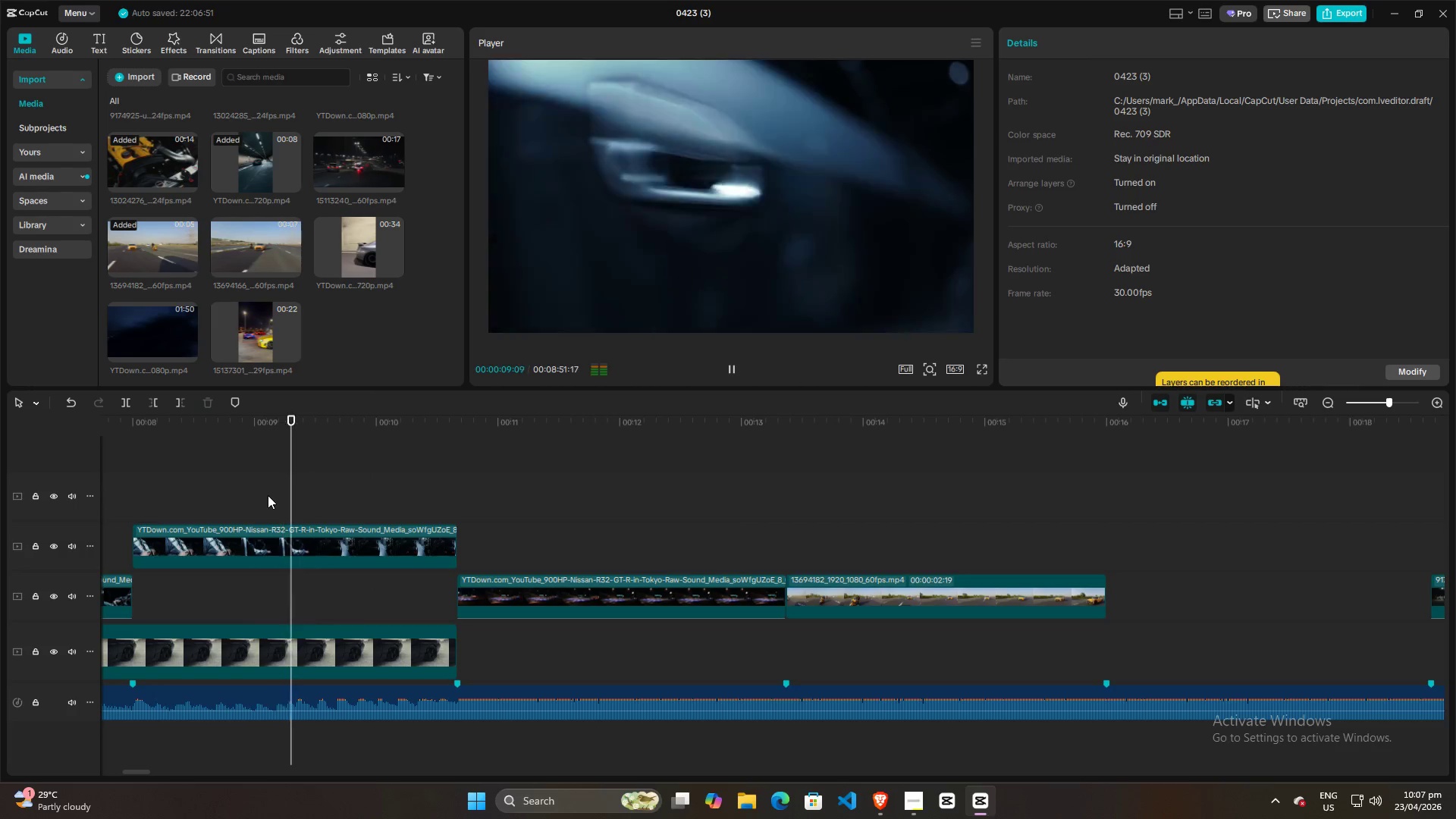 
key(Space)
 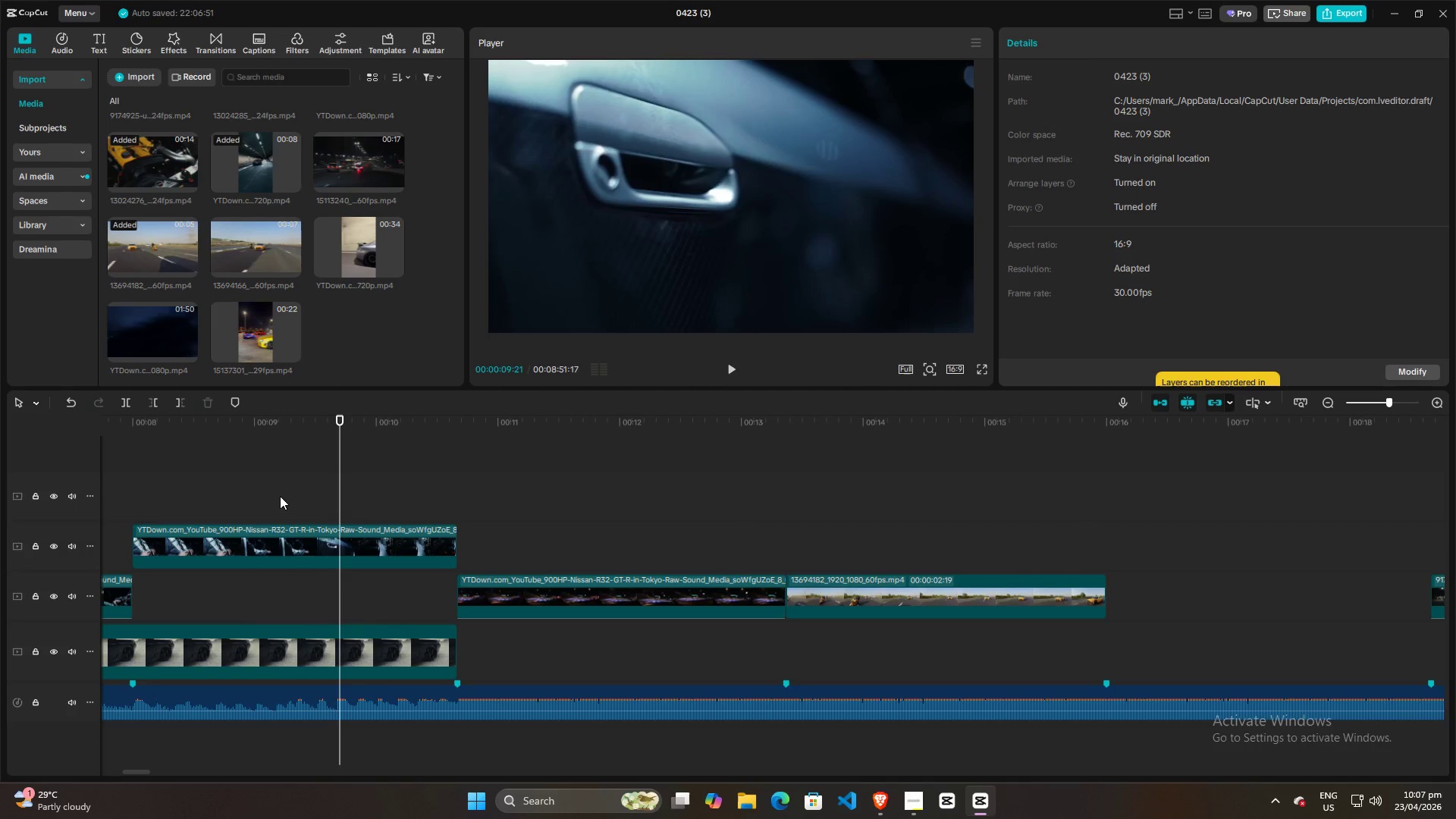 
left_click([280, 496])
 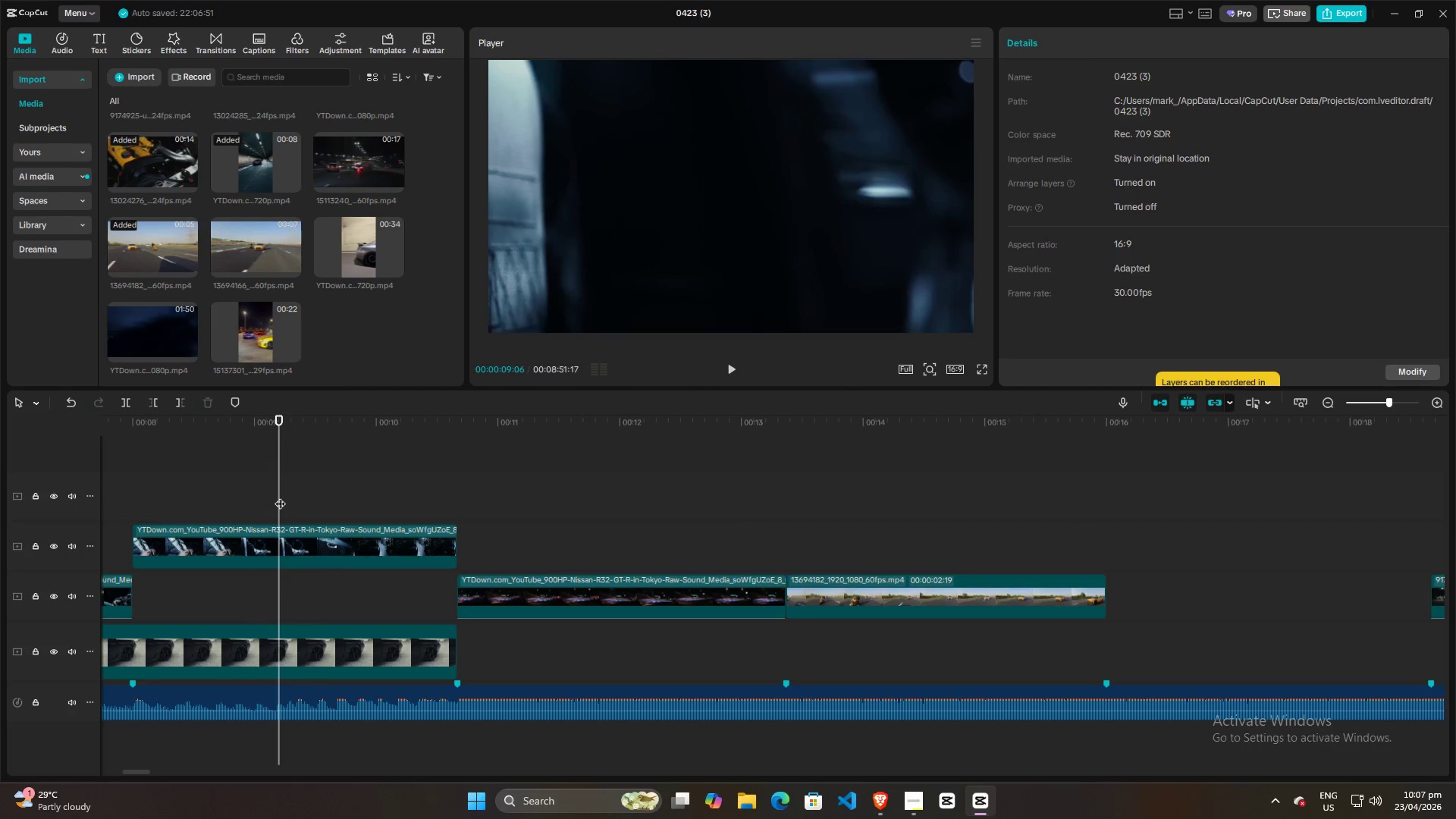 
key(Space)
 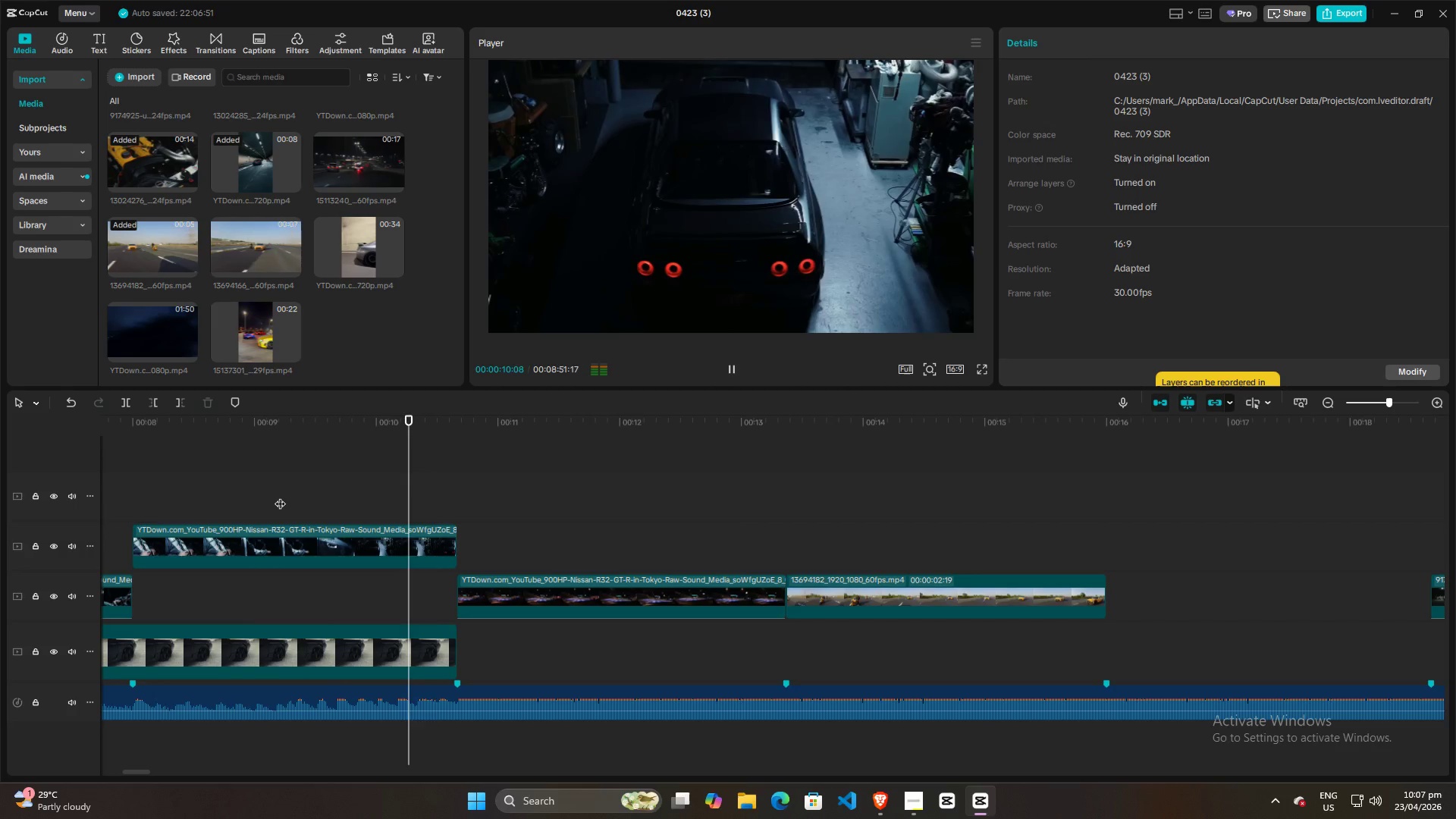 
key(Space)
 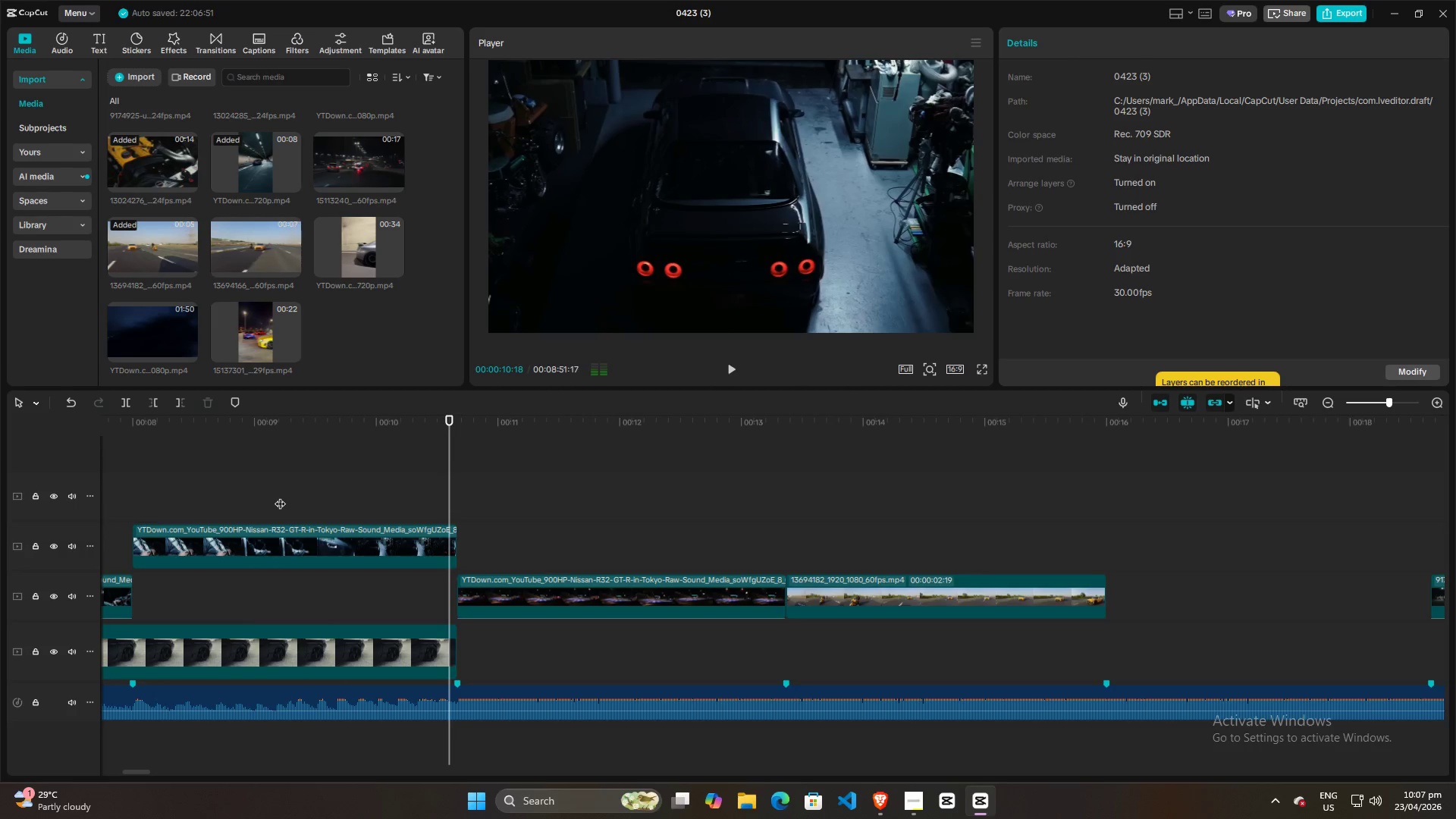 
left_click([280, 496])
 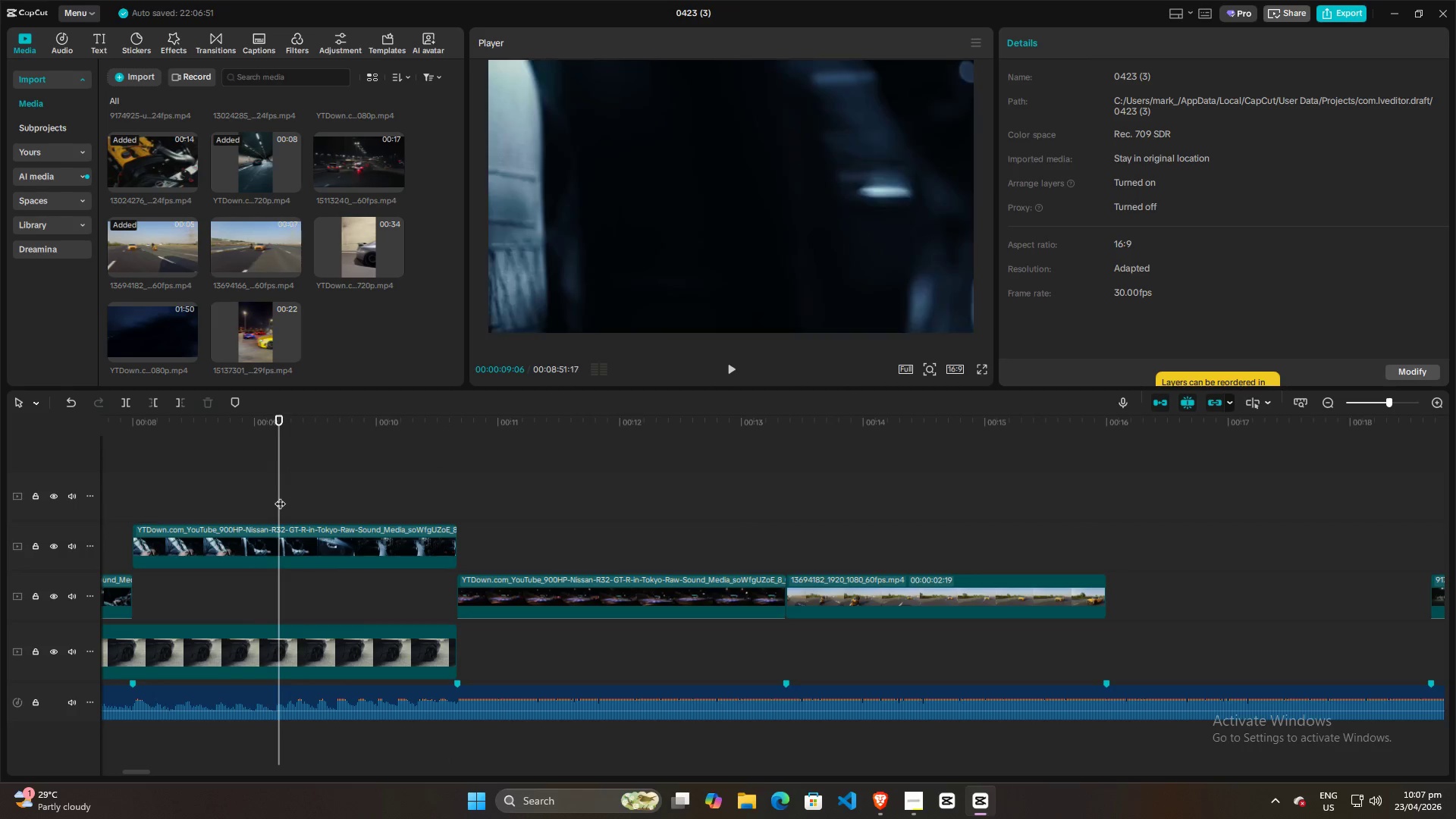 
key(Space)
 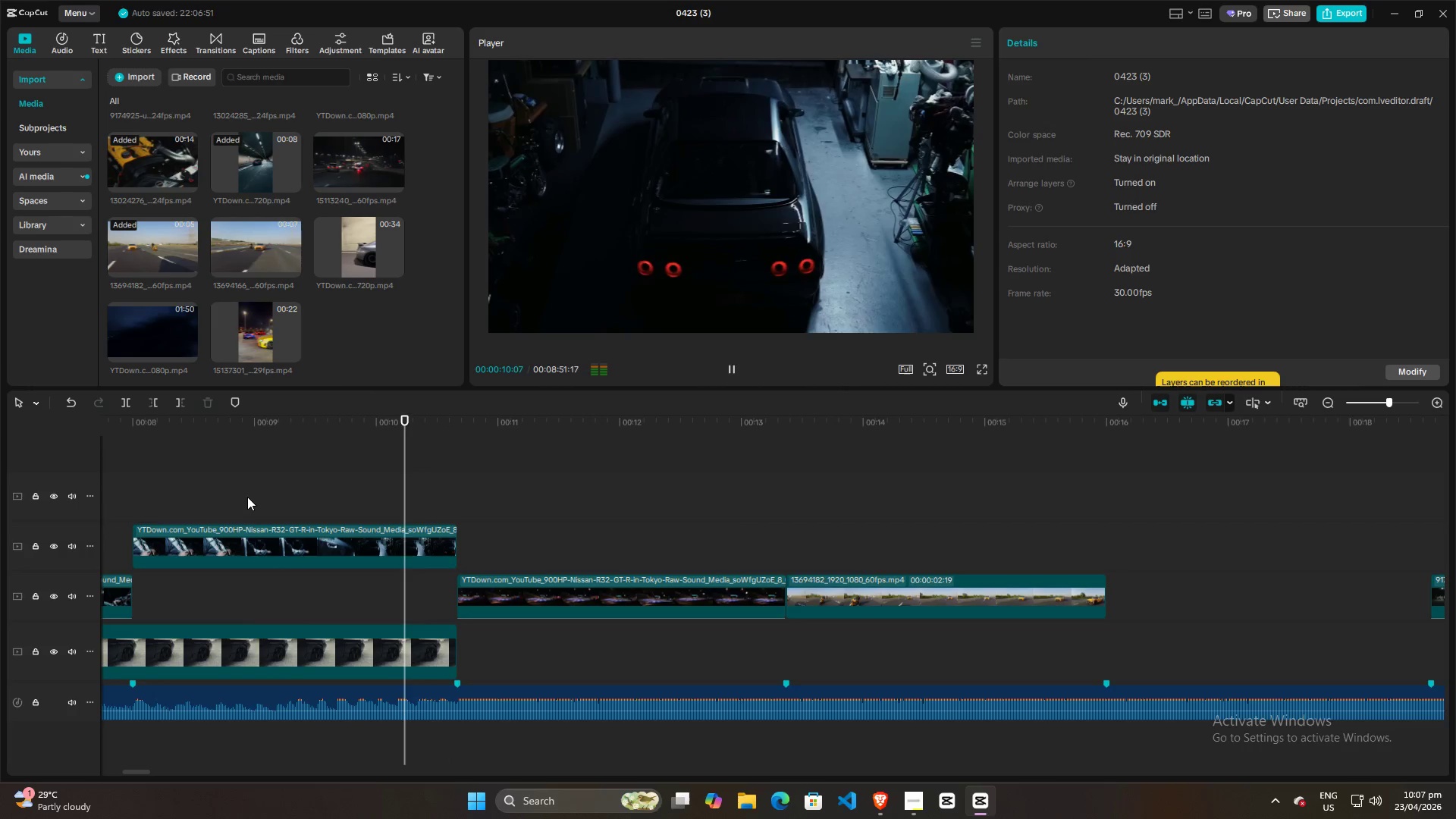 
double_click([218, 494])
 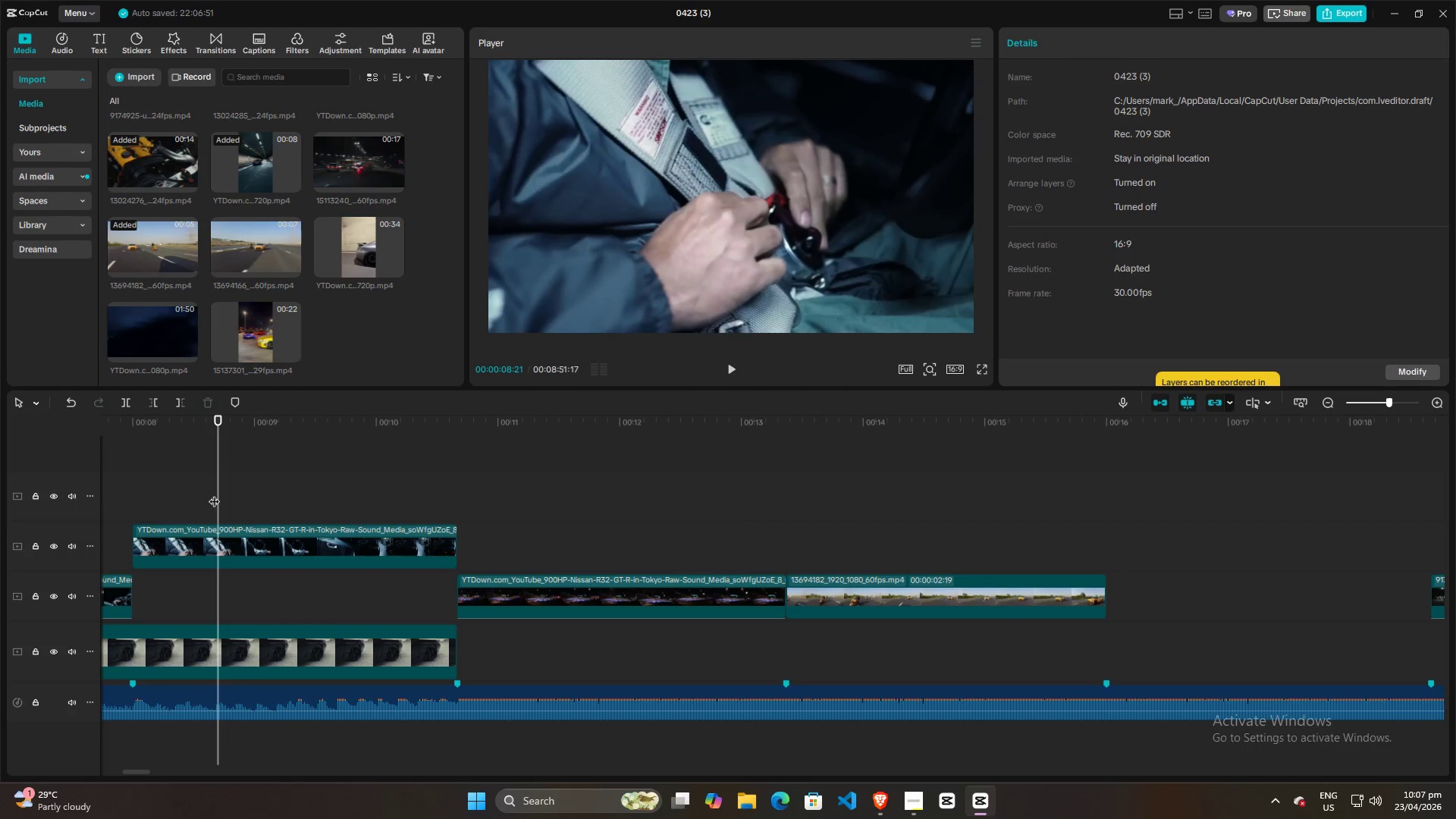 
key(Space)
 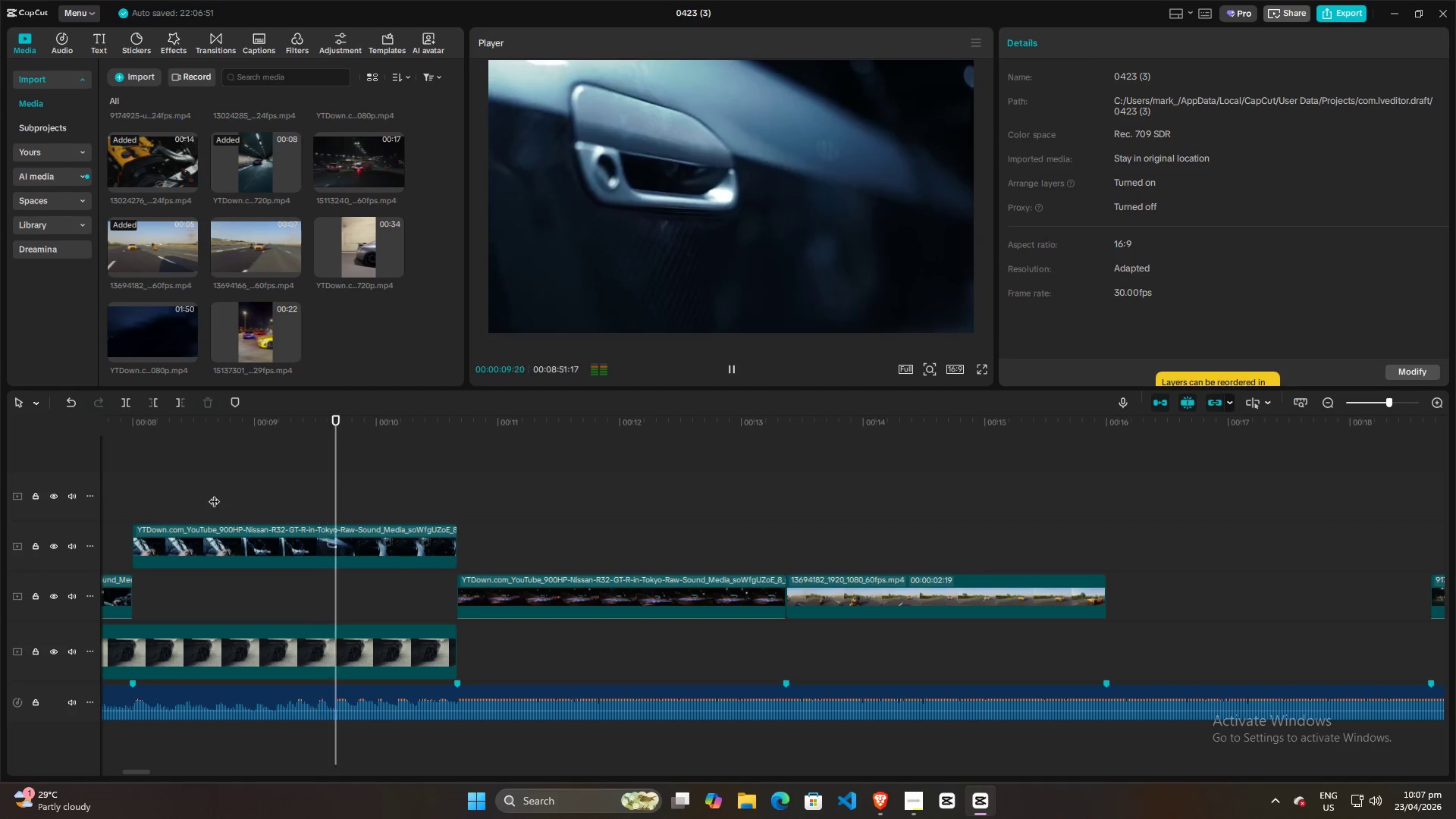 
key(Space)
 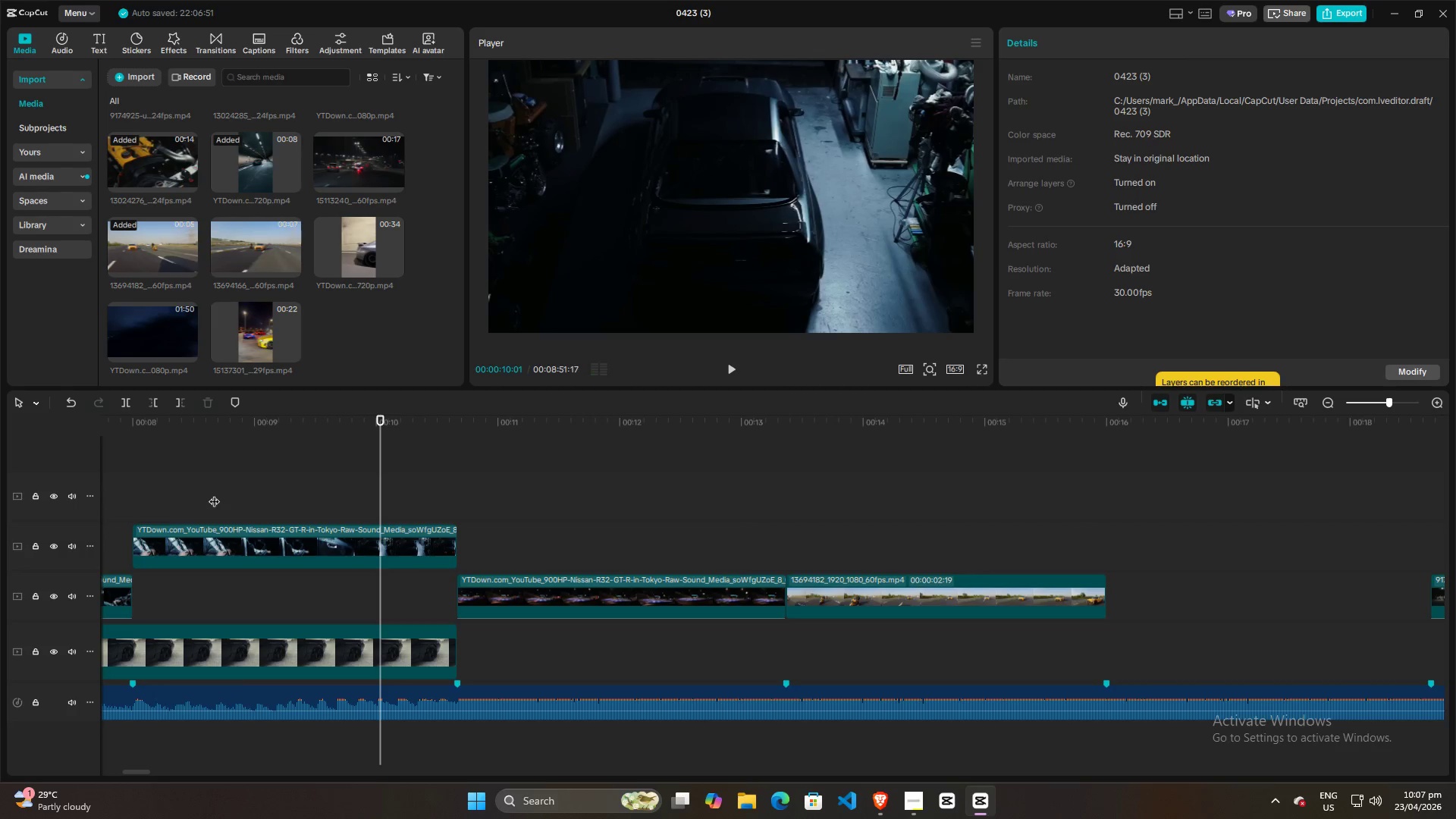 
key(Space)
 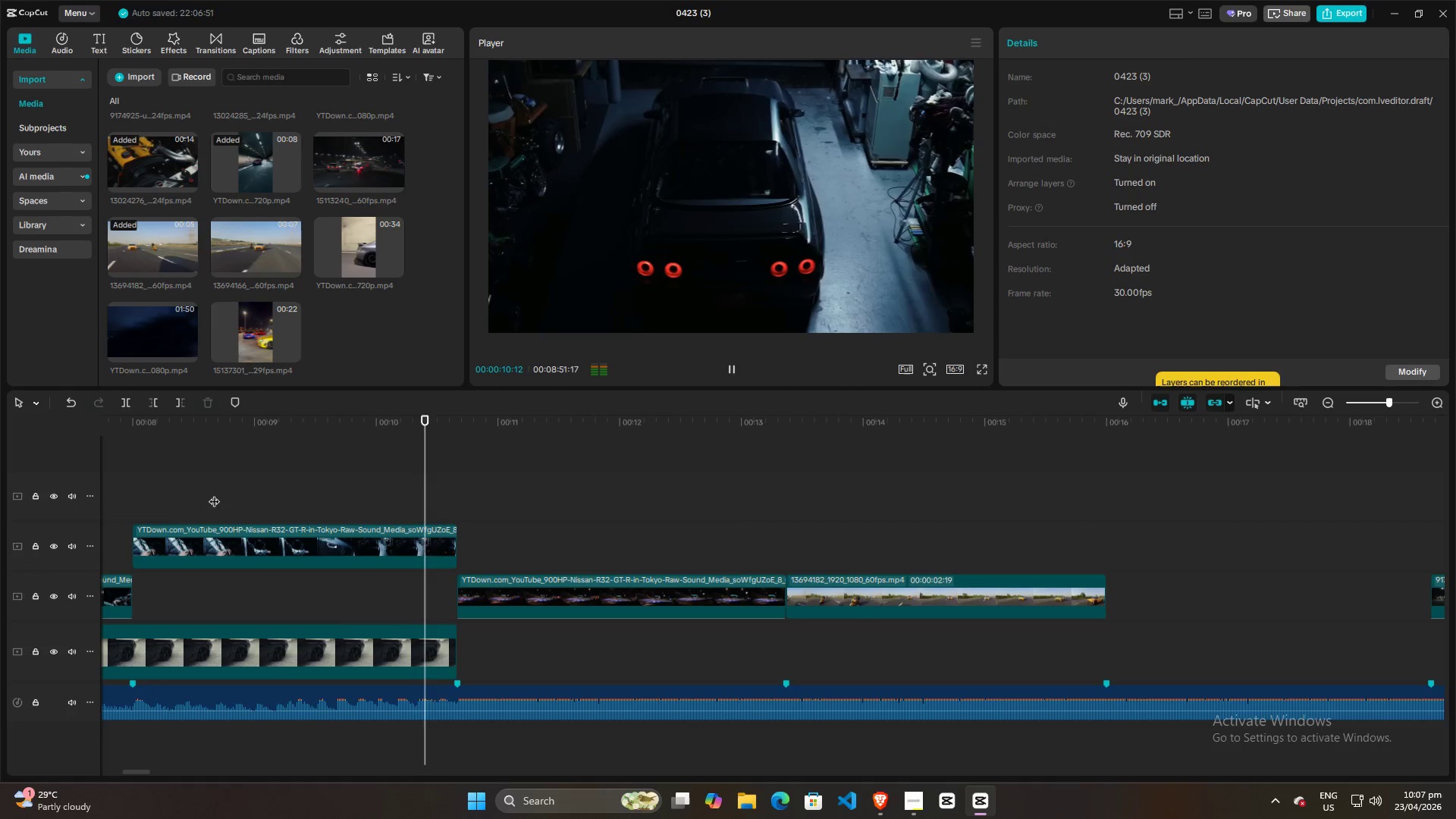 
key(Space)
 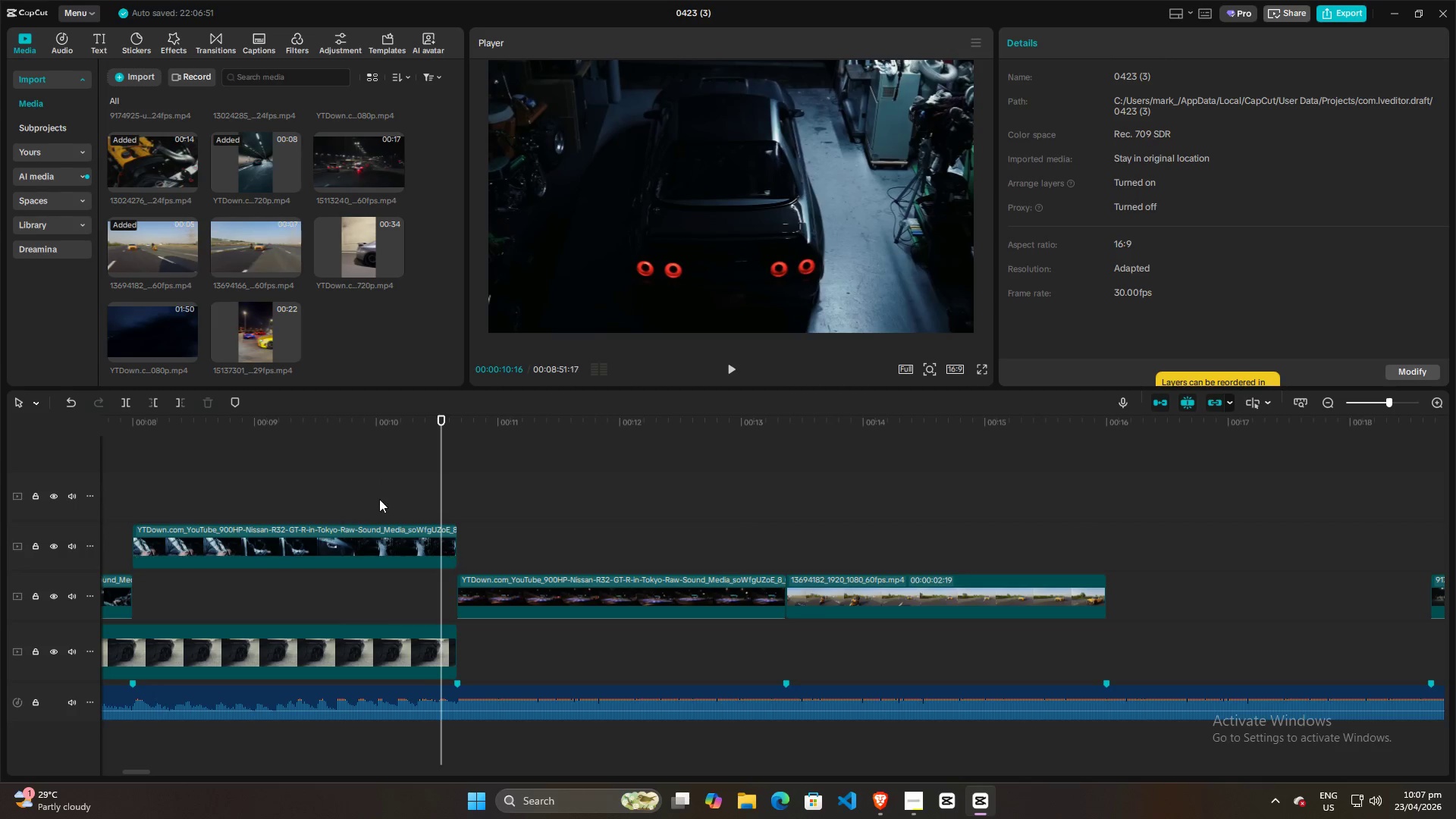 
key(Space)
 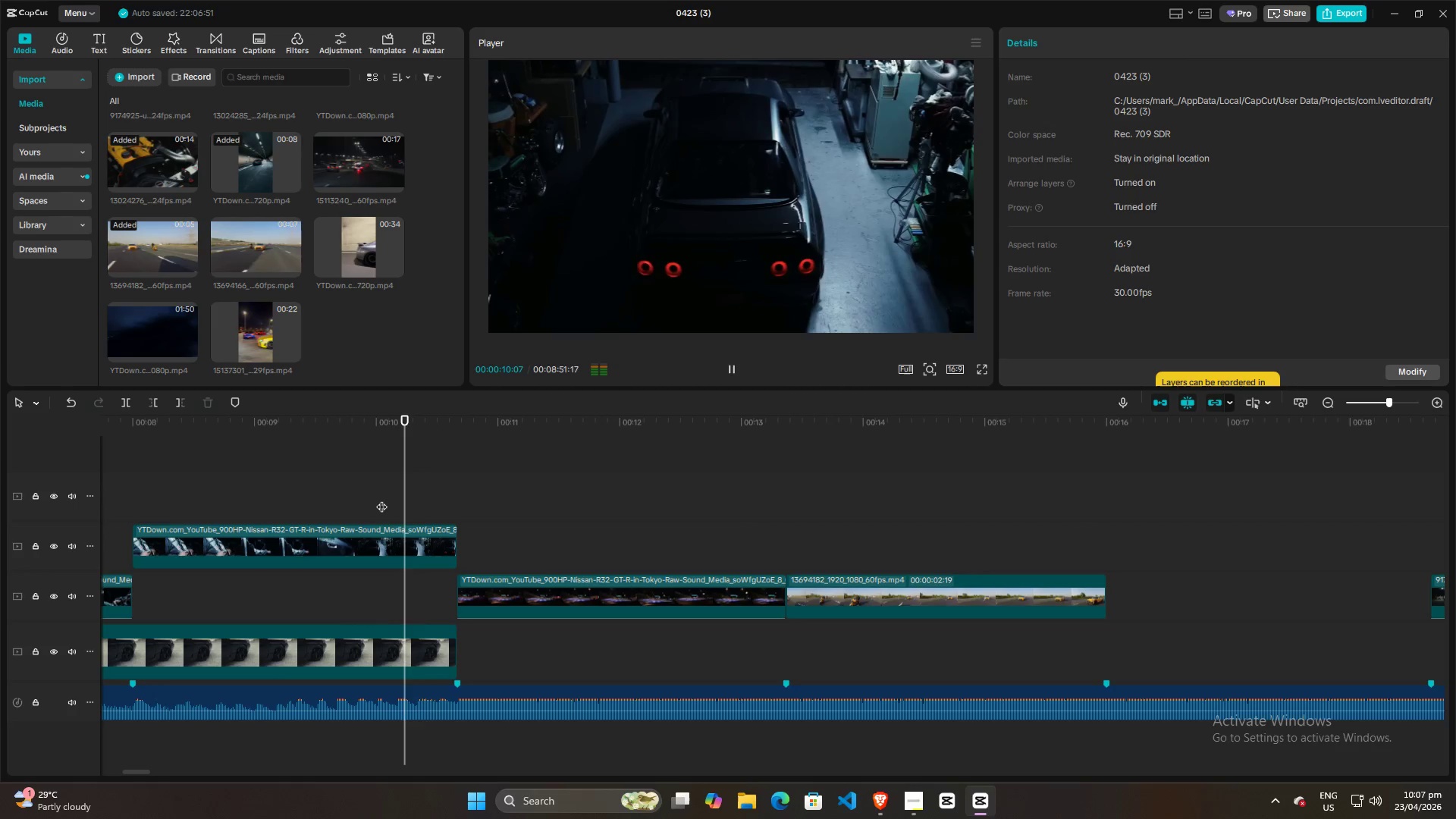 
key(Space)
 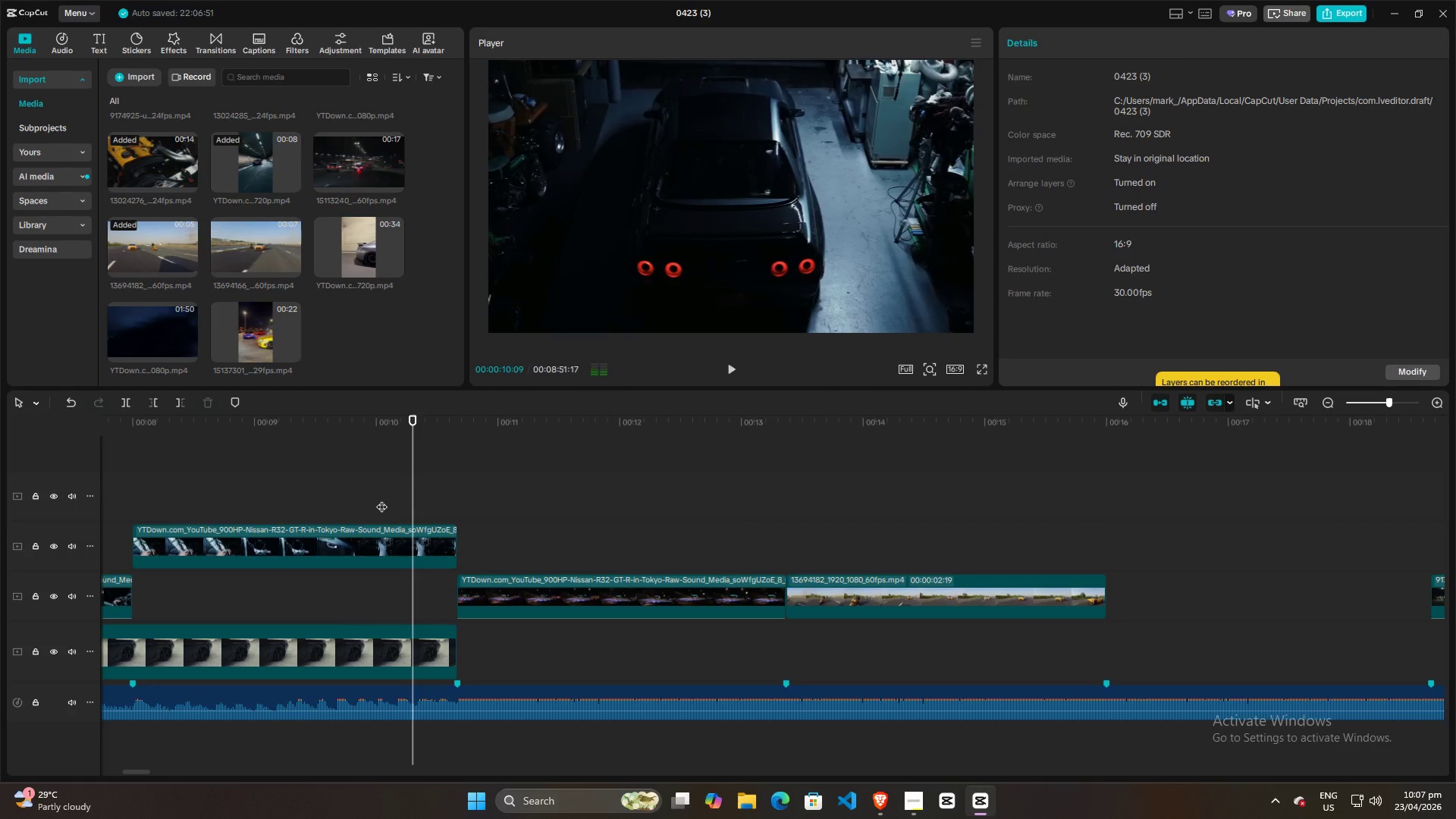 
left_click([381, 499])
 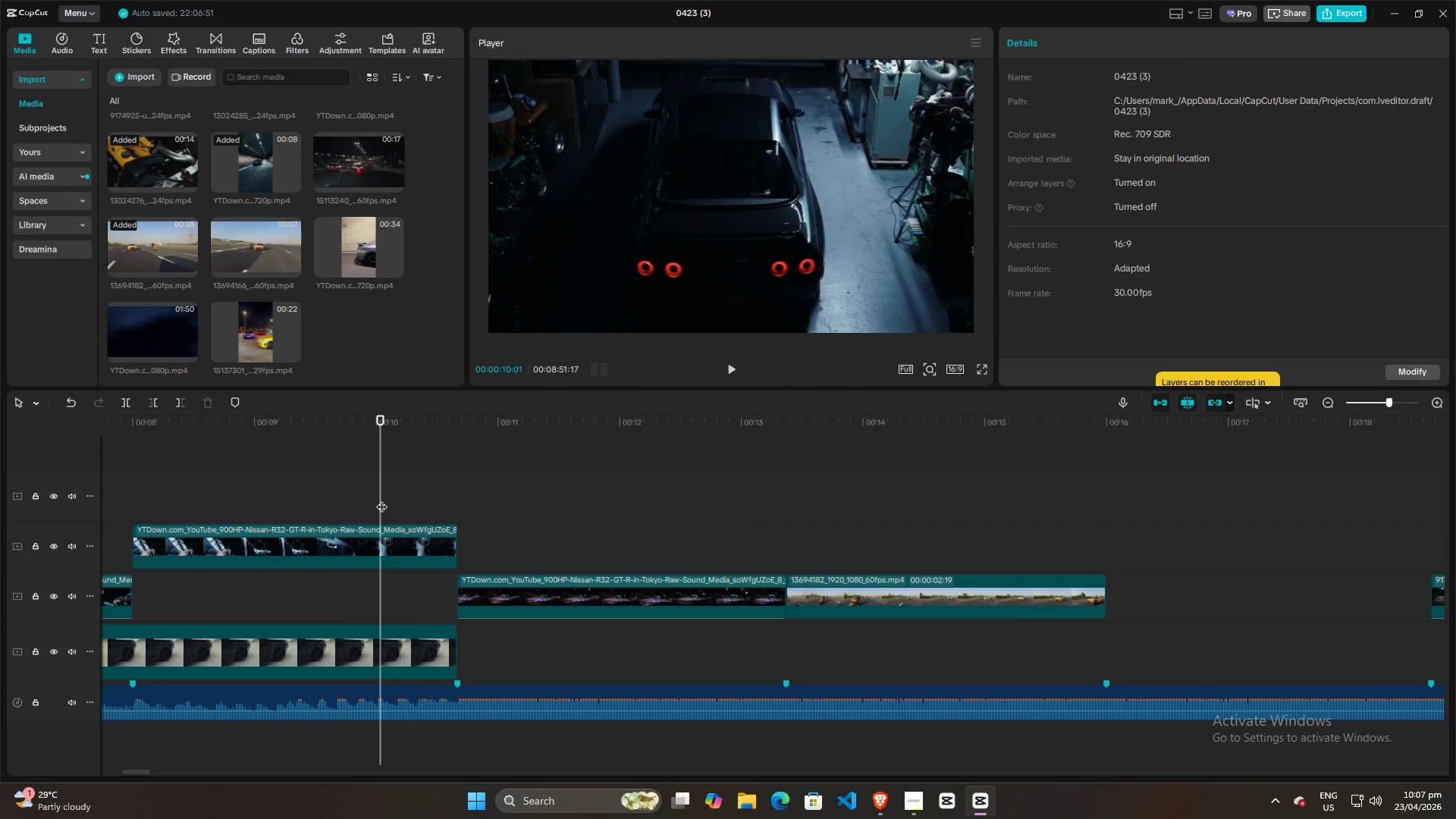 
key(Space)
 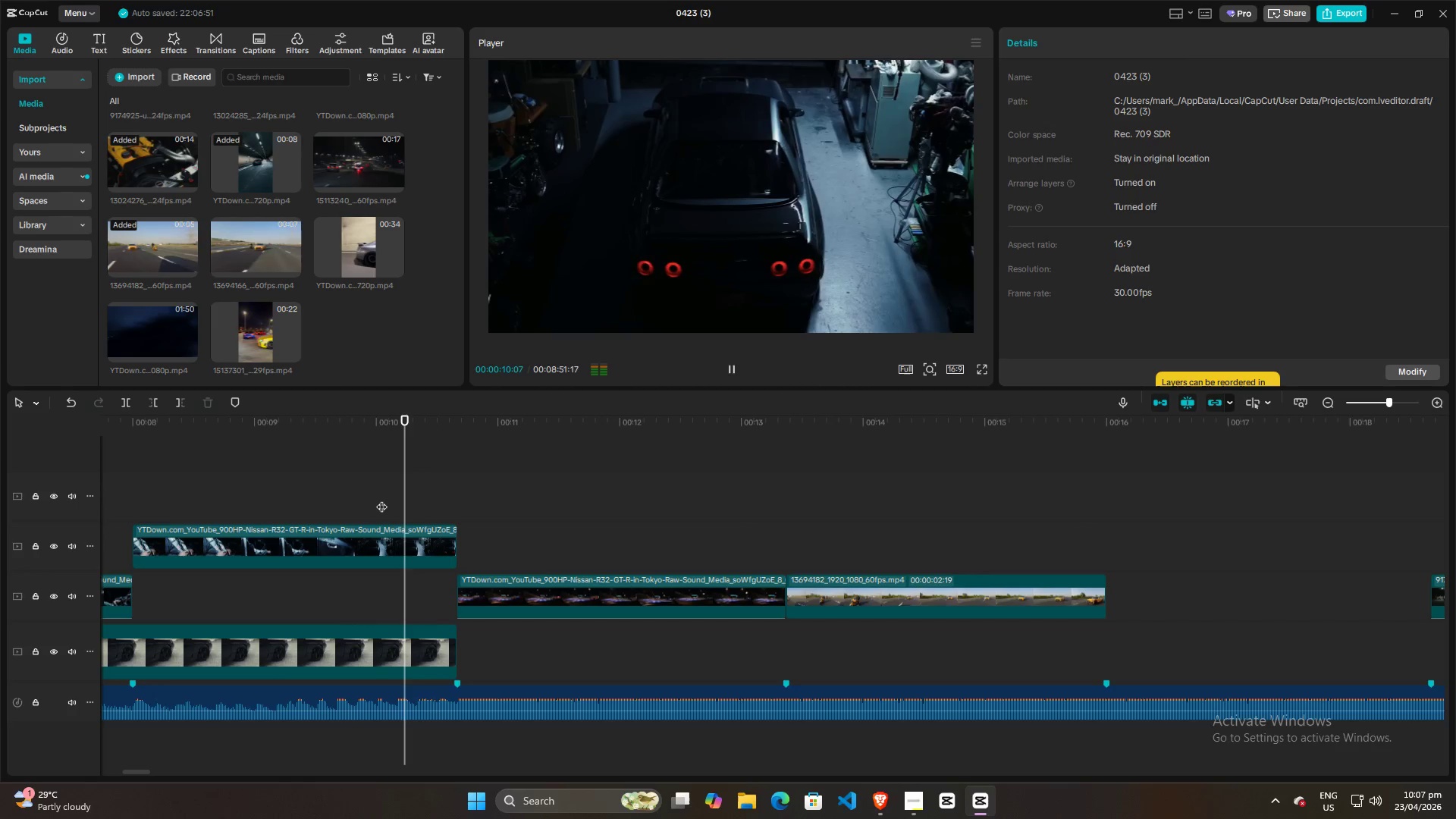 
key(Space)
 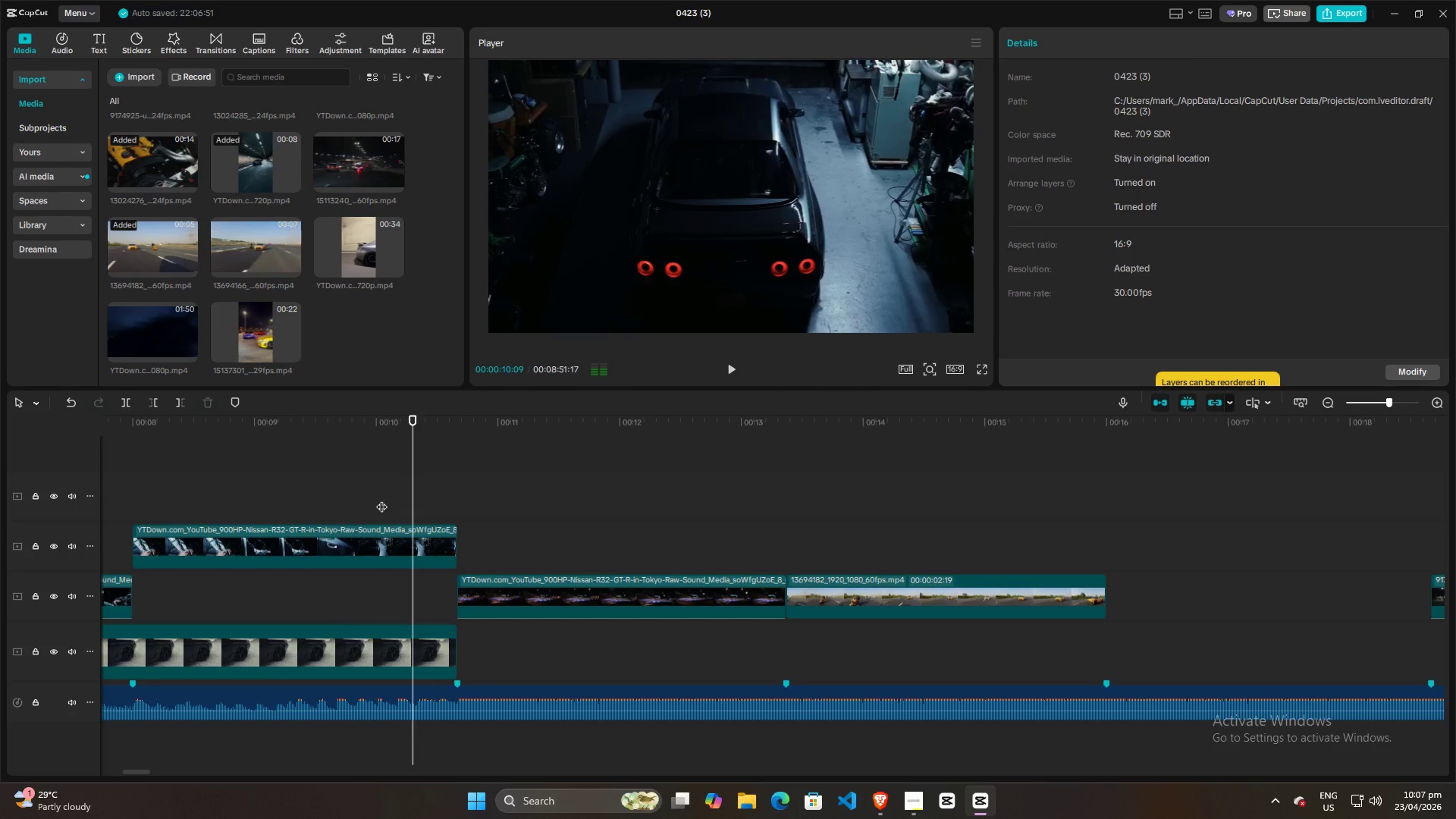 
left_click([381, 499])
 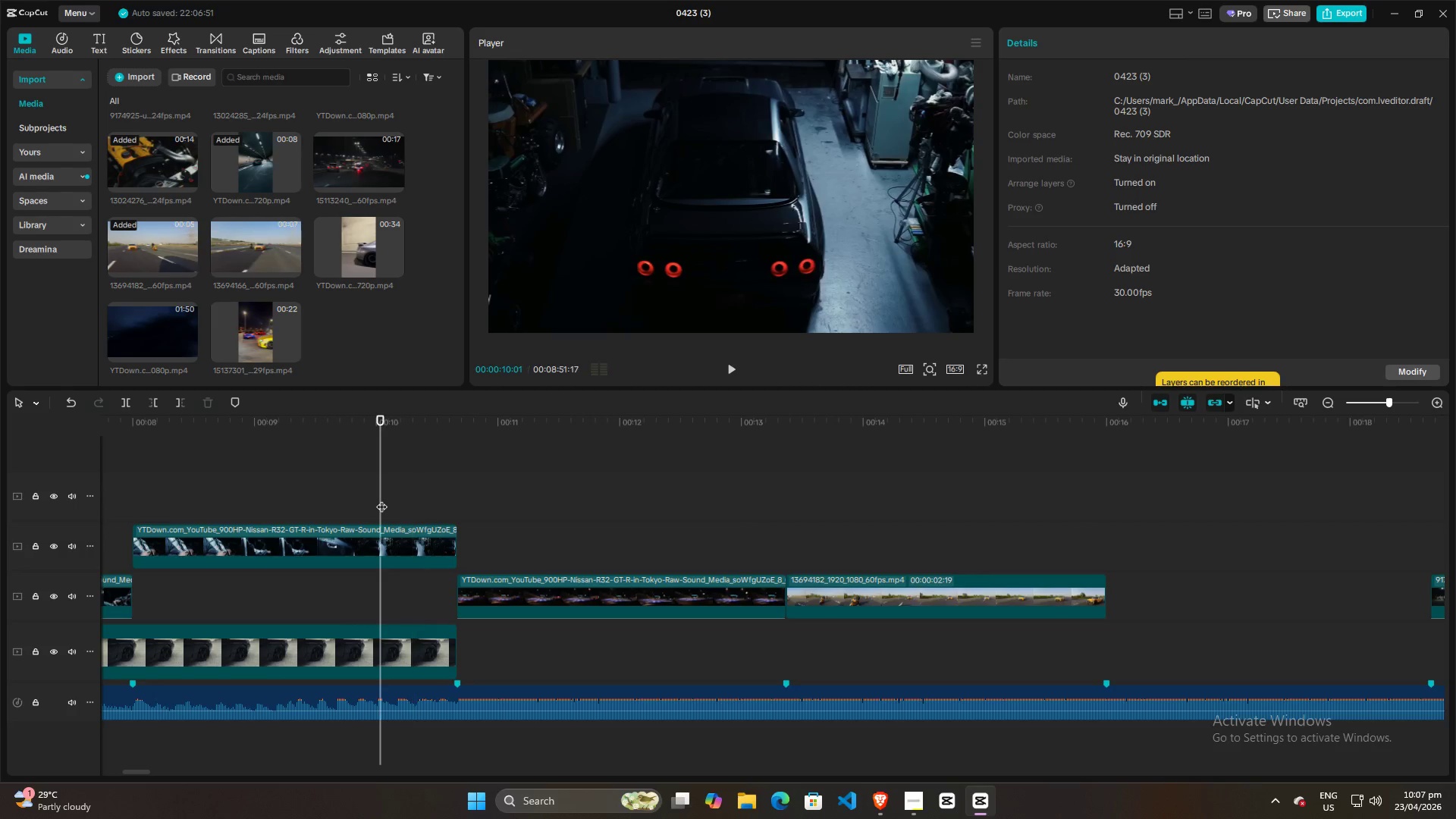 
key(Space)
 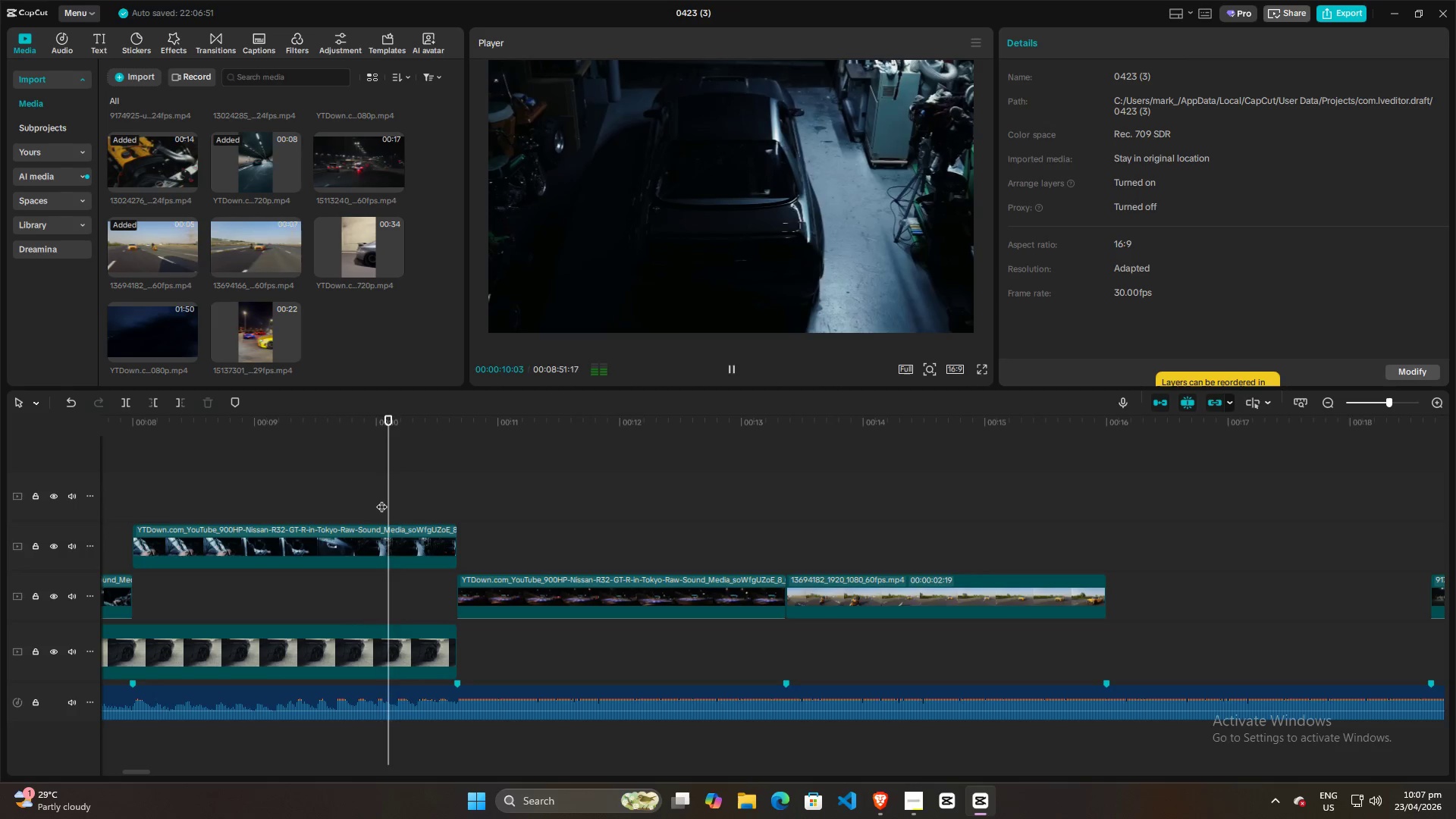 
key(Space)
 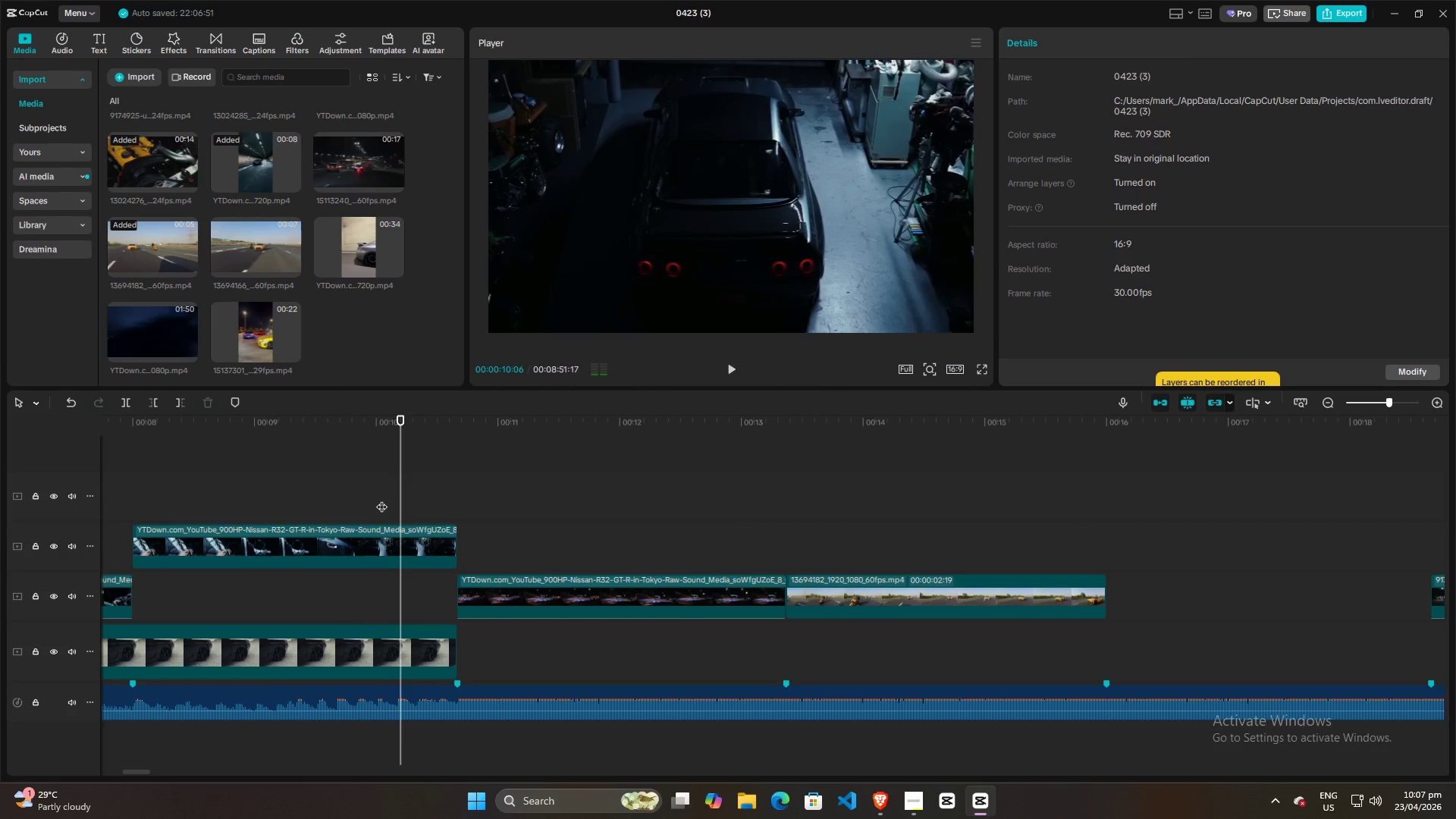 
left_click([381, 499])
 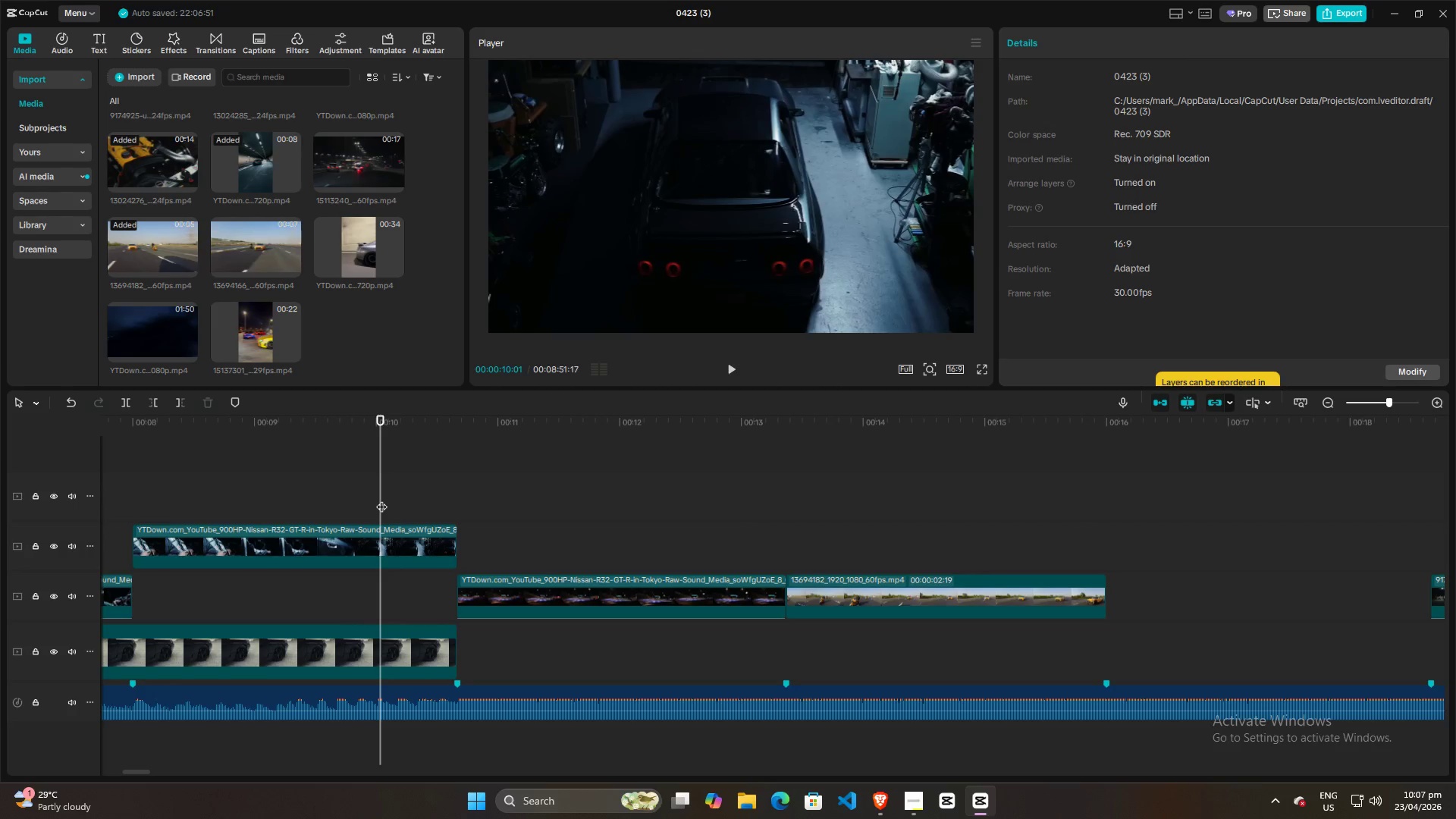 
key(Space)
 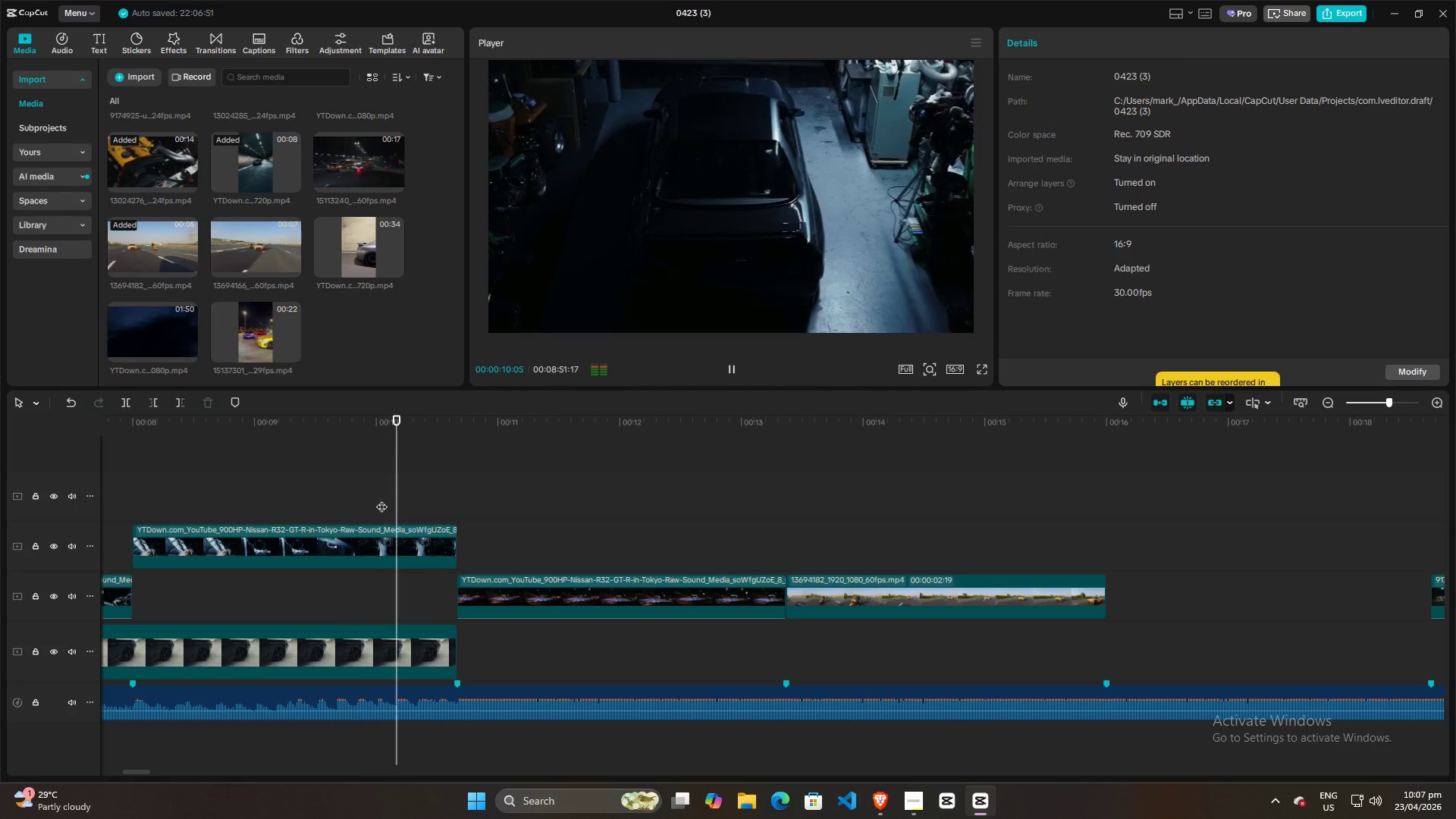 
key(Space)
 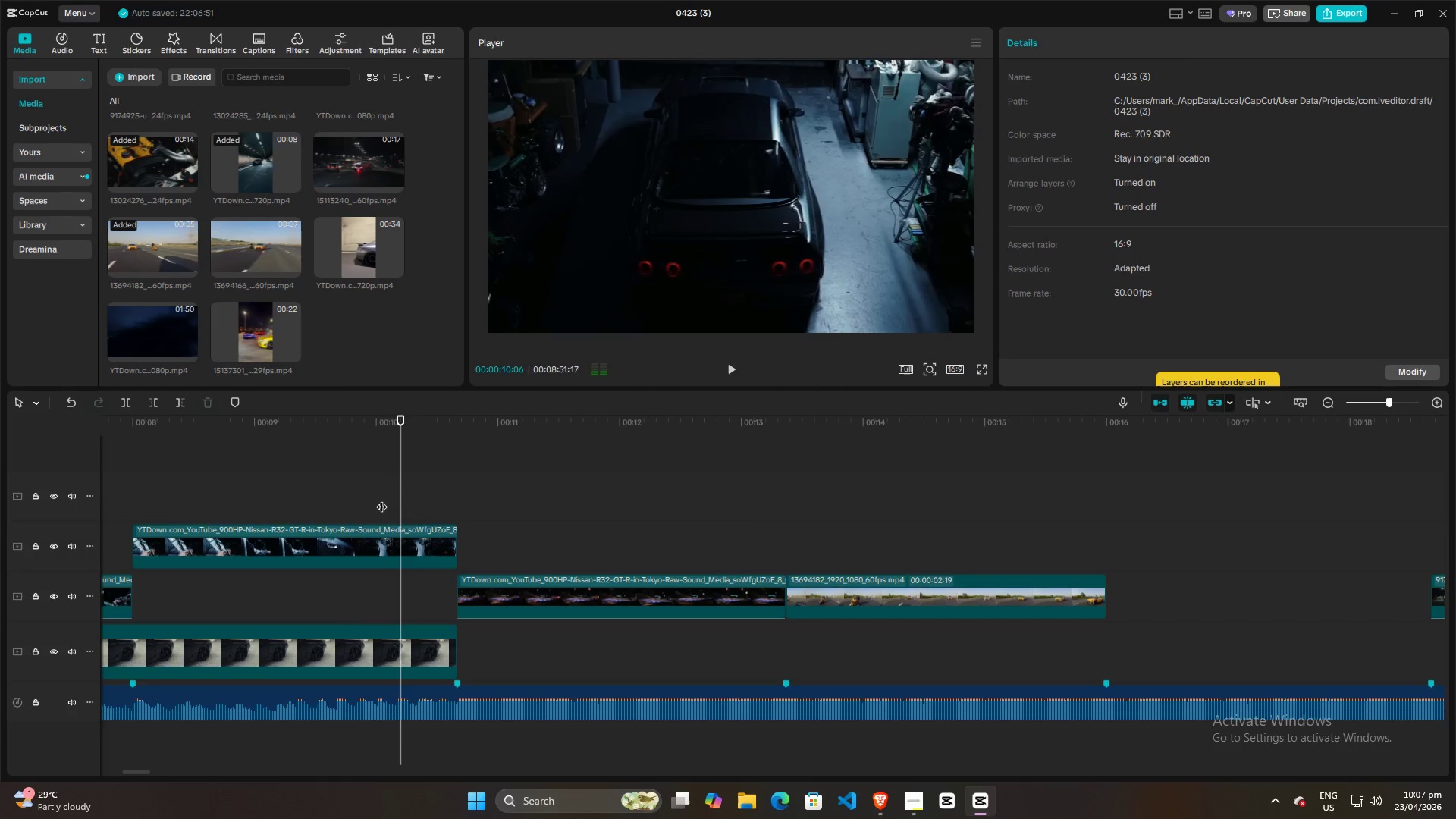 
left_click([381, 499])
 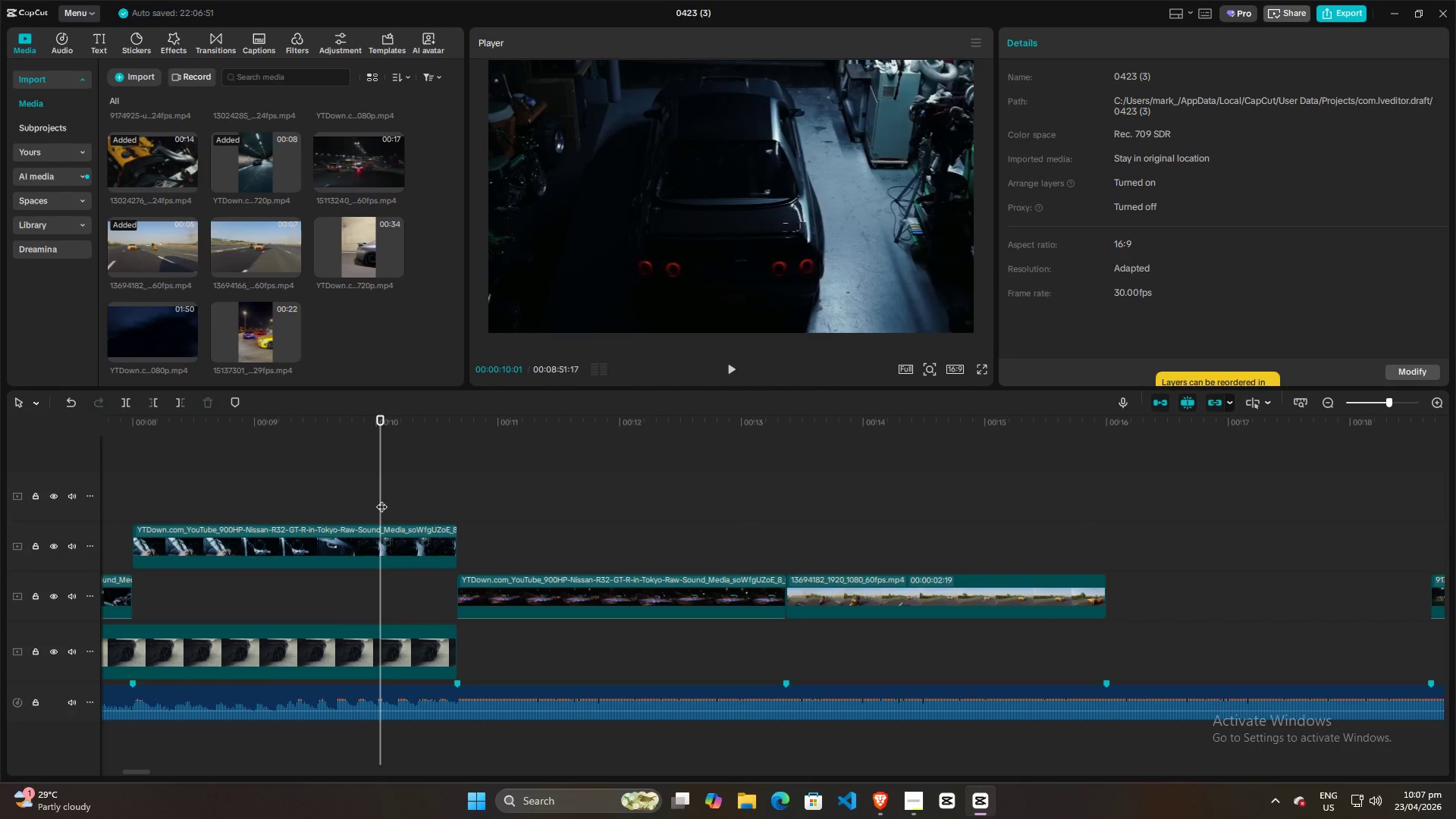 
key(Space)
 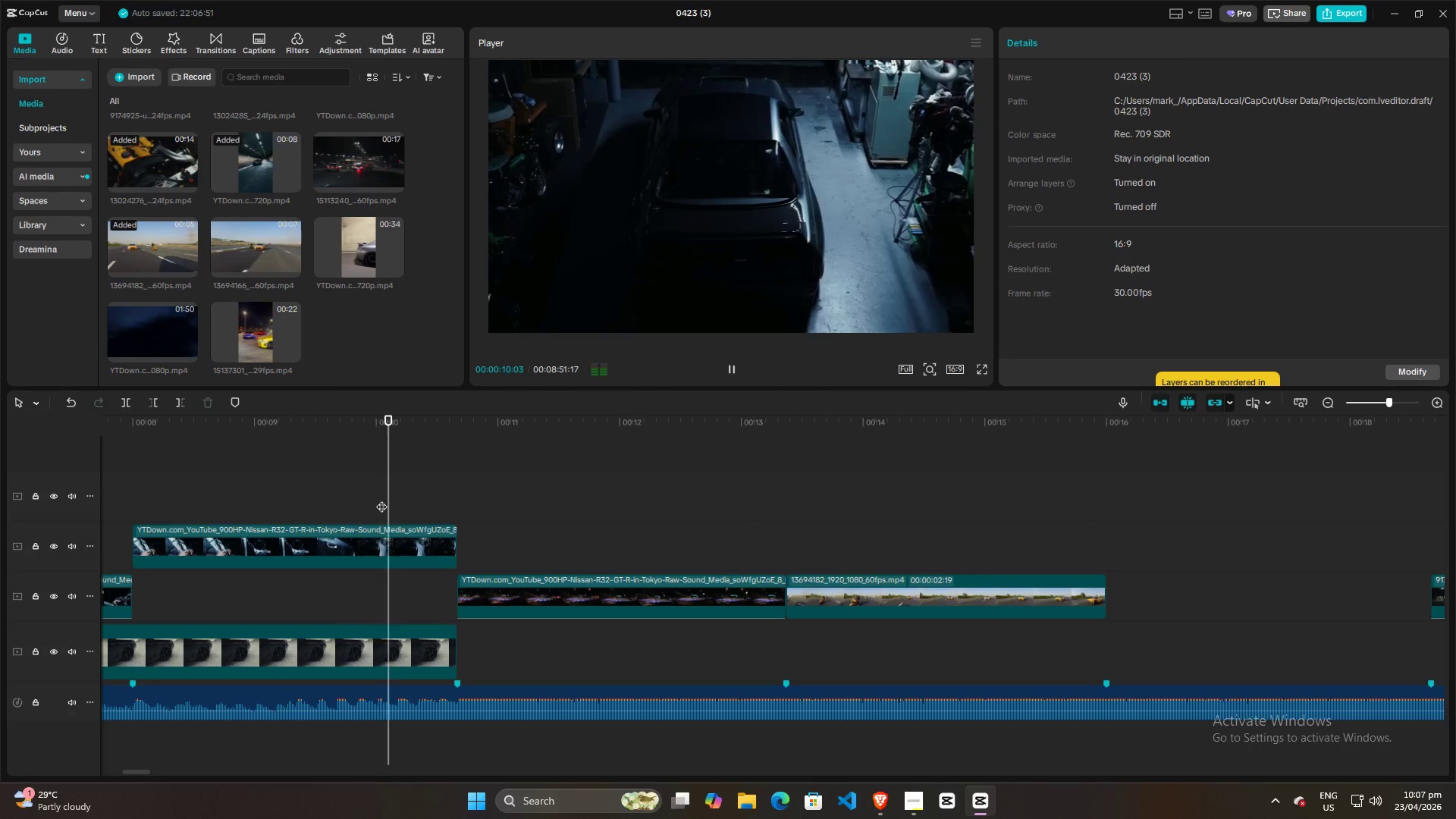 
key(Space)
 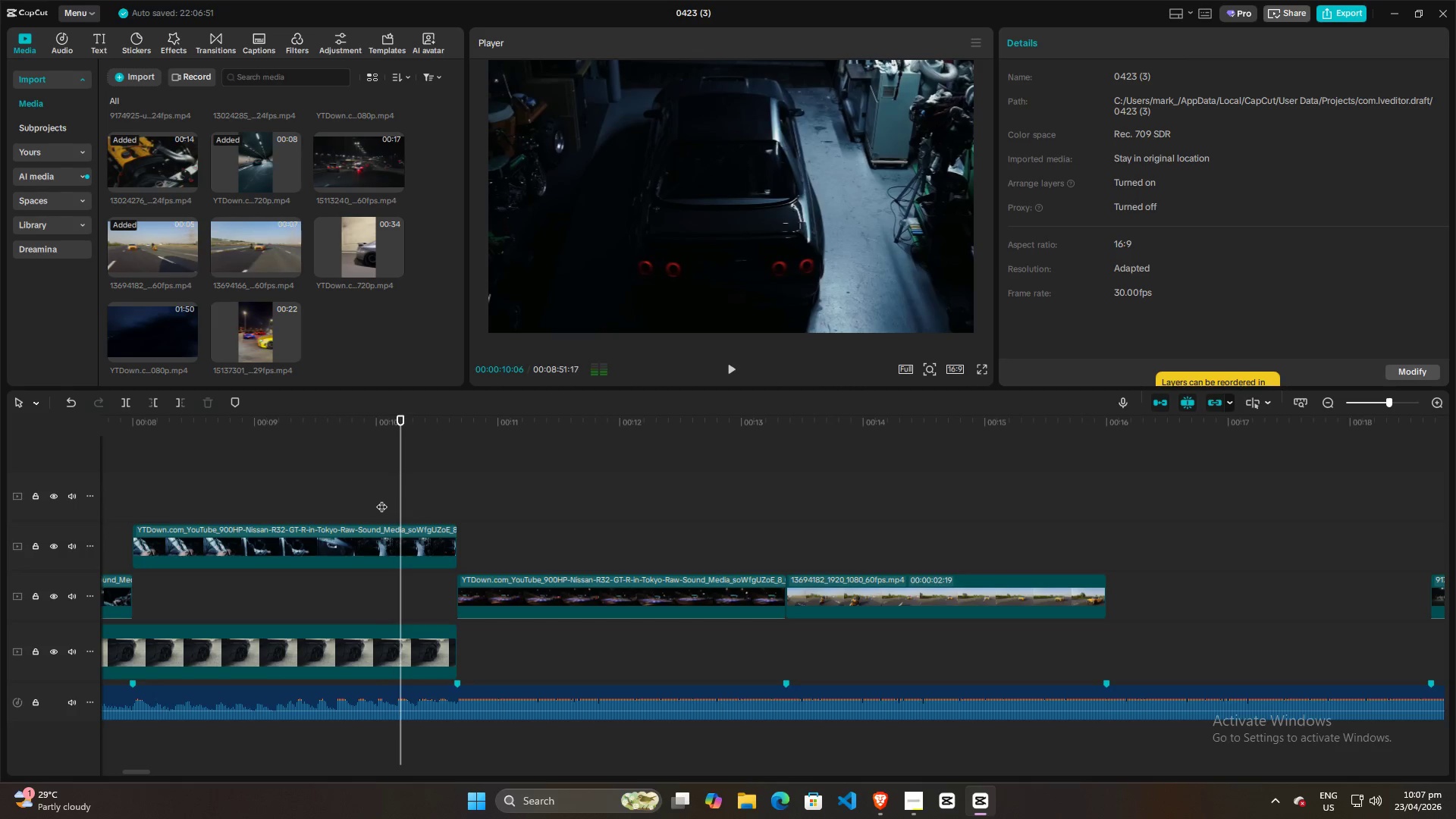 
left_click([381, 499])
 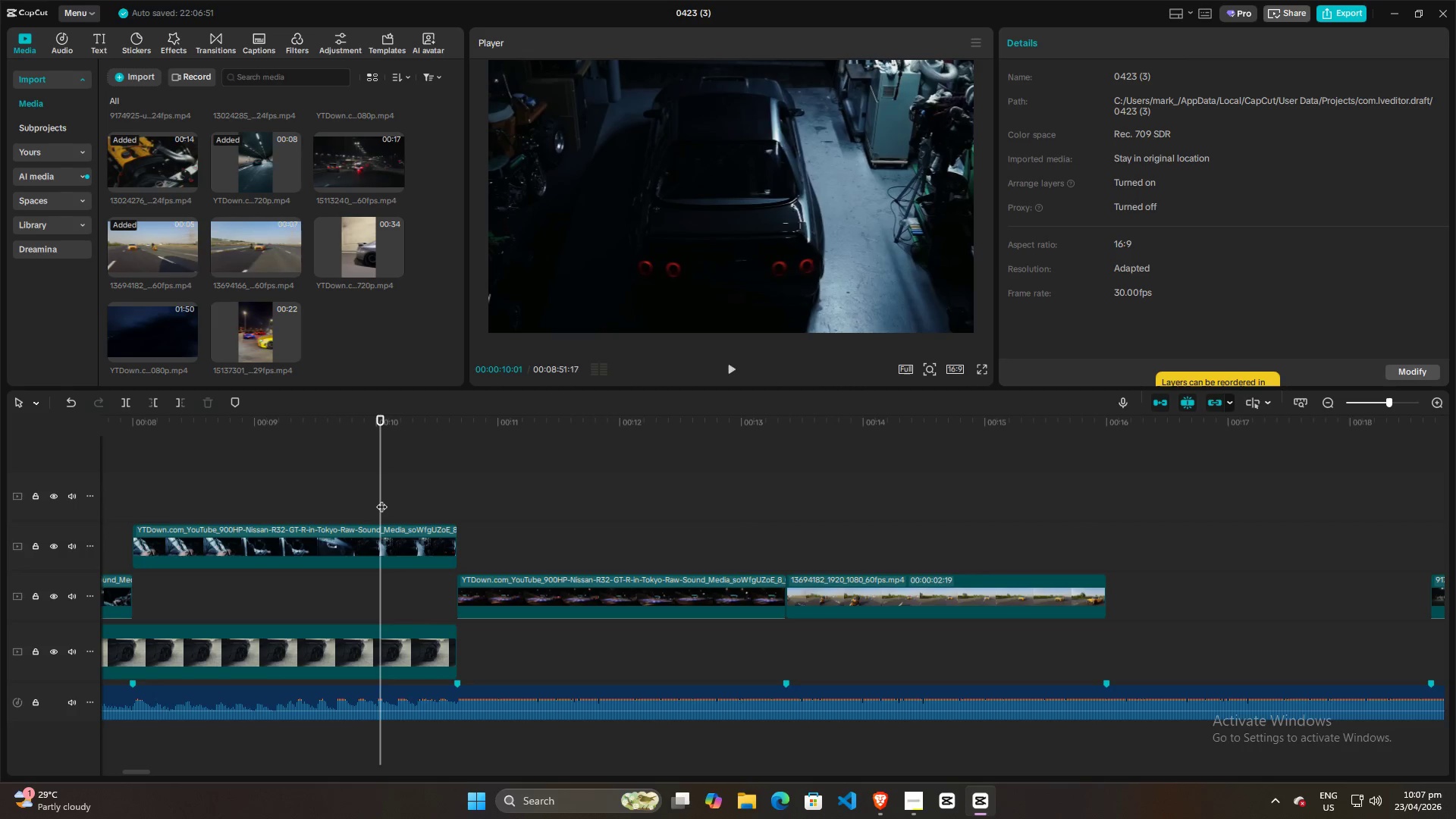 
key(Space)
 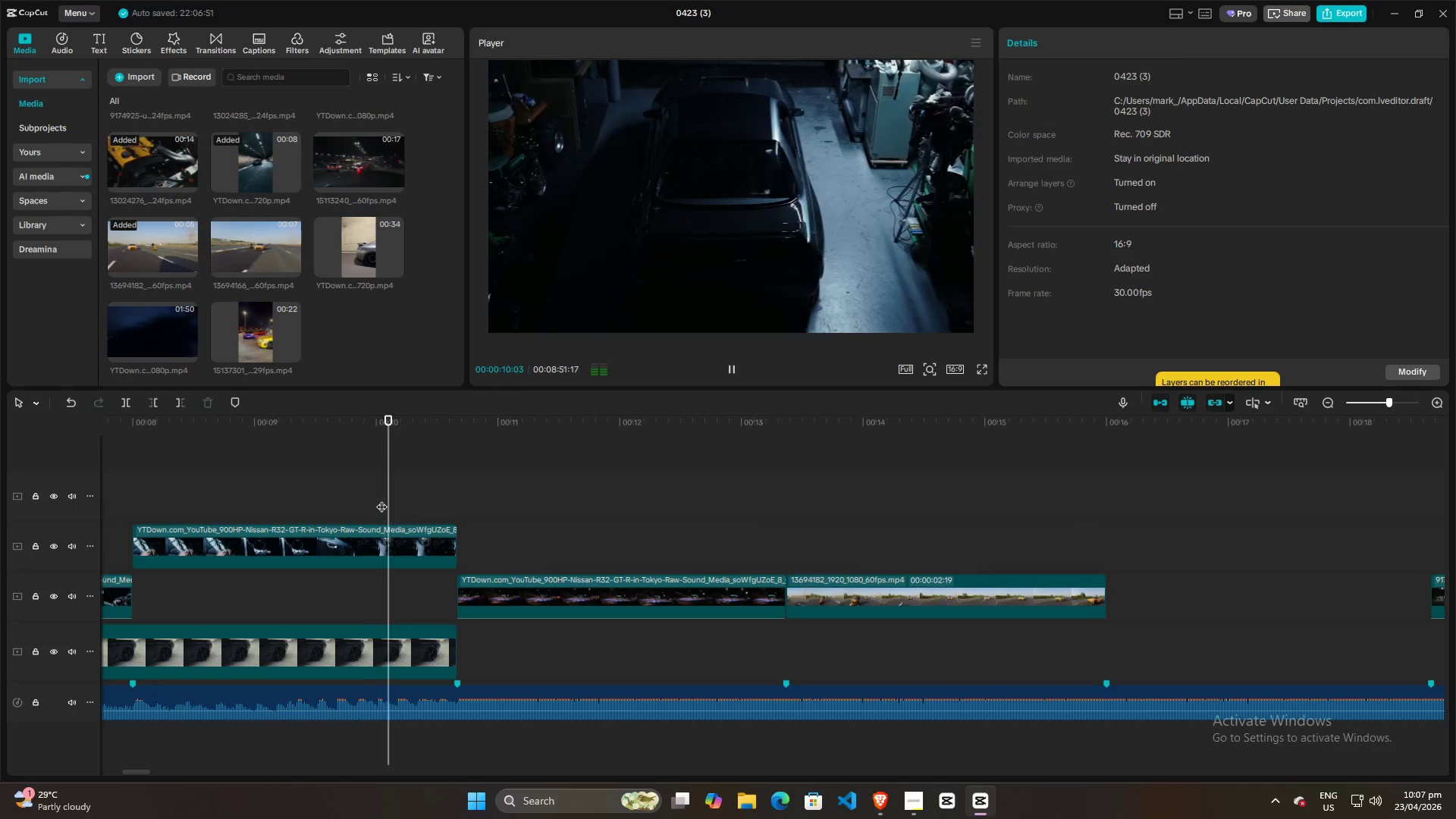 
key(Space)
 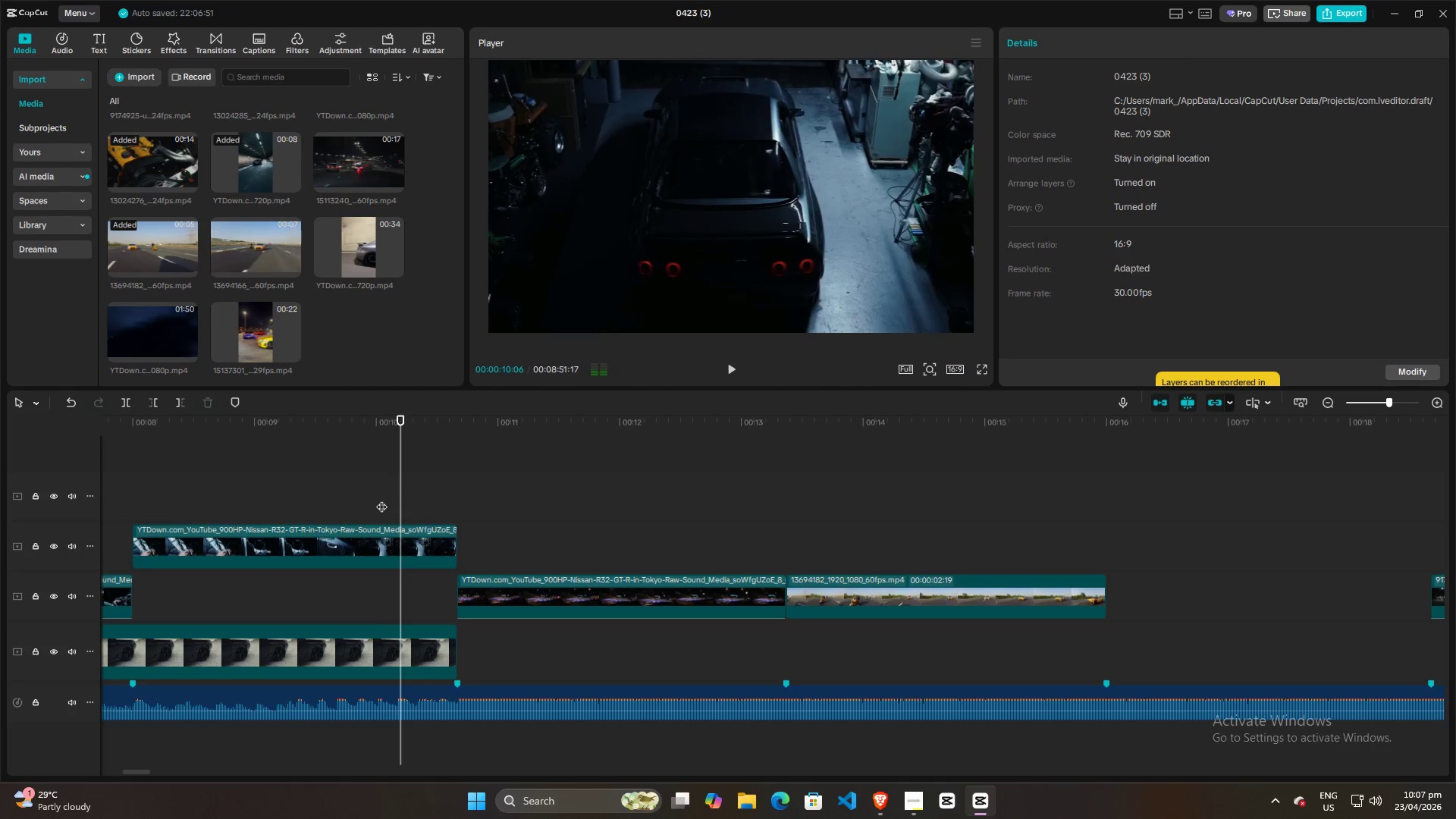 
left_click([381, 499])
 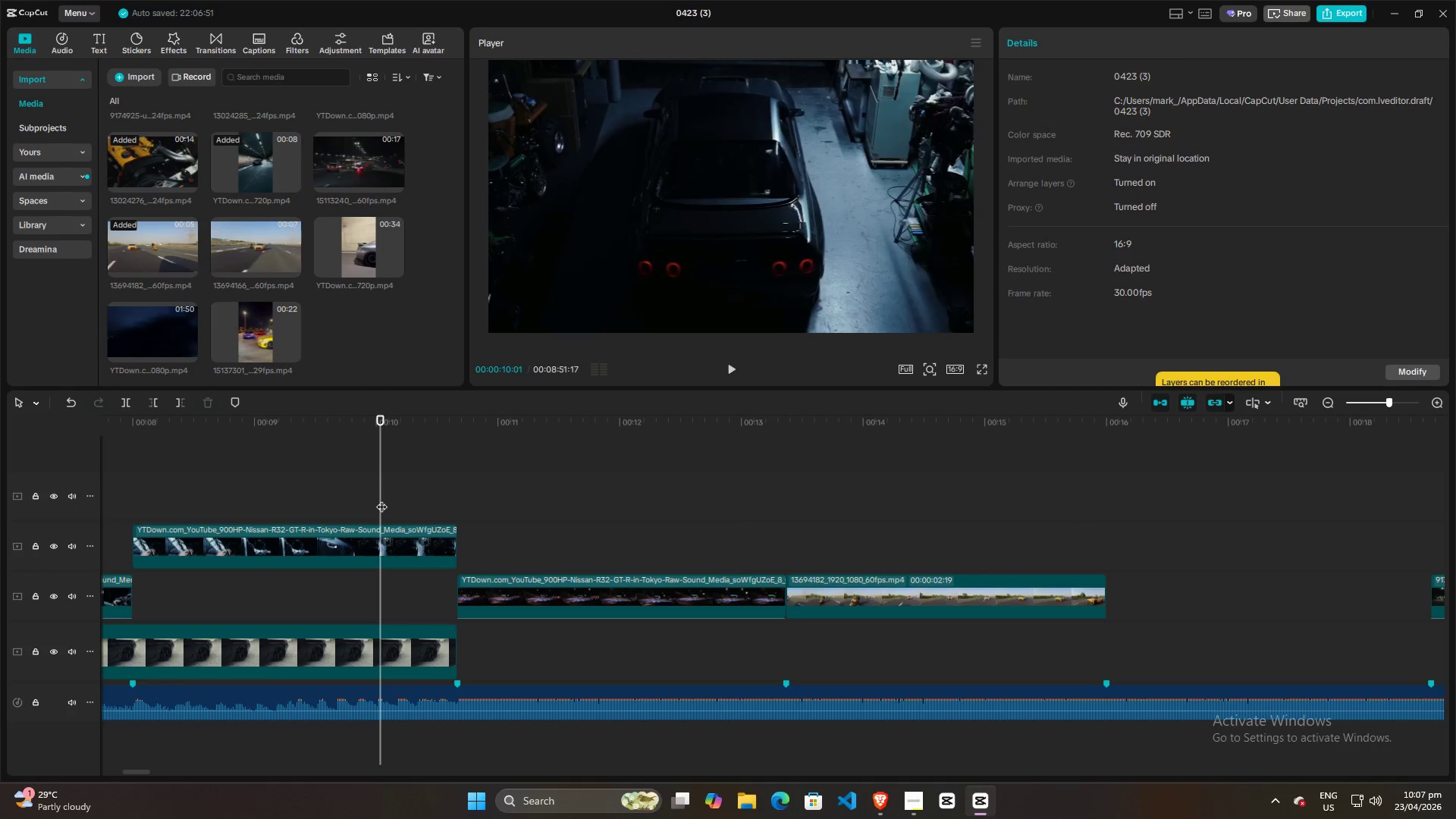 
key(Space)
 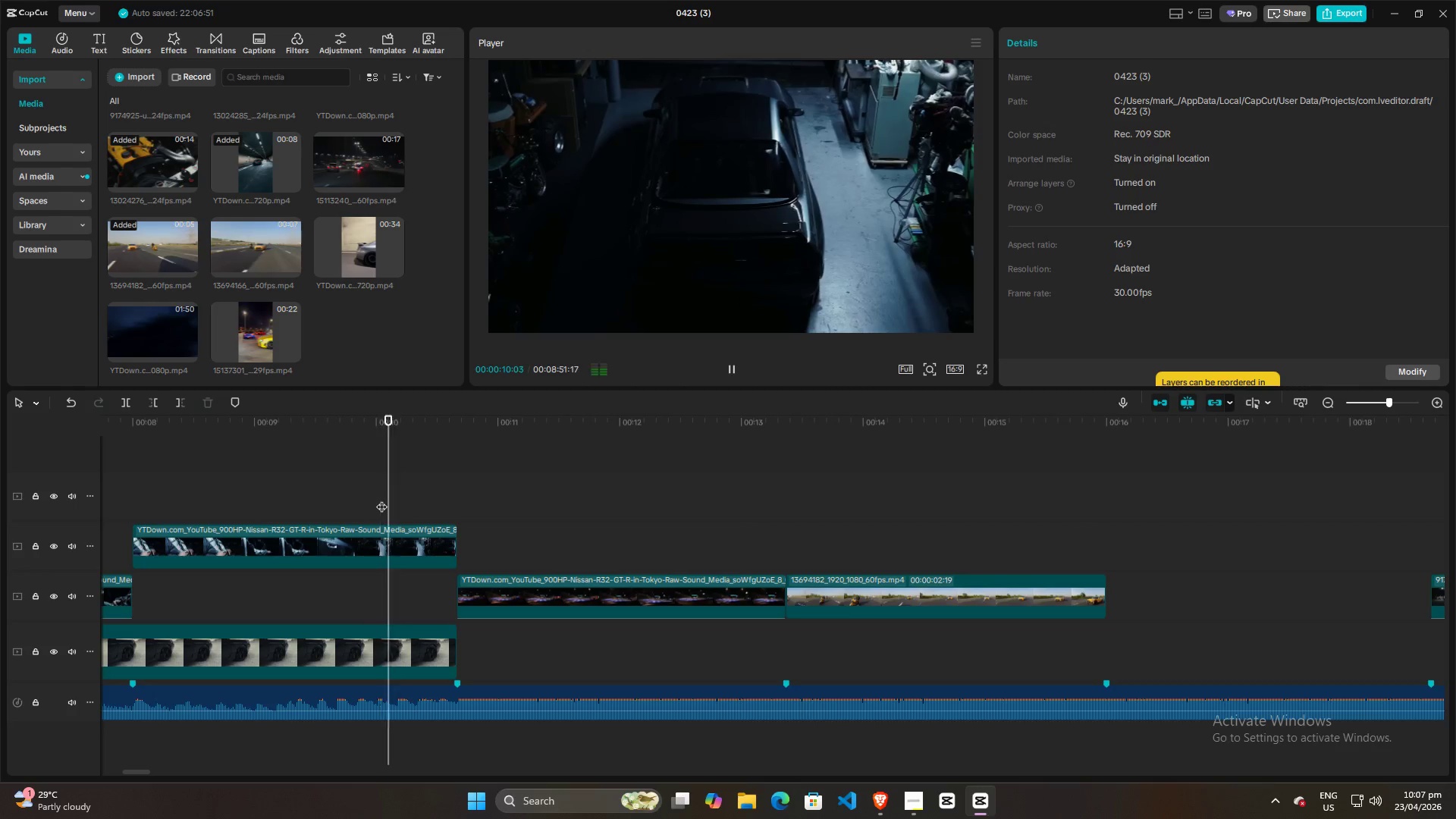 
key(Space)
 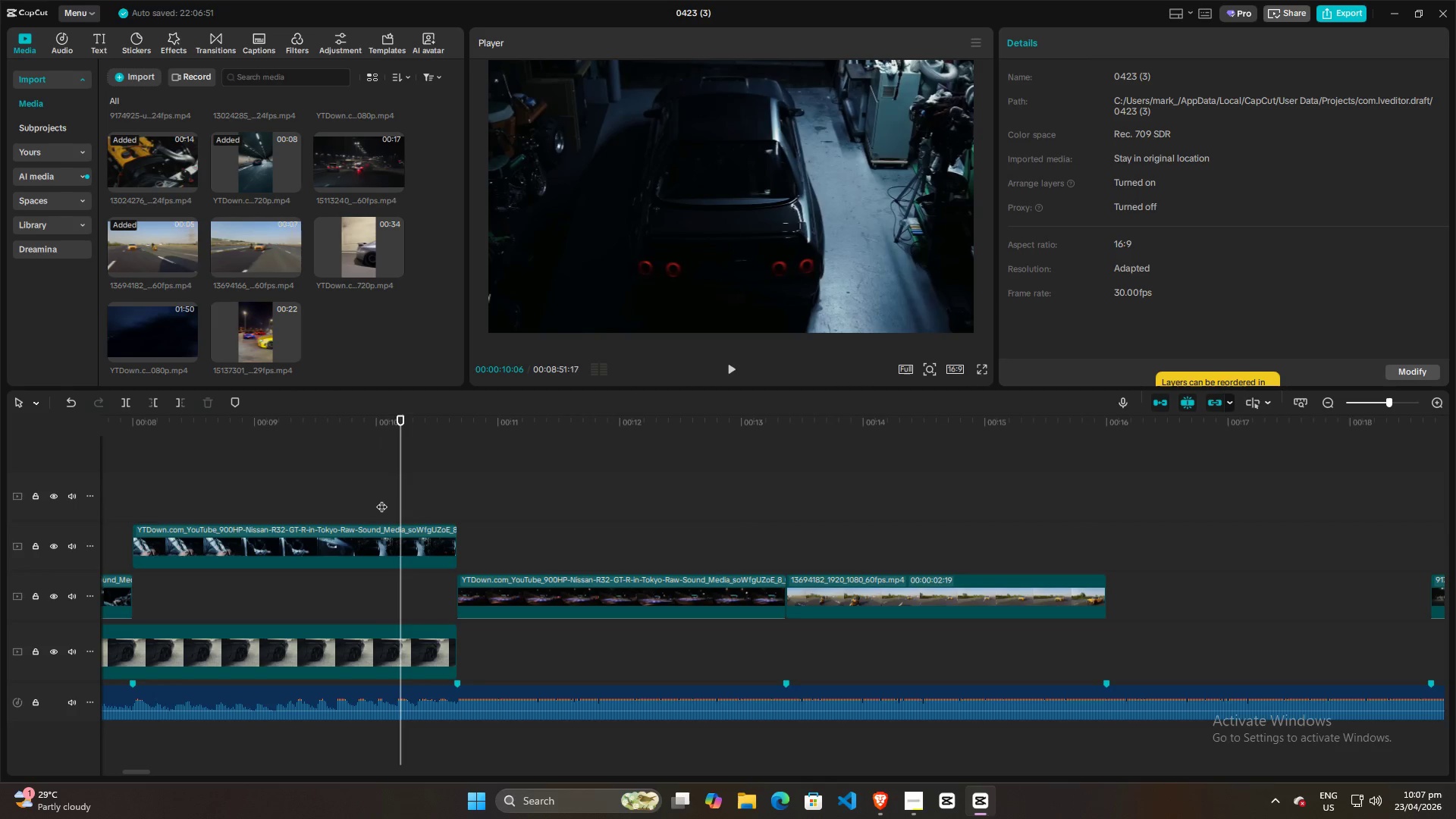 
key(Space)
 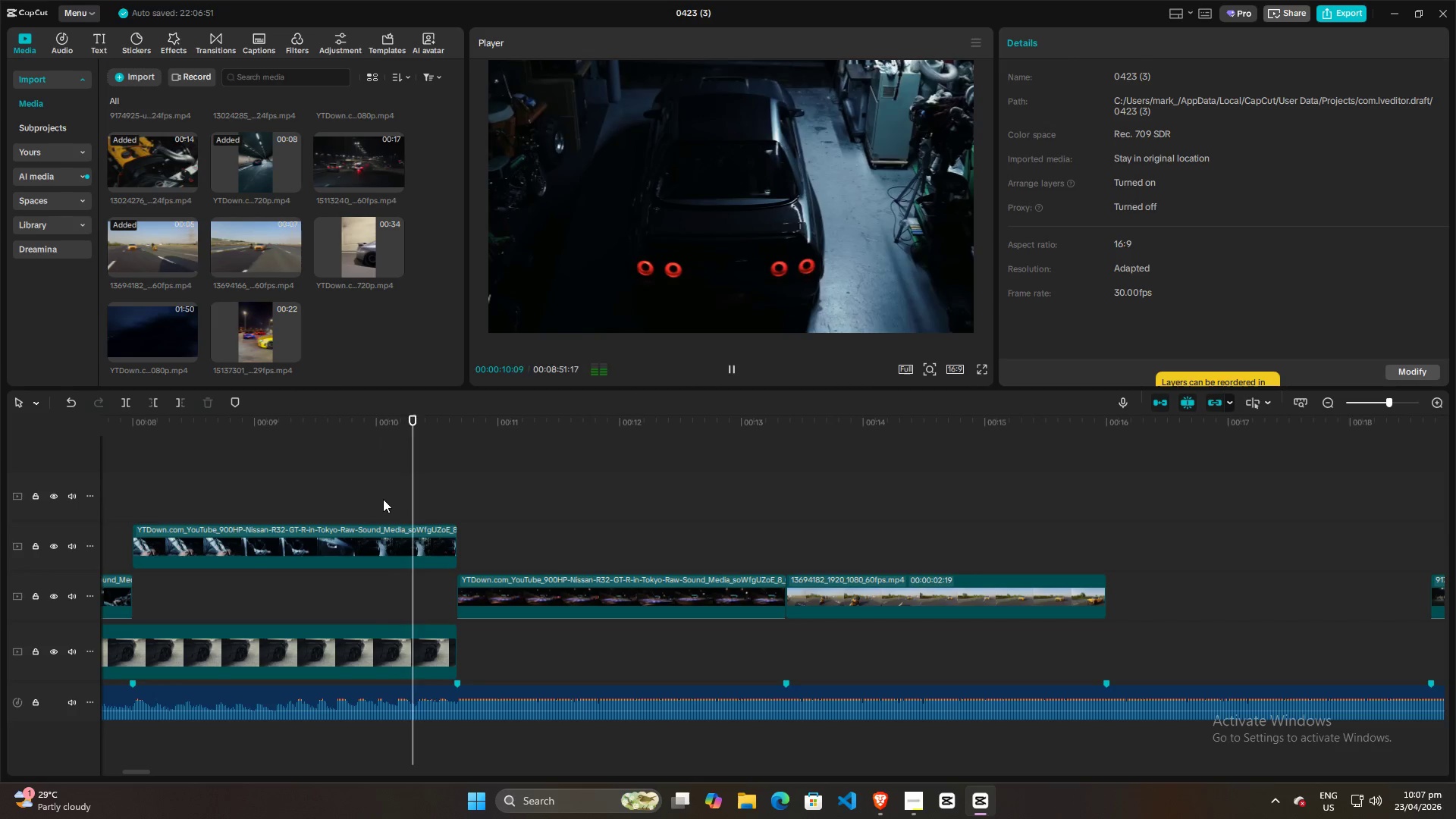 
key(Space)
 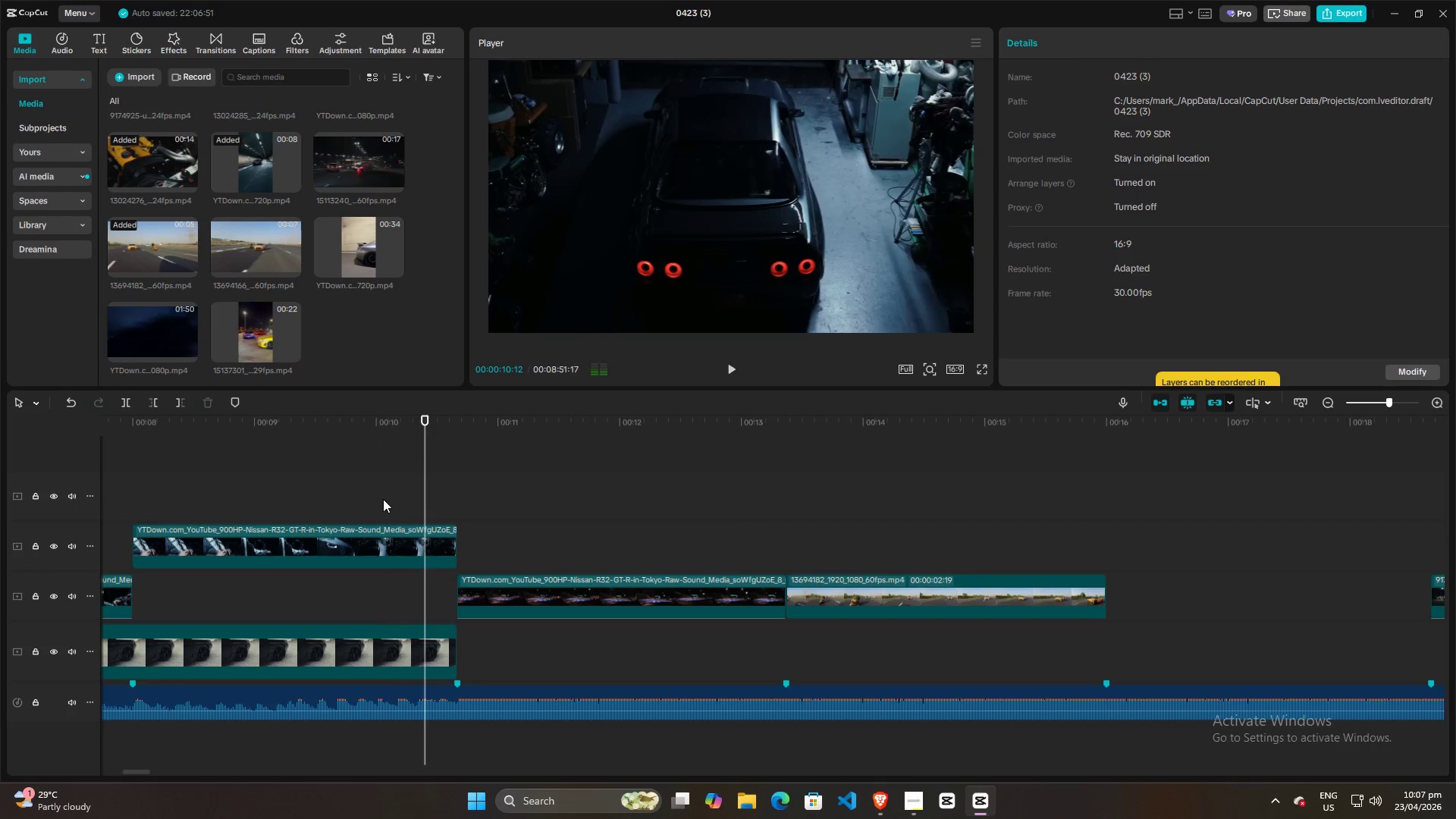 
left_click([383, 499])
 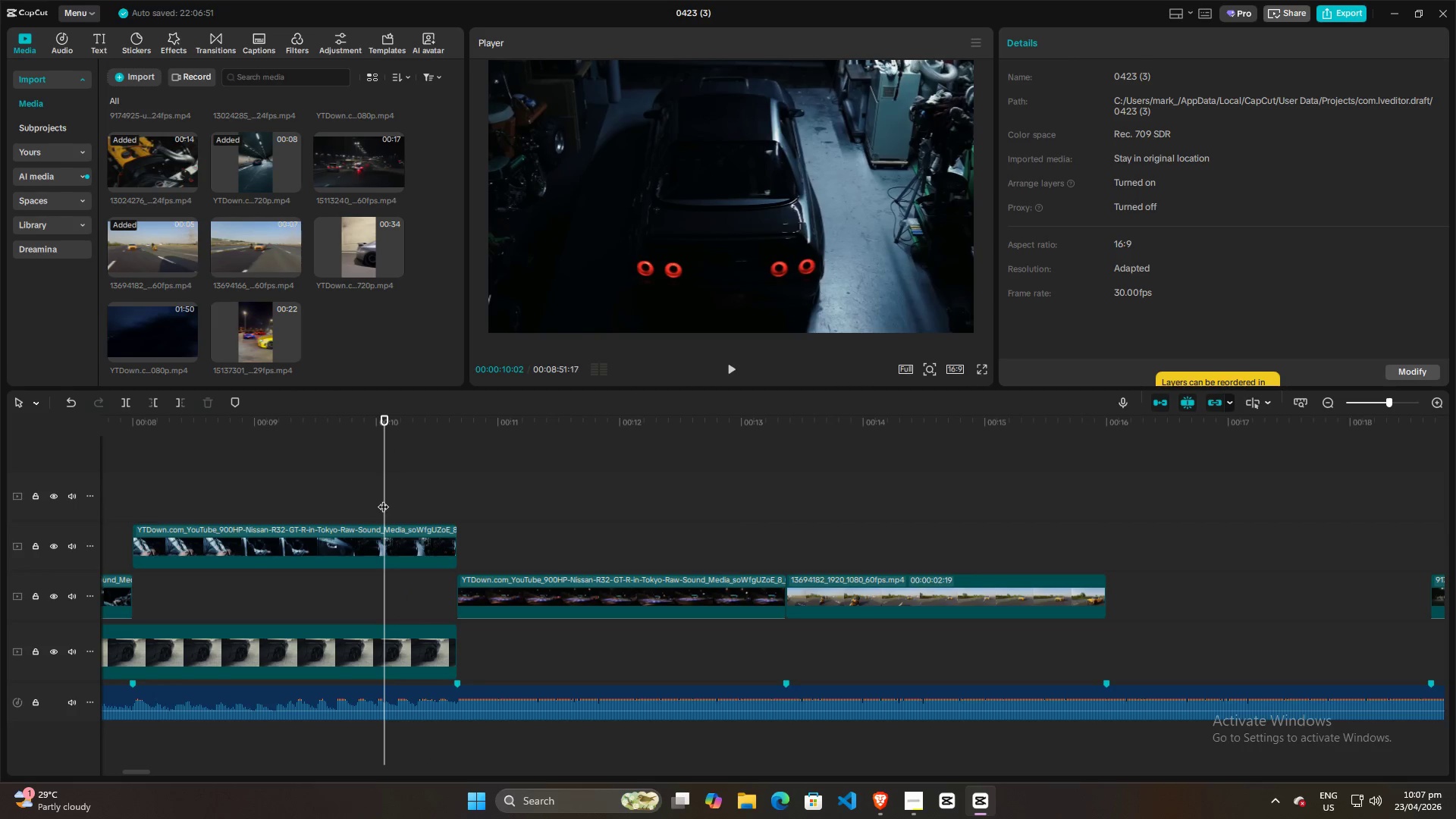 
key(Space)
 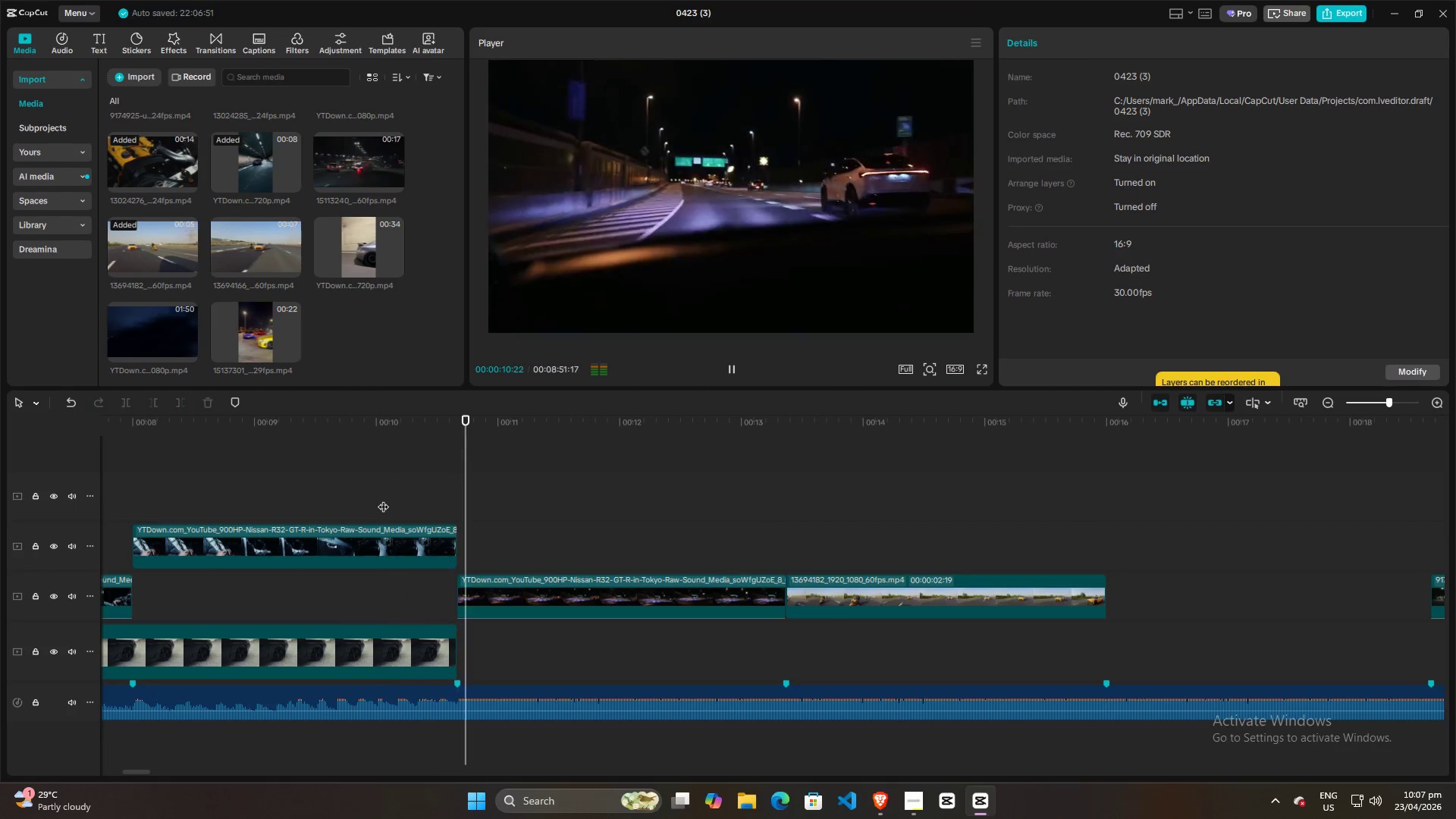 
double_click([383, 499])
 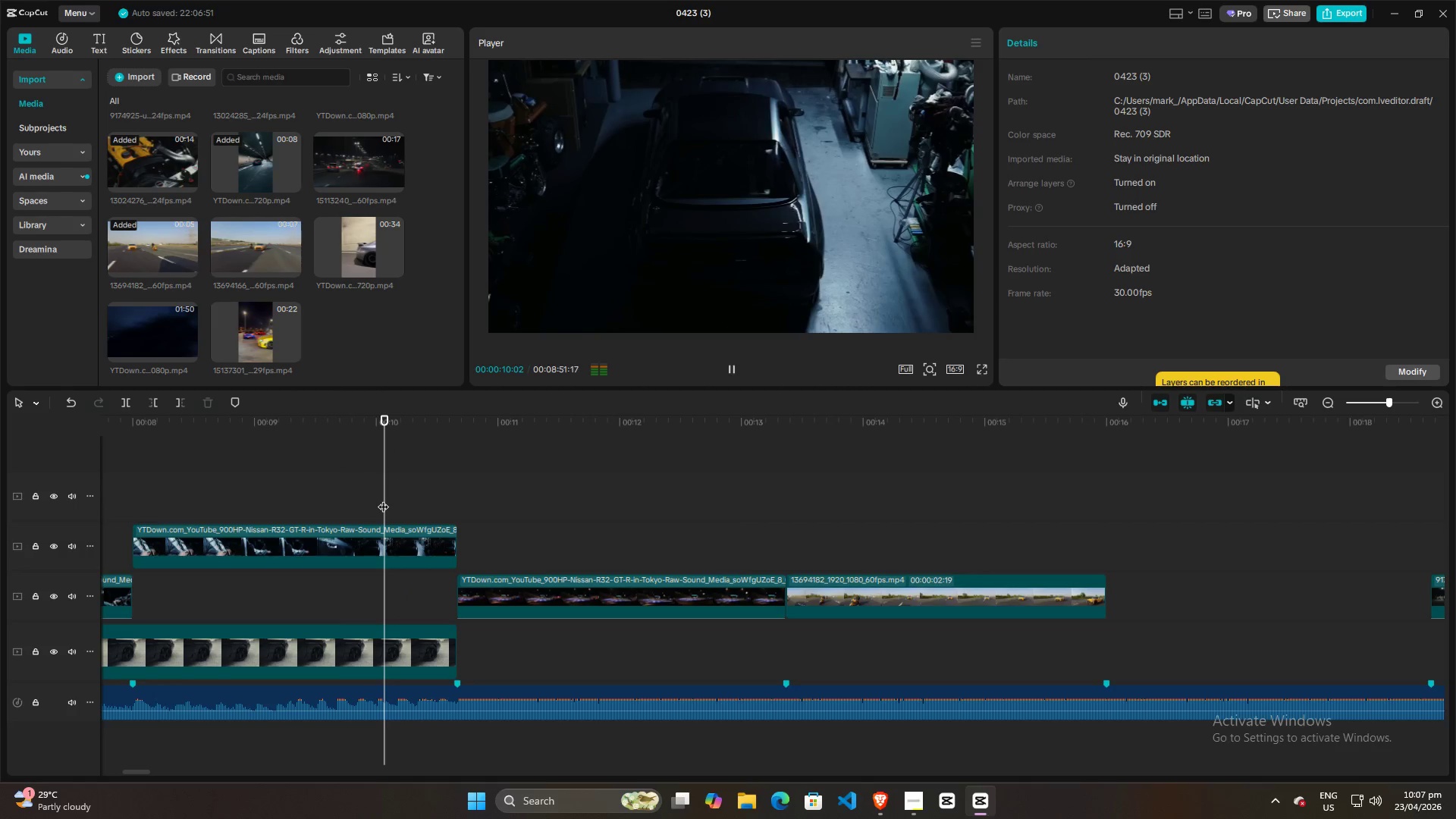 
key(Space)
 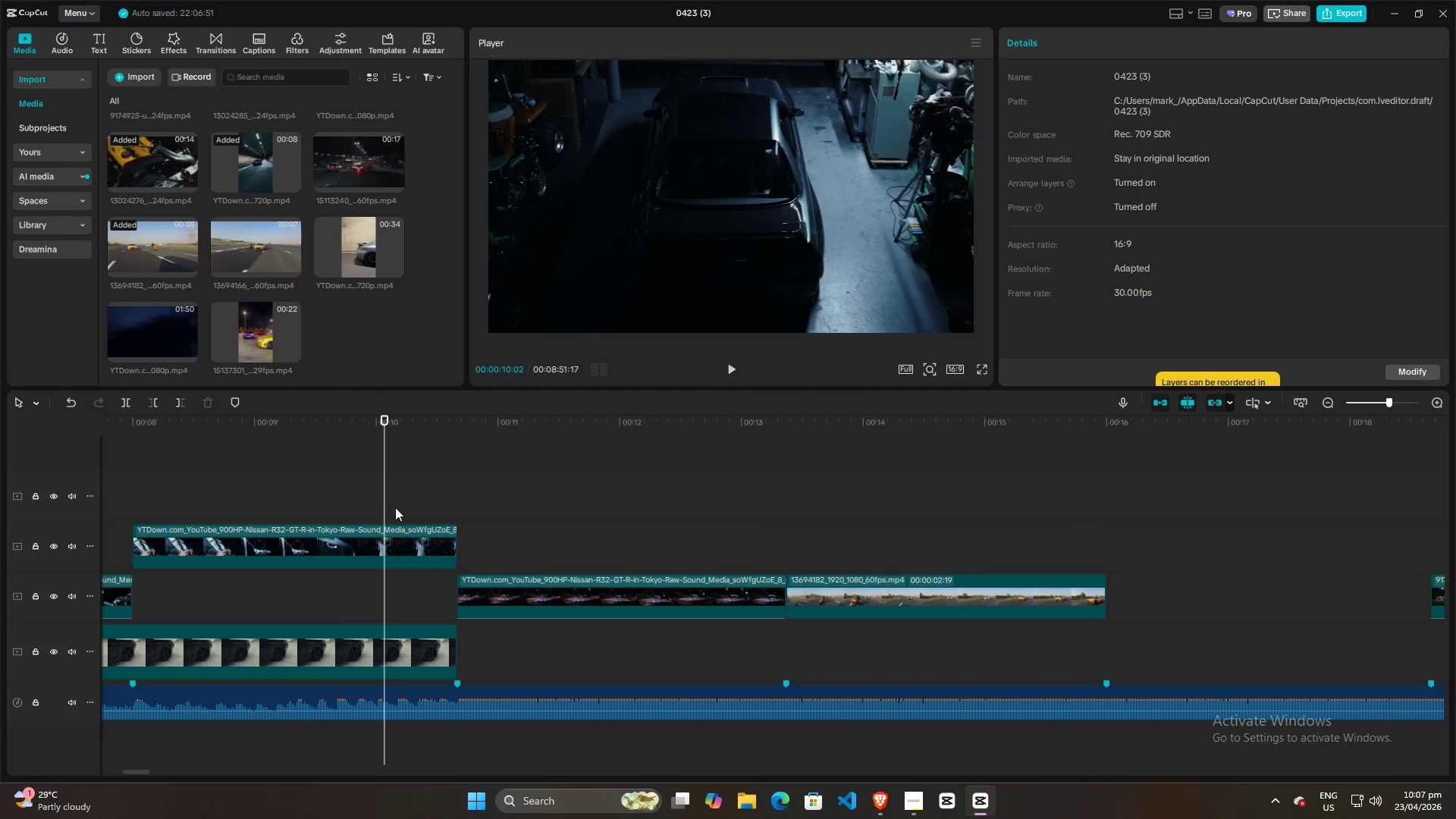 
left_click([315, 475])
 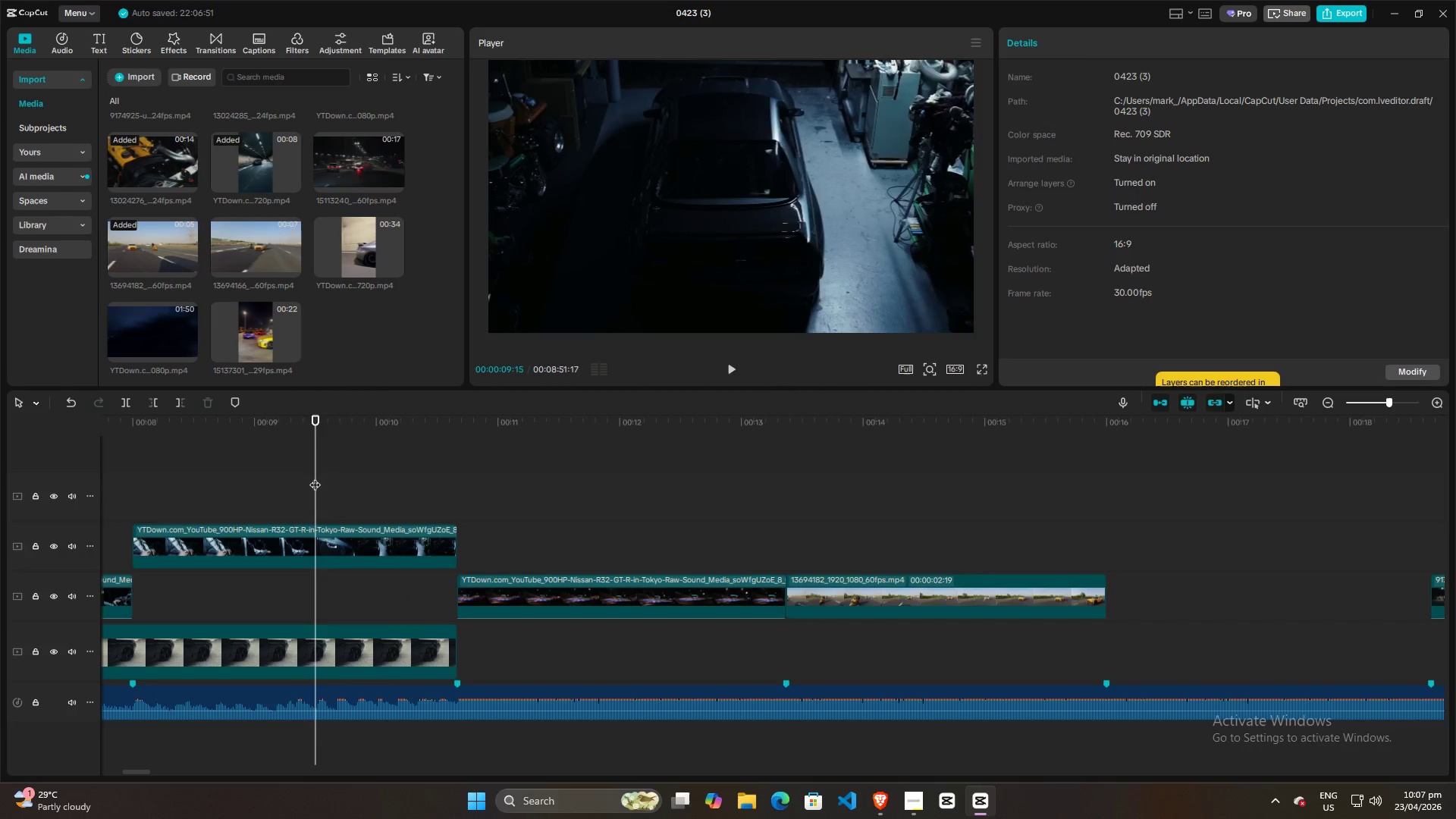 
key(Space)
 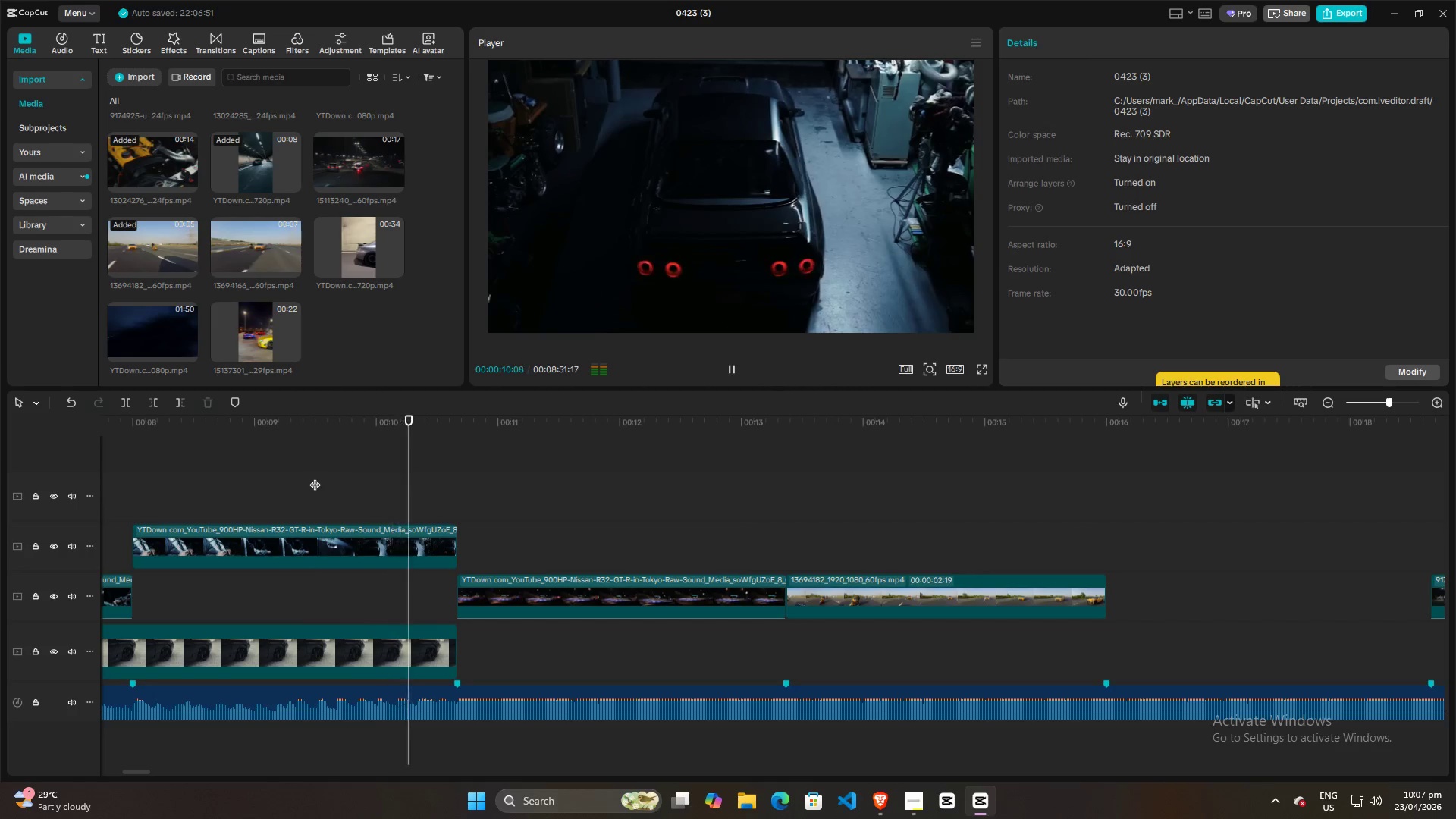 
key(Space)
 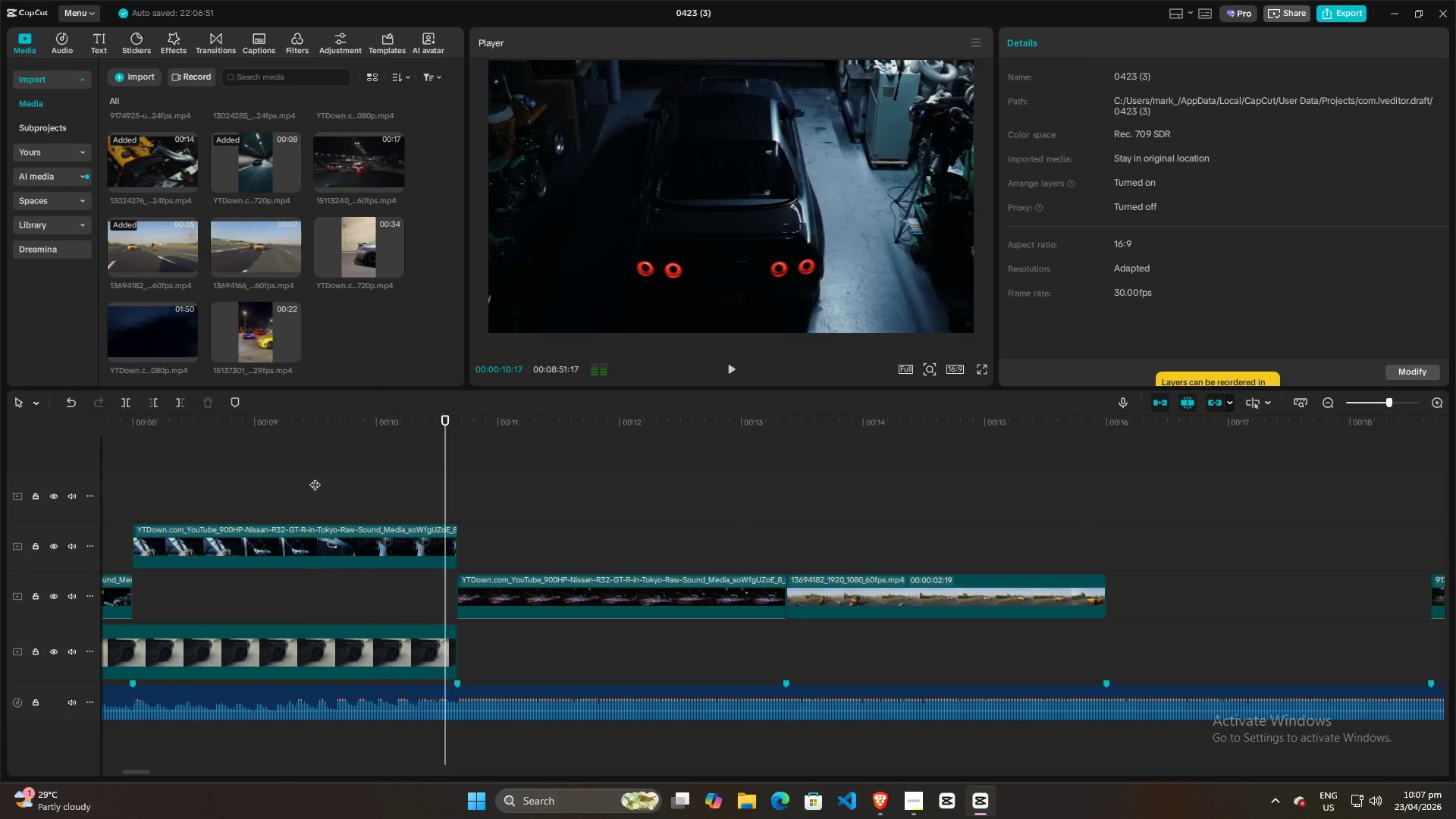 
left_click([315, 477])
 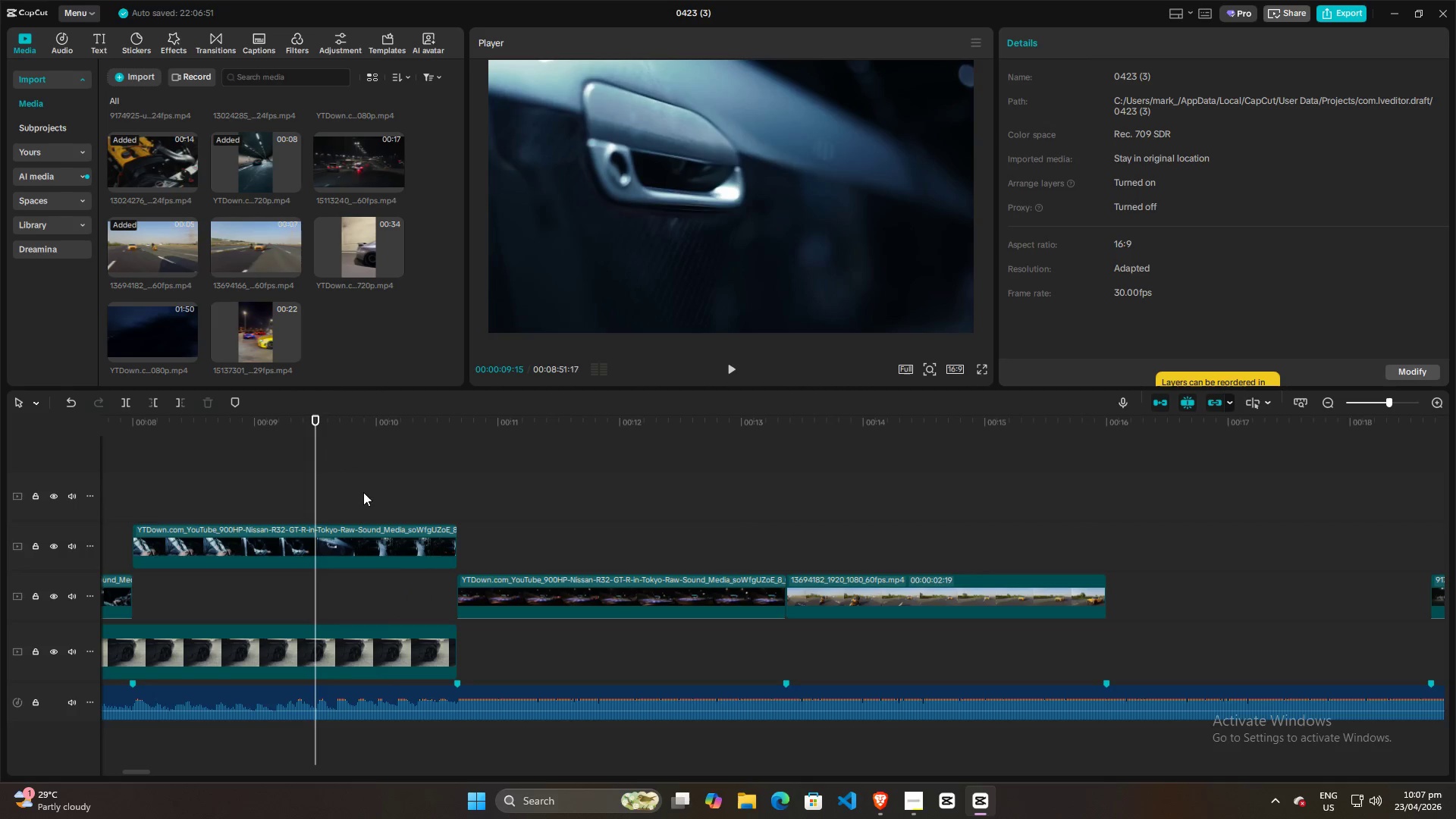 
key(Space)
 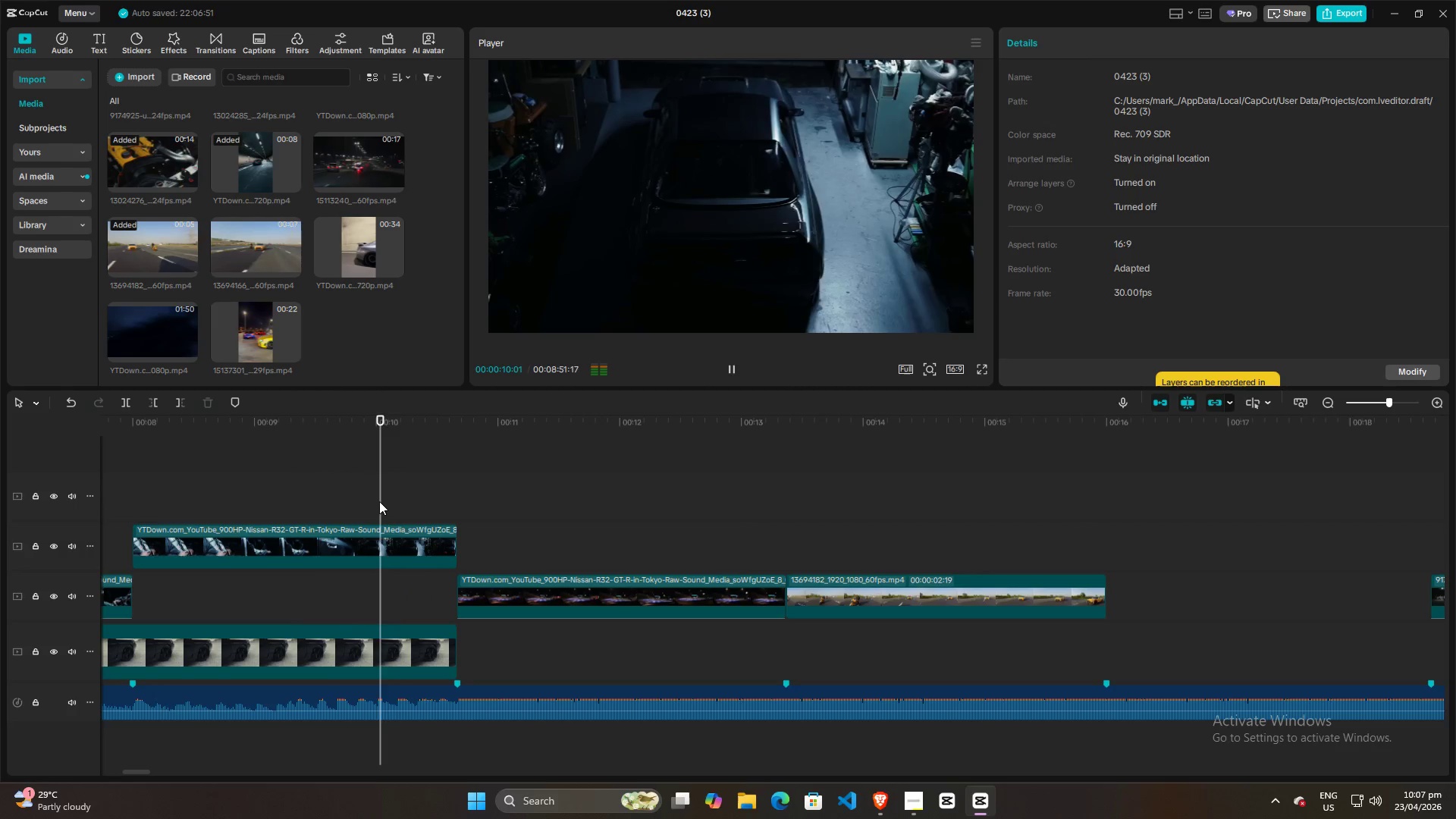 
key(Space)
 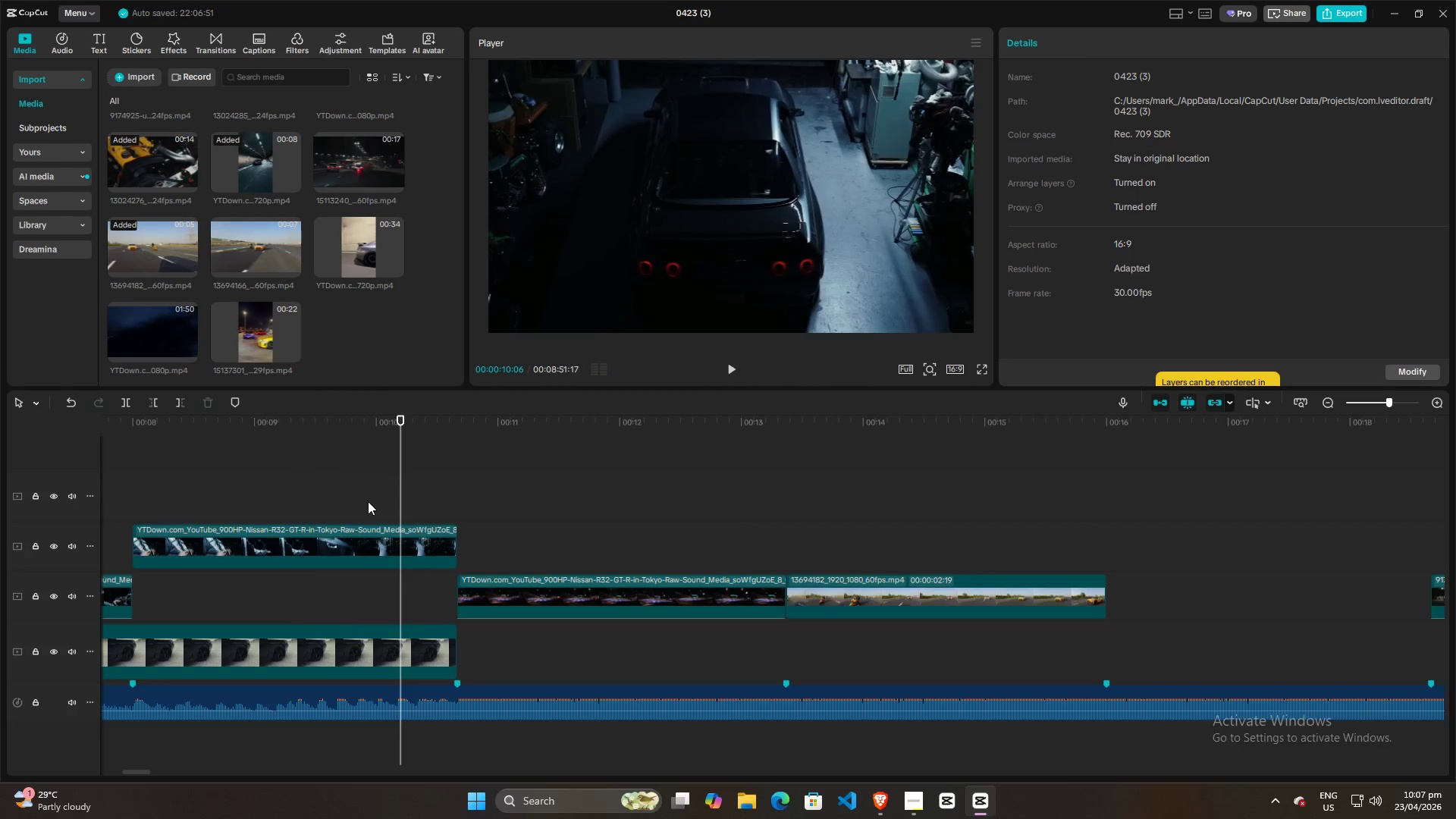 
left_click([356, 501])
 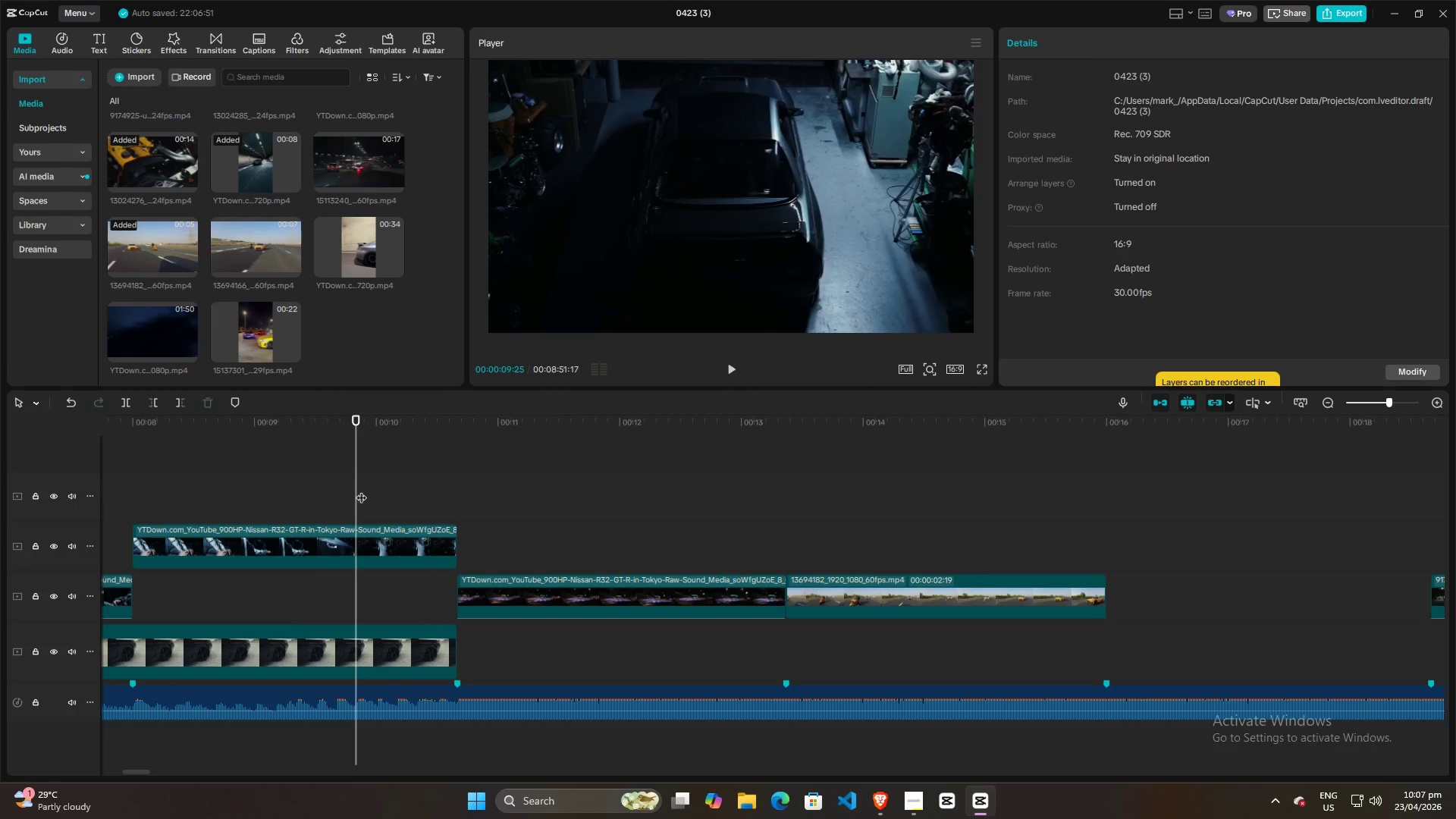 
left_click_drag(start_coordinate=[355, 489], to_coordinate=[397, 493])
 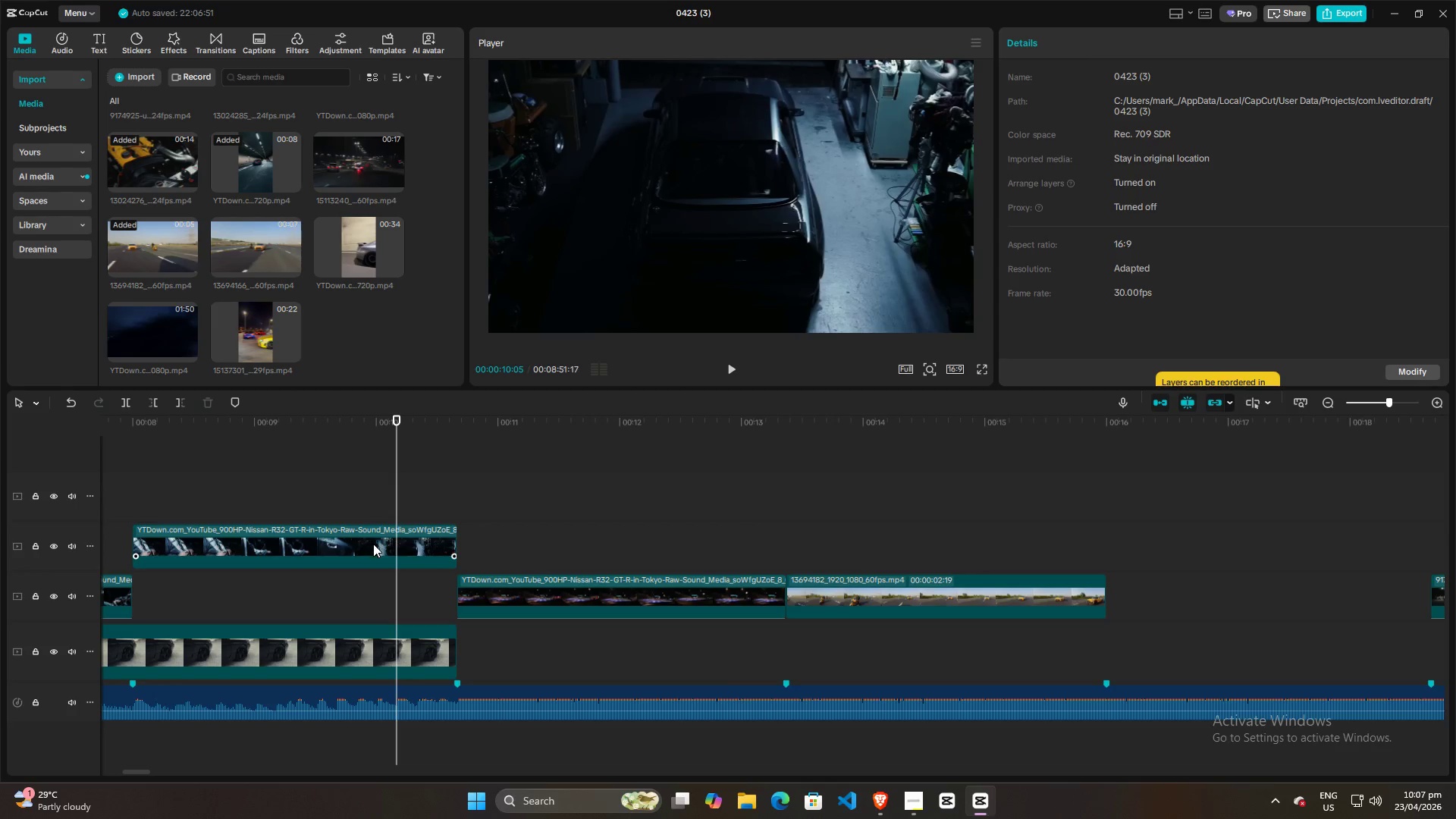 
left_click([373, 544])
 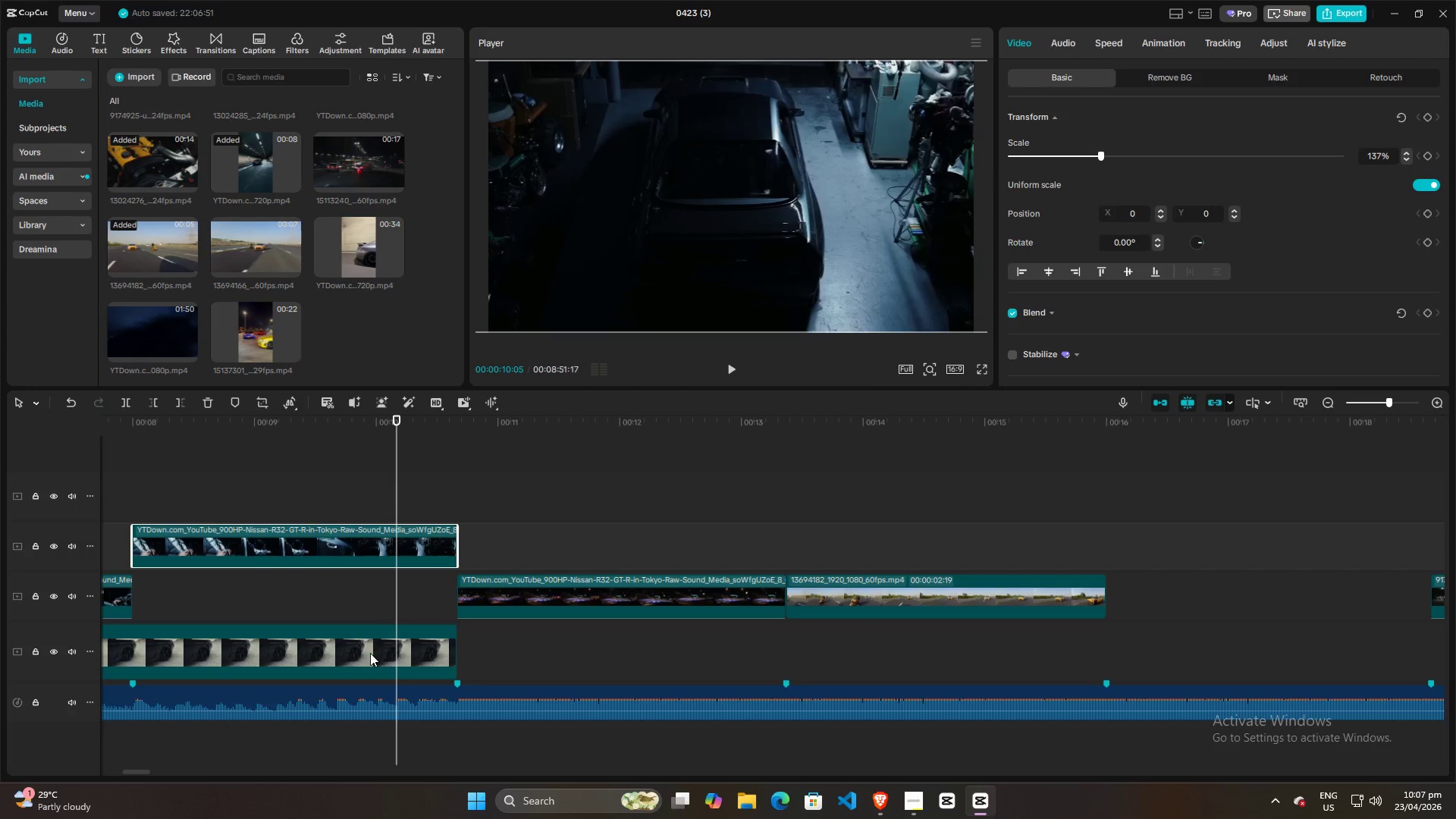 
left_click([377, 691])
 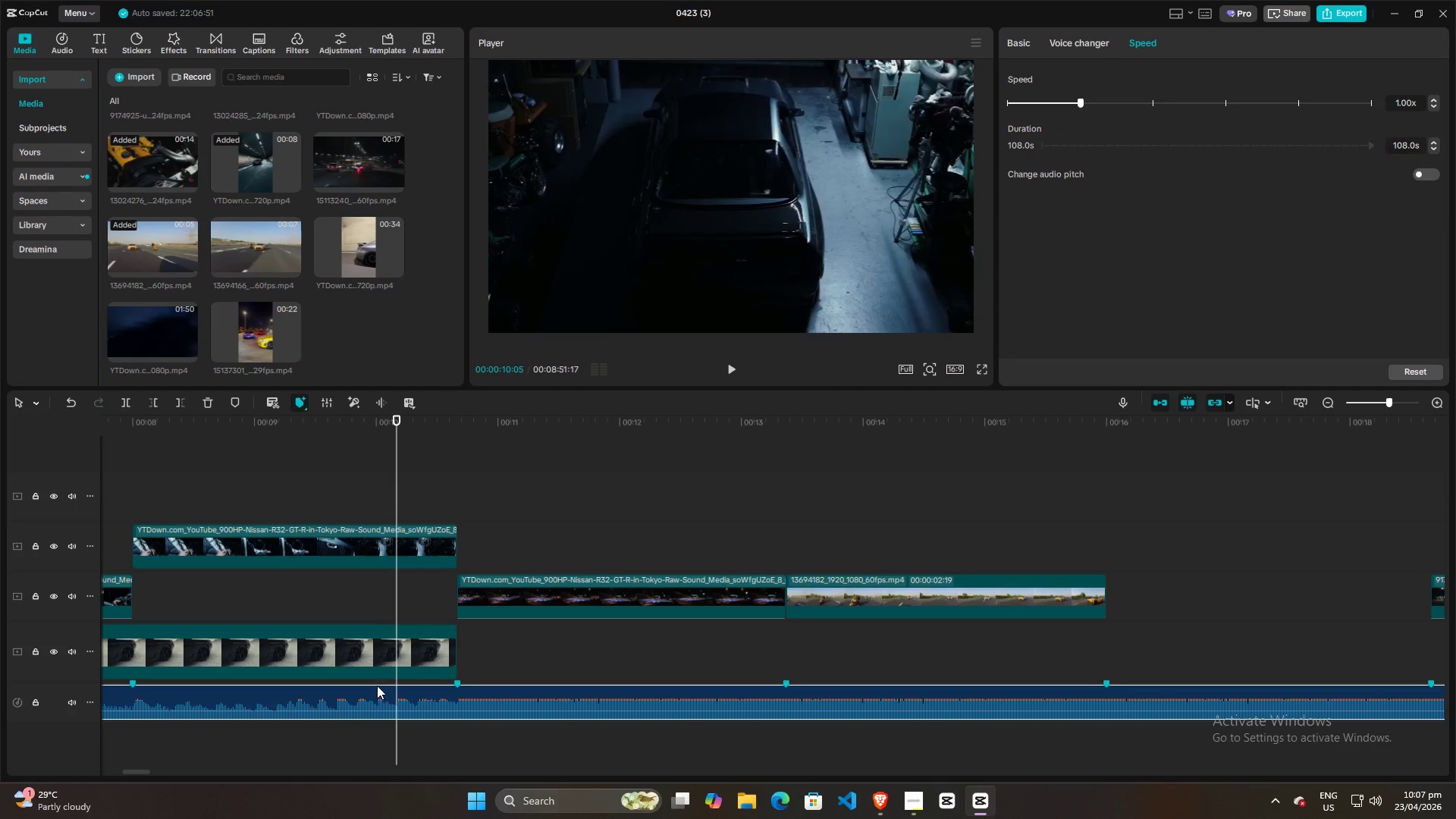 
key(M)
 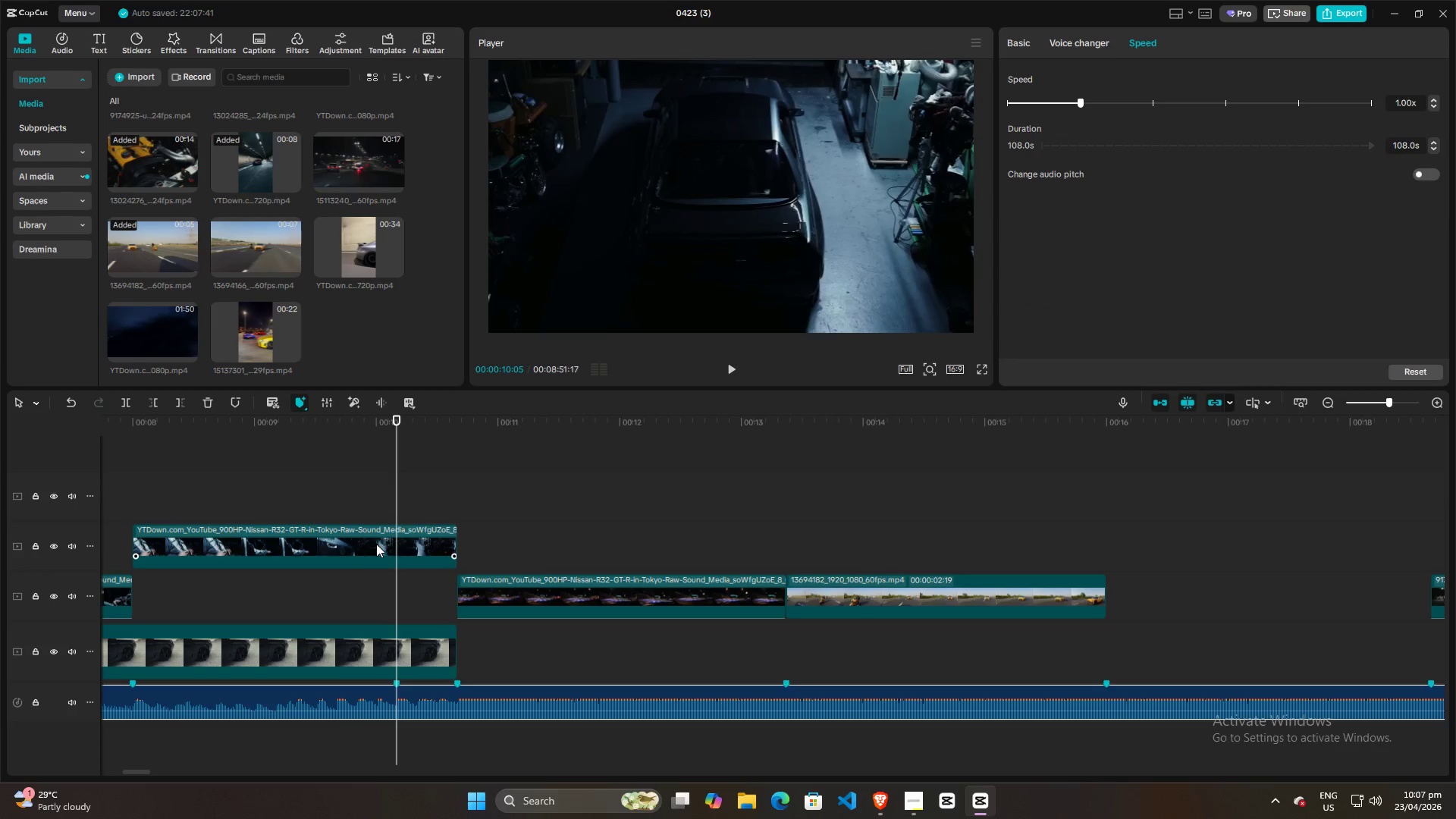 
left_click([376, 544])
 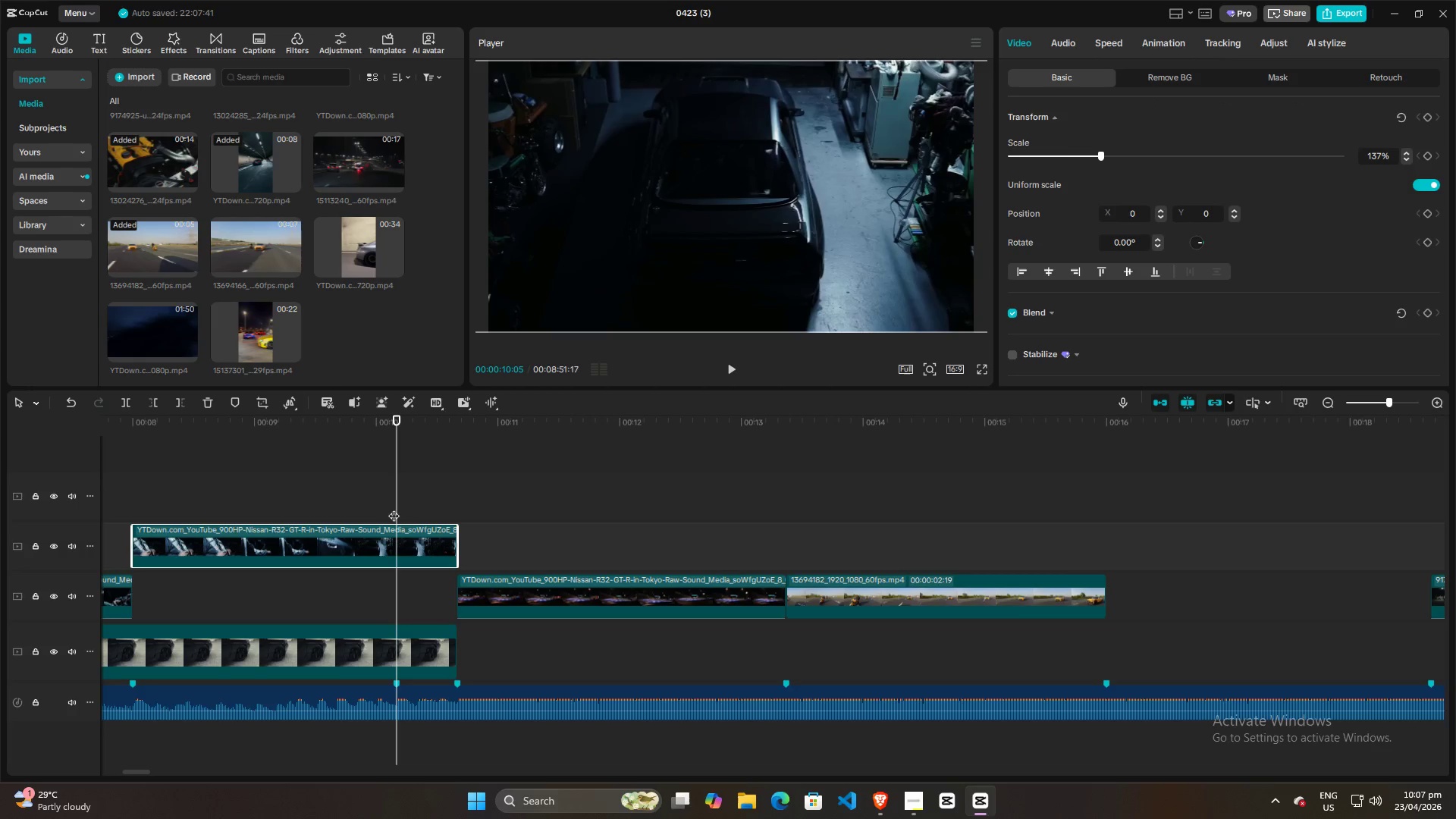 
left_click_drag(start_coordinate=[394, 507], to_coordinate=[403, 506])
 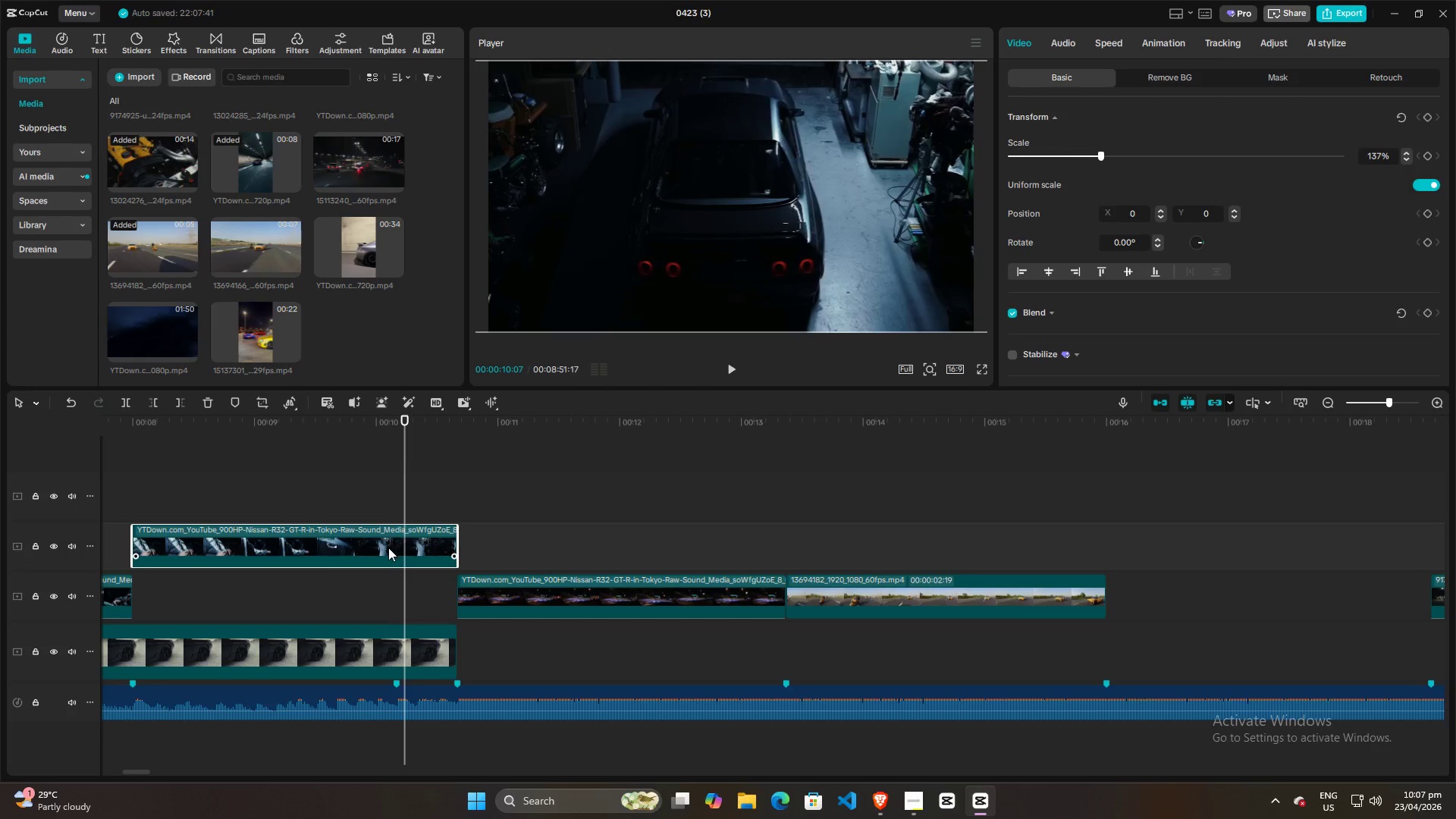 
left_click([388, 548])
 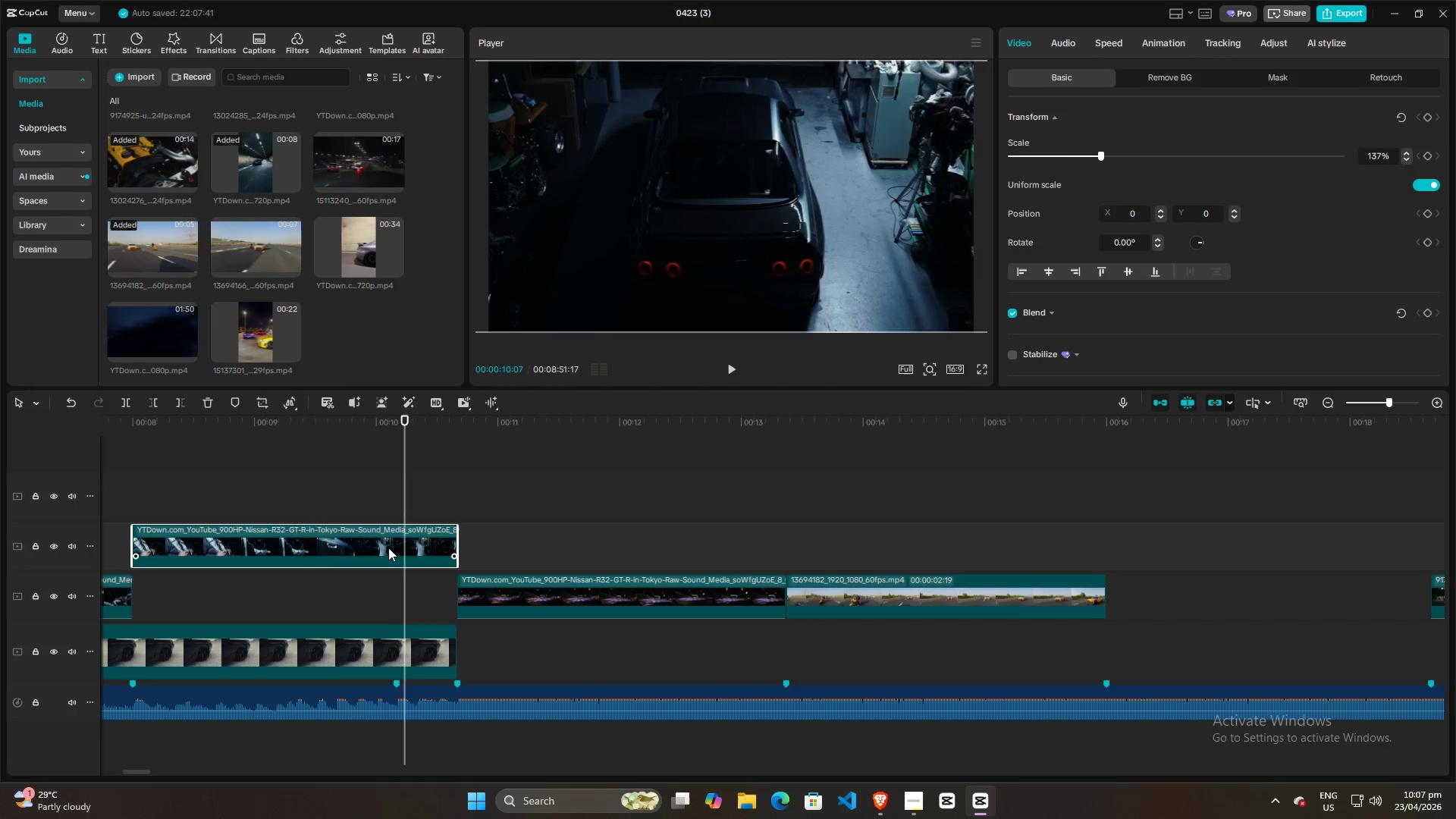 
key(M)
 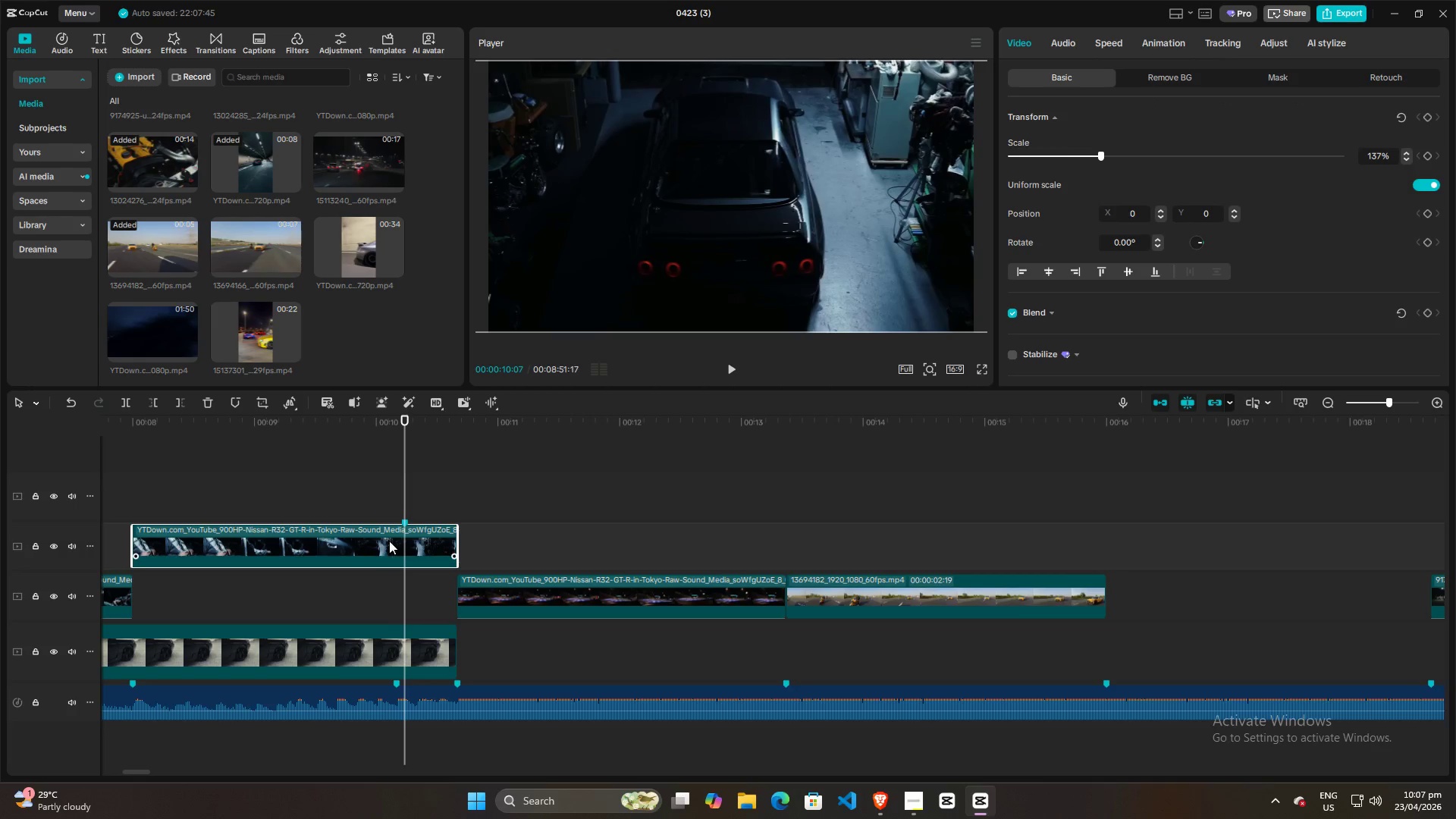 
left_click_drag(start_coordinate=[406, 500], to_coordinate=[399, 502])
 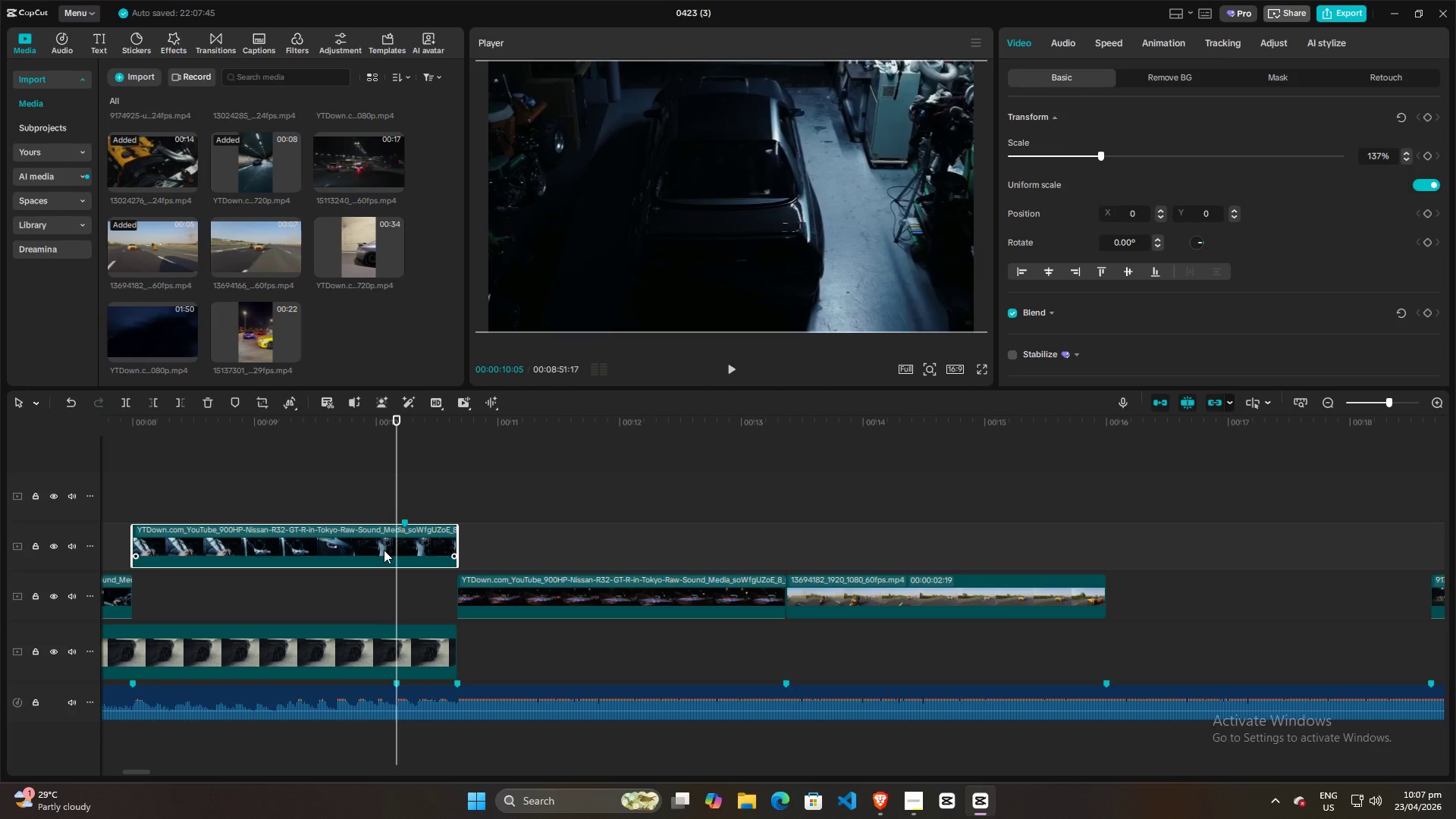 
left_click_drag(start_coordinate=[384, 550], to_coordinate=[375, 549])
 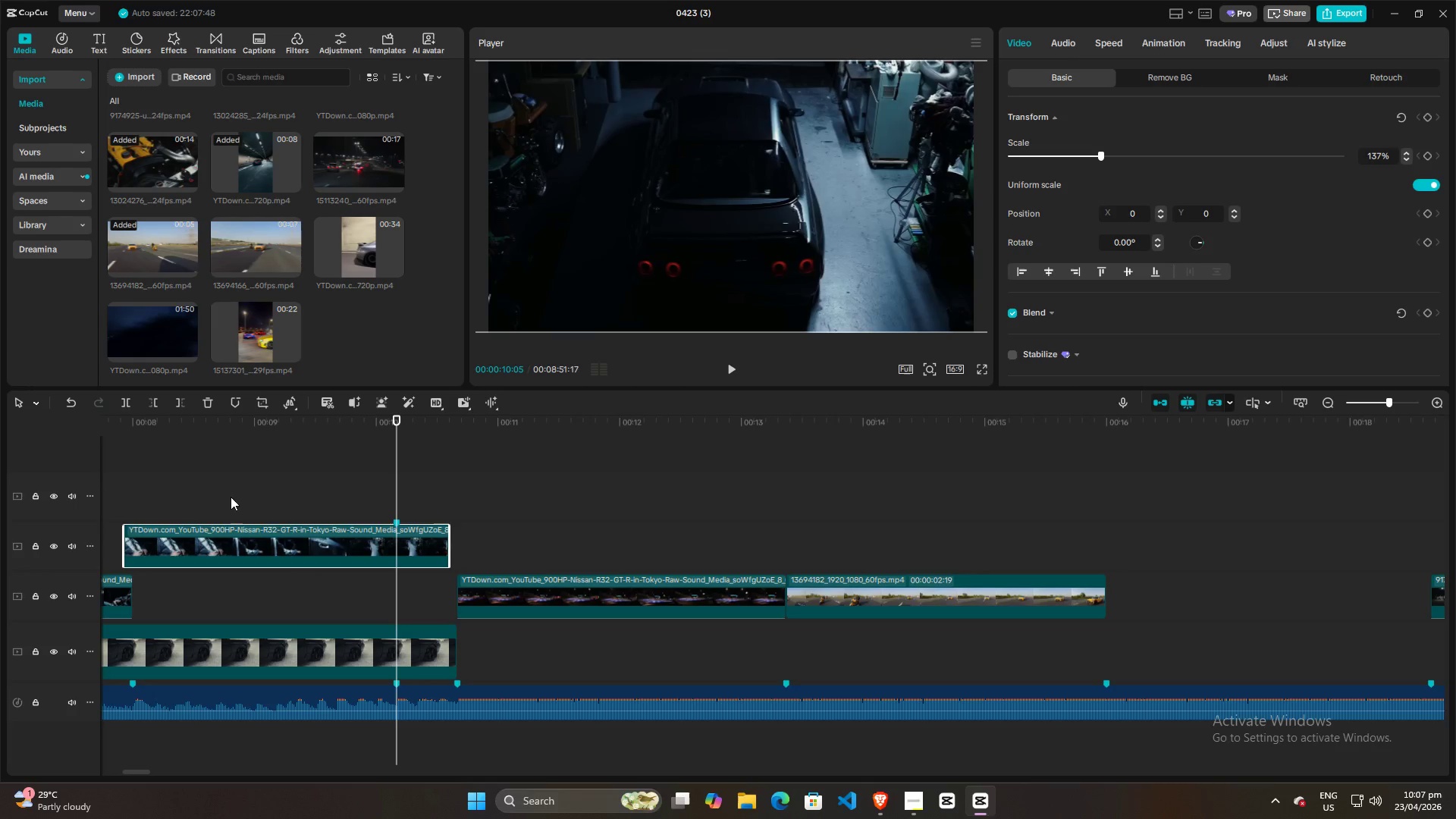 
left_click([199, 490])
 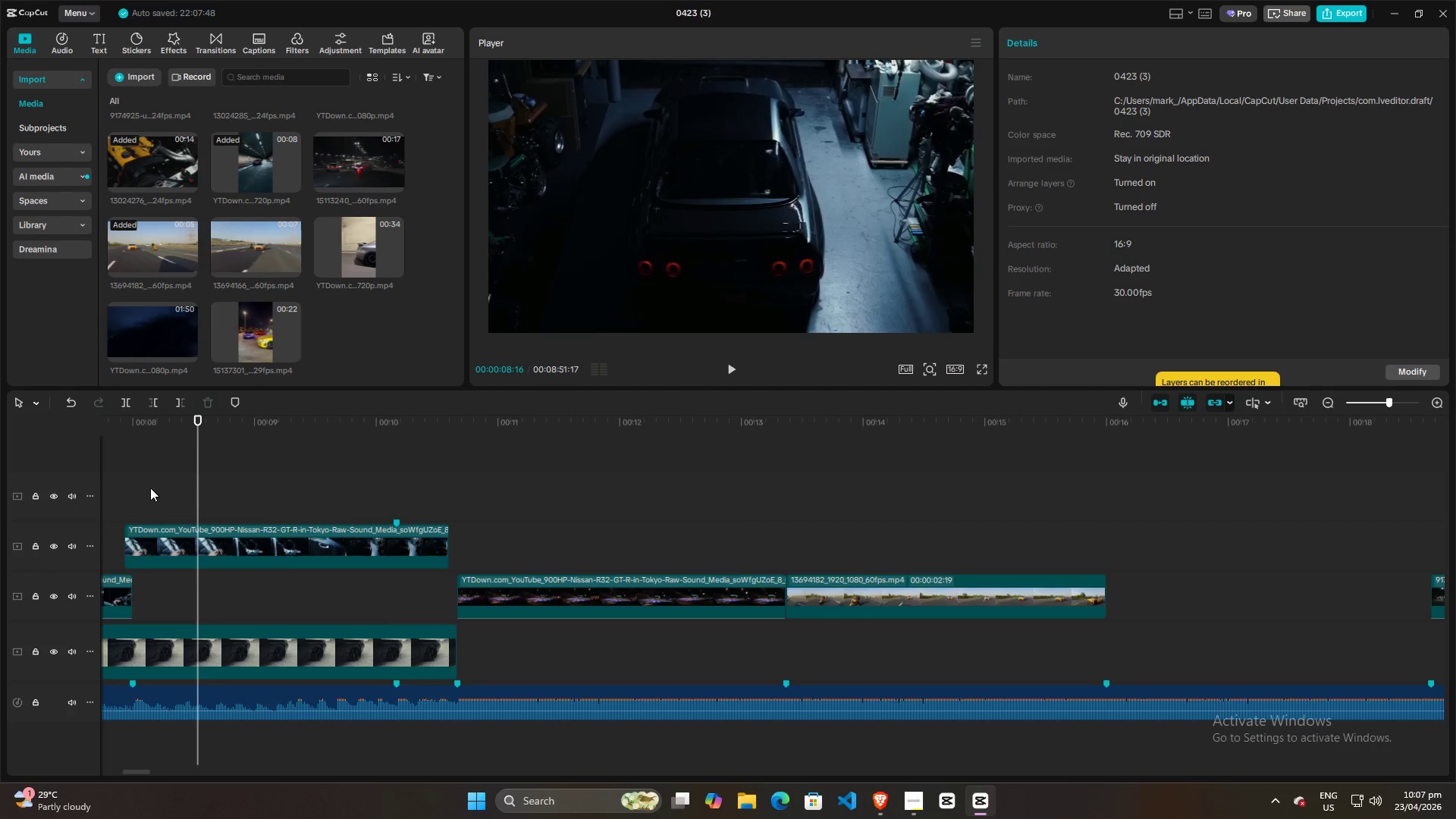 
double_click([149, 488])
 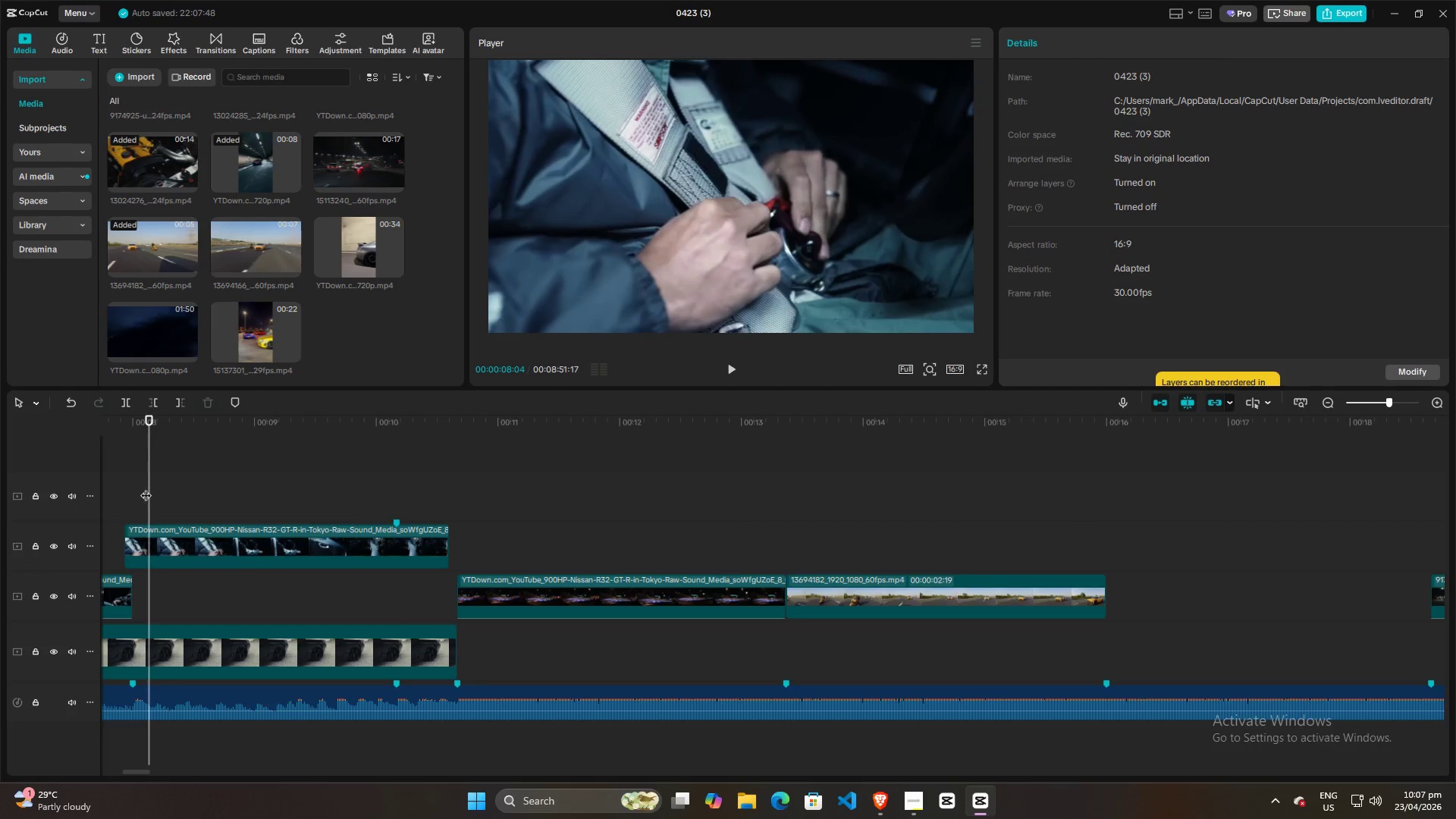 
triple_click([141, 488])
 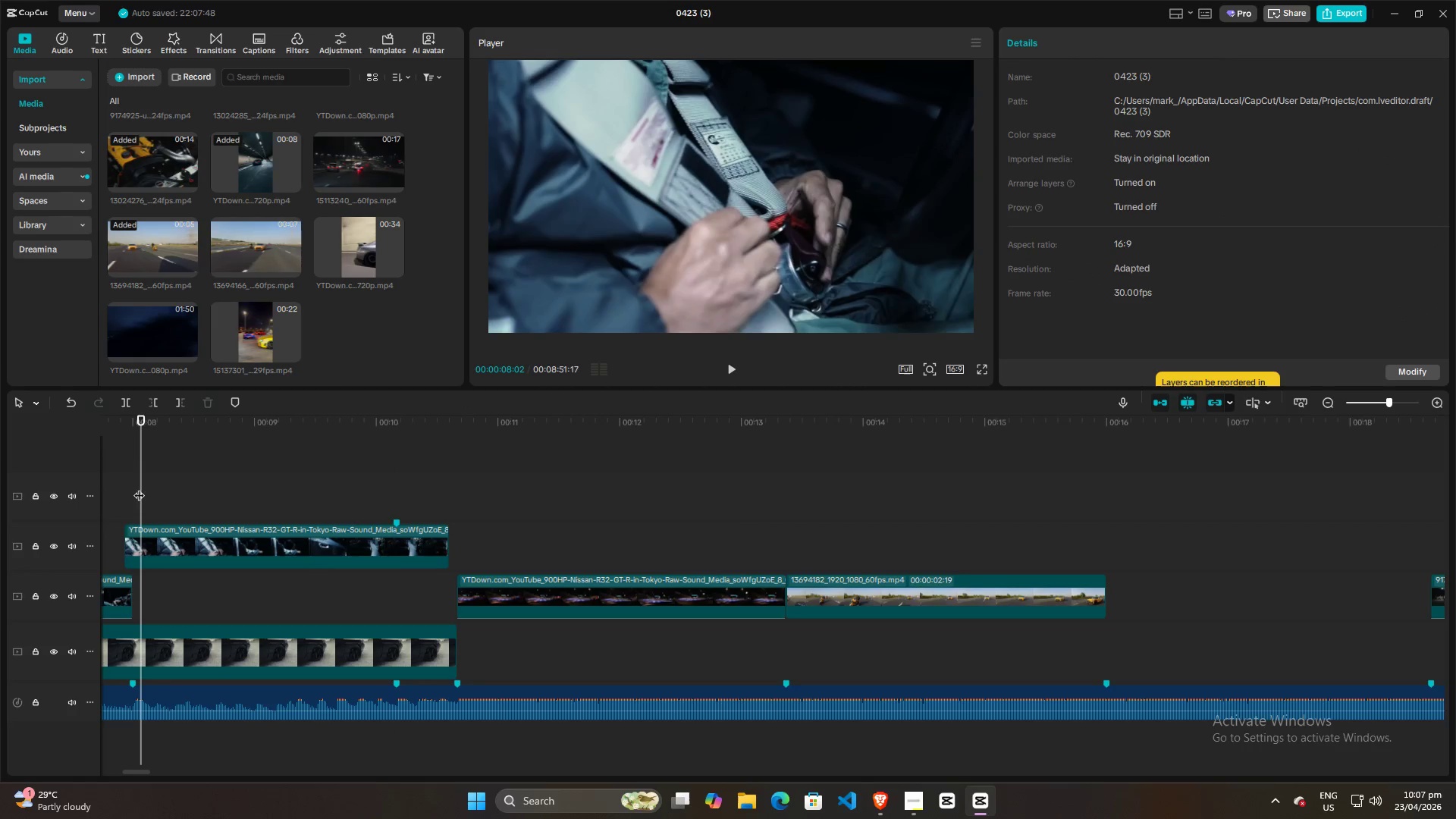 
left_click([134, 488])
 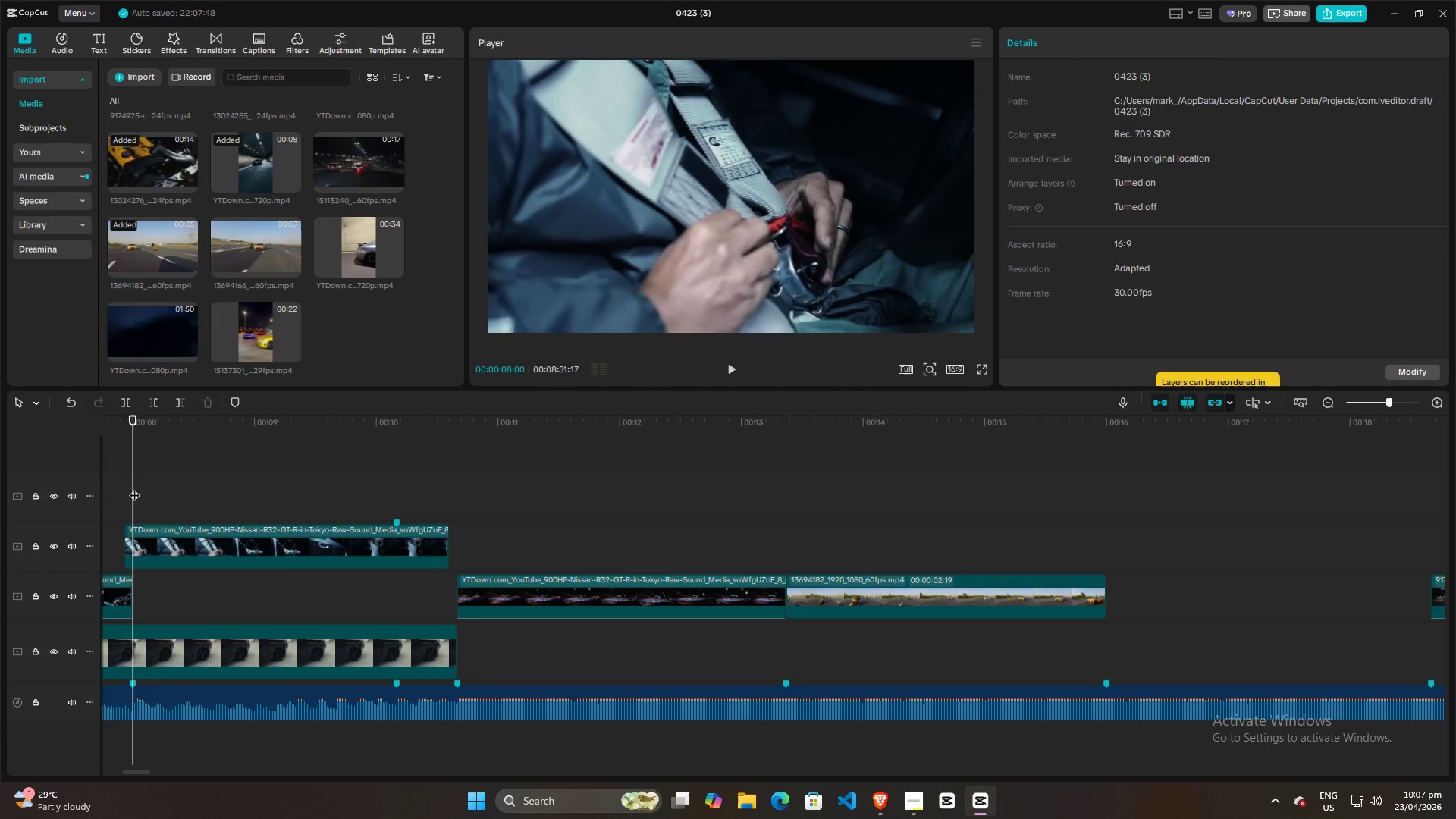 
key(Space)
 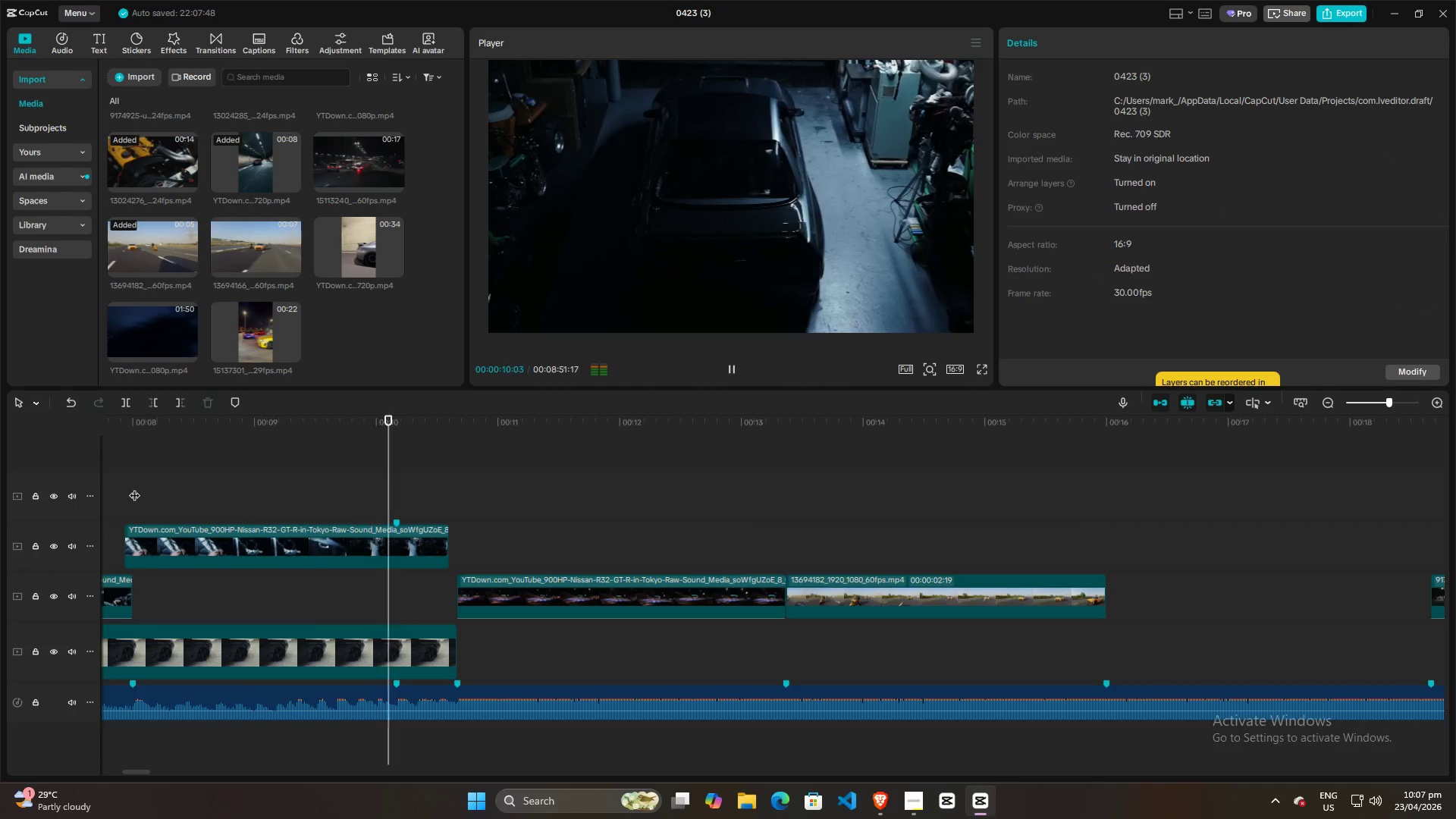 
key(Space)
 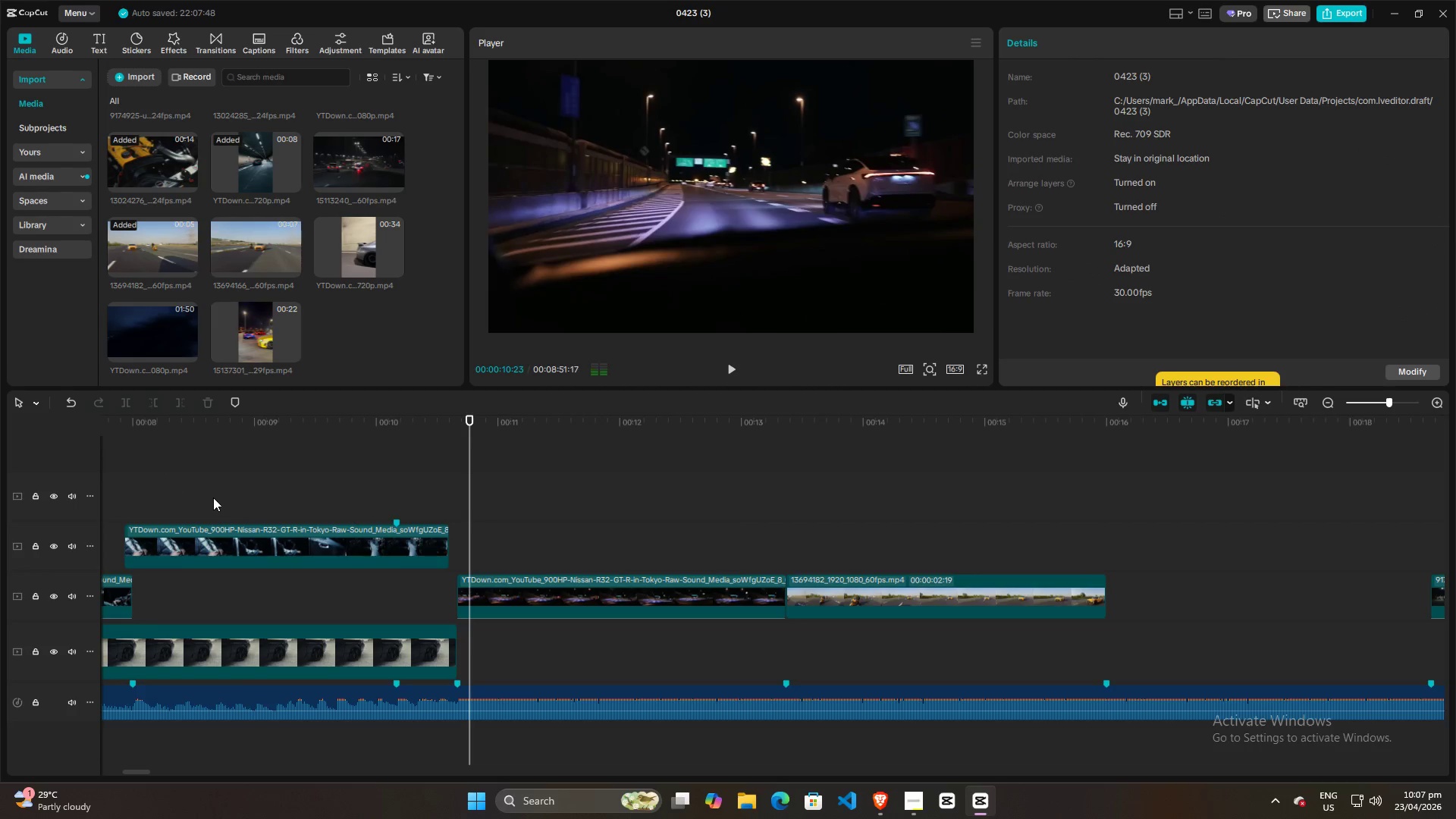 
key(Control+ControlLeft)
 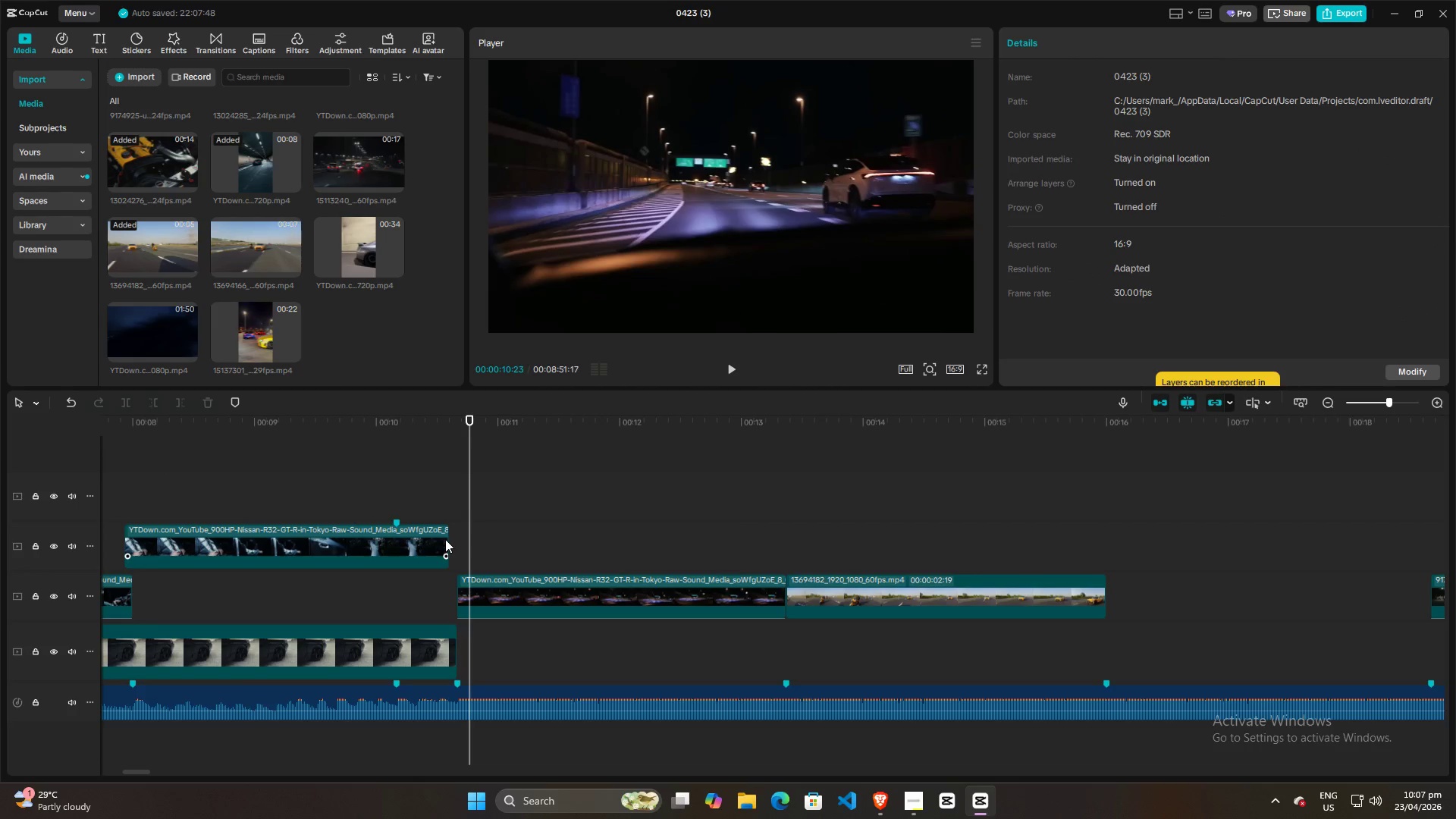 
left_click_drag(start_coordinate=[447, 539], to_coordinate=[451, 539])
 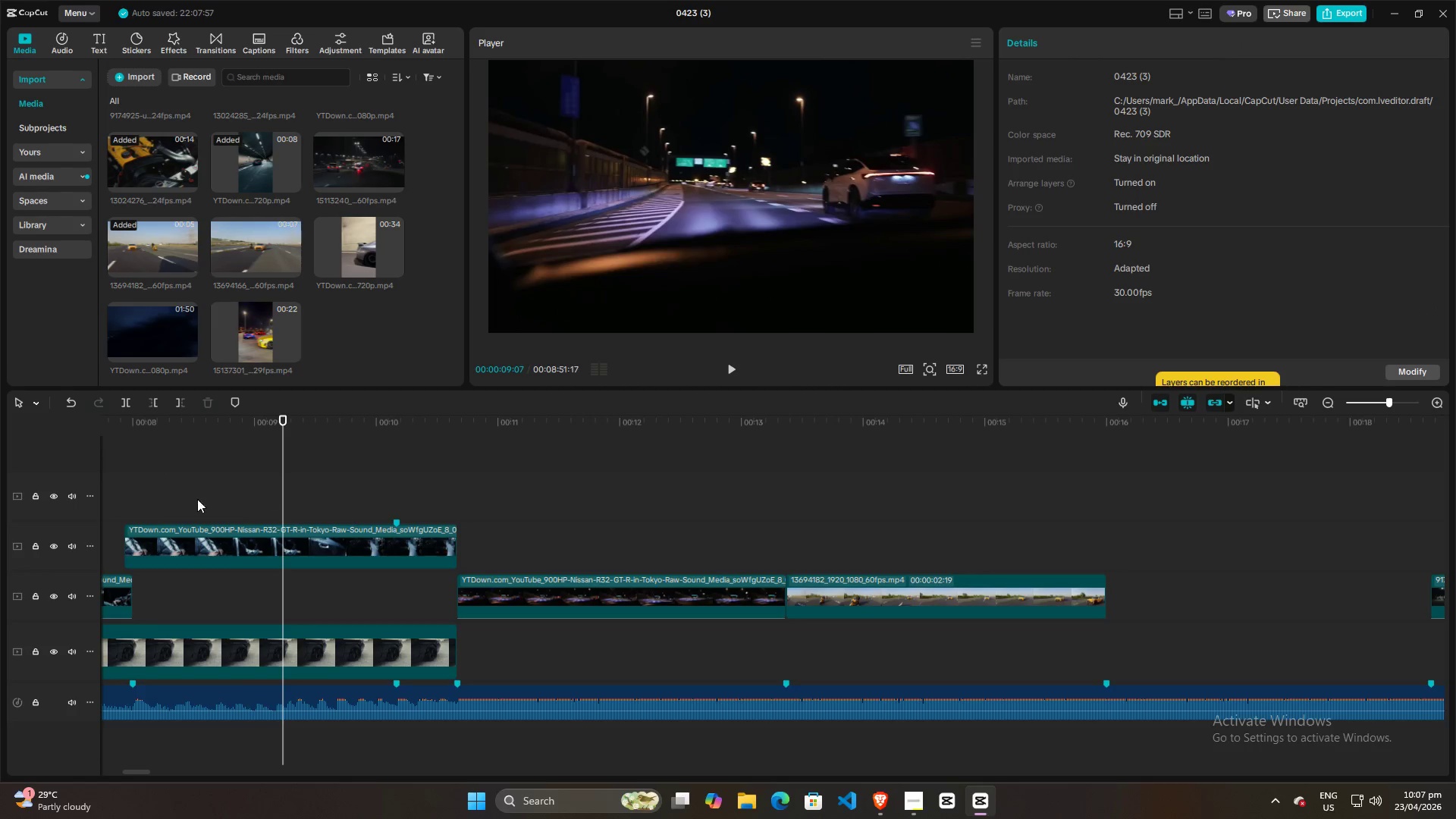 
hold_key(key=ControlLeft, duration=0.34)
scroll: coordinate [187, 501], scroll_direction: down, amount: 5.0
 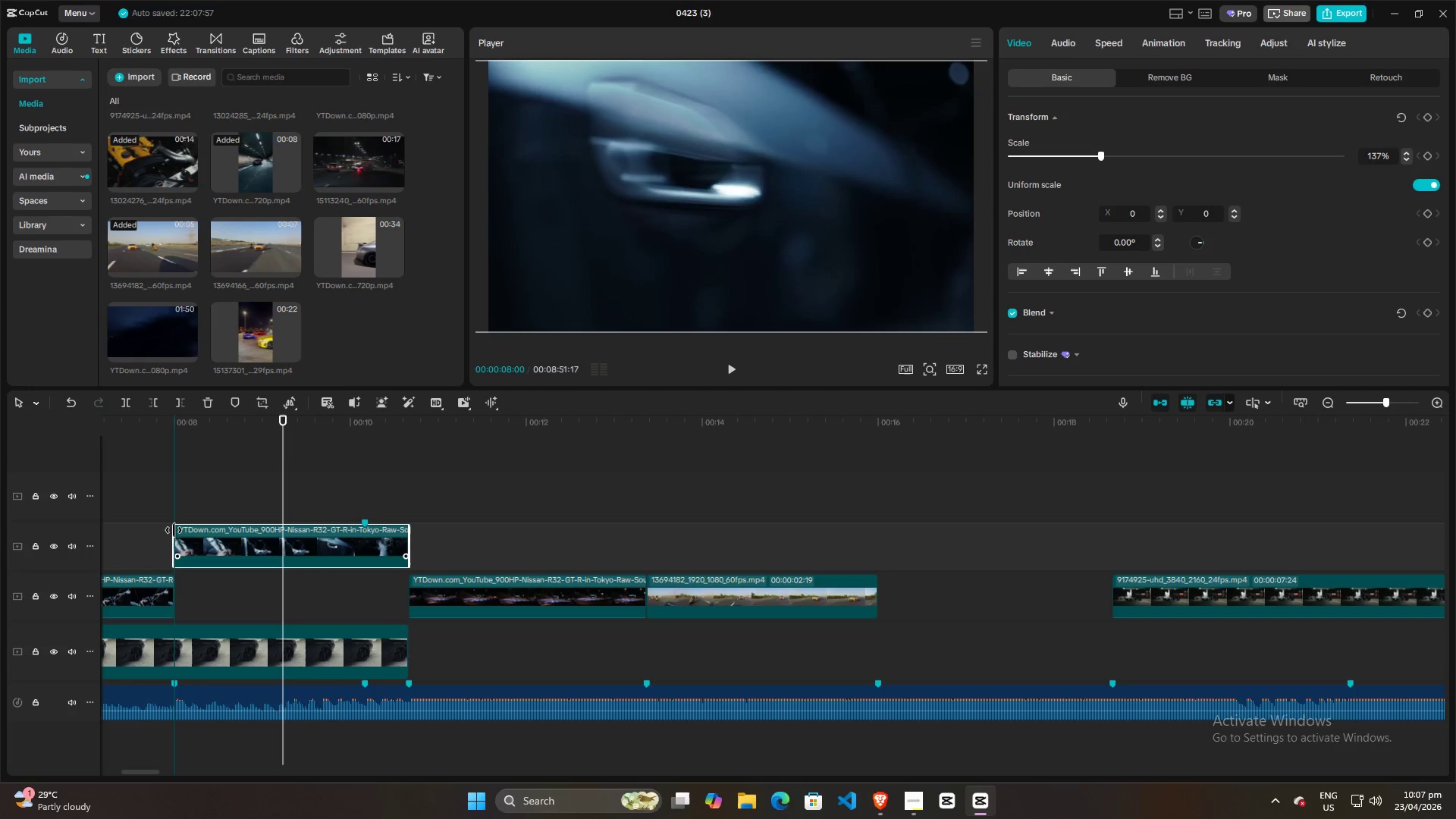 
left_click([165, 494])
 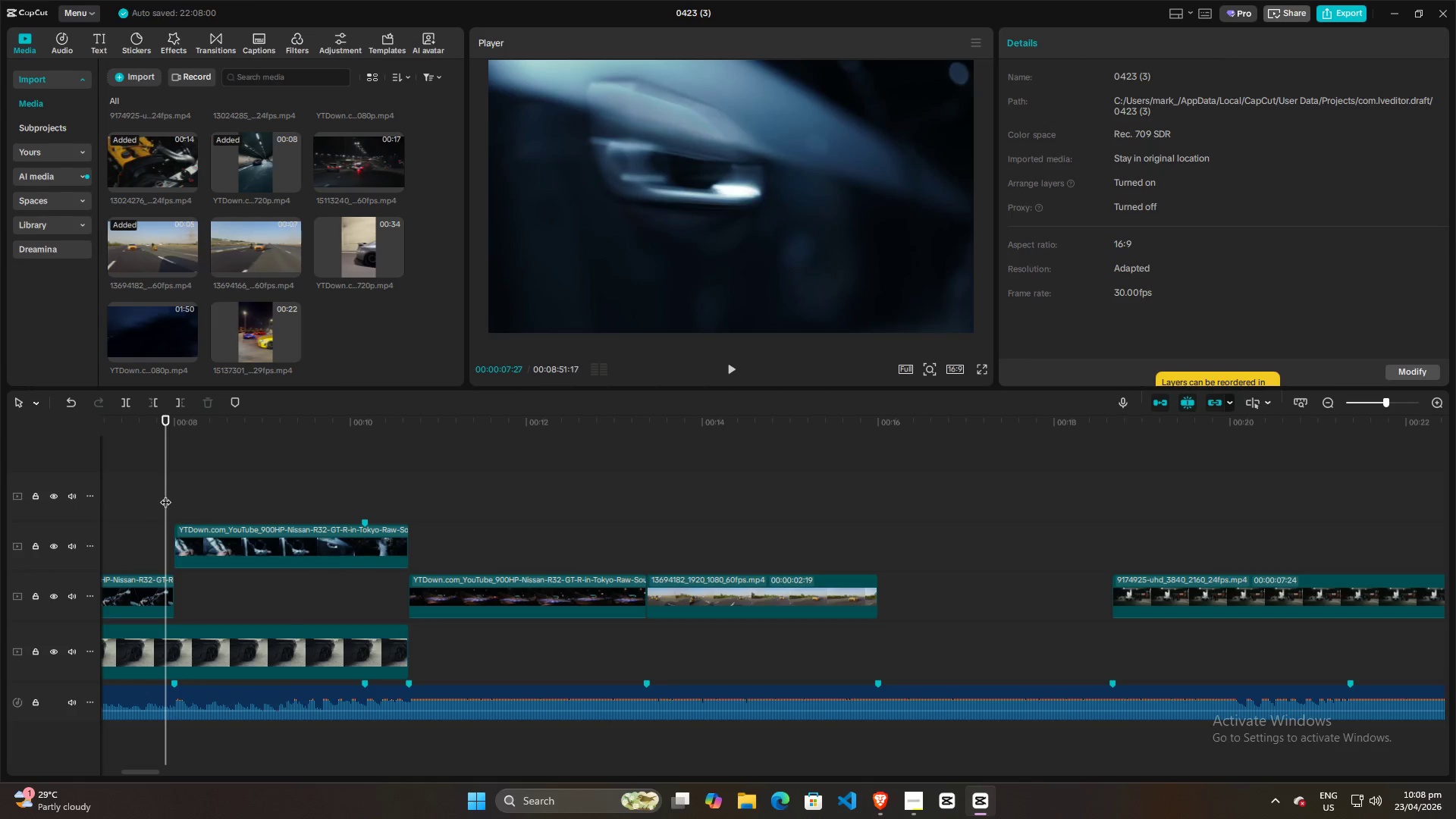 
key(Space)
 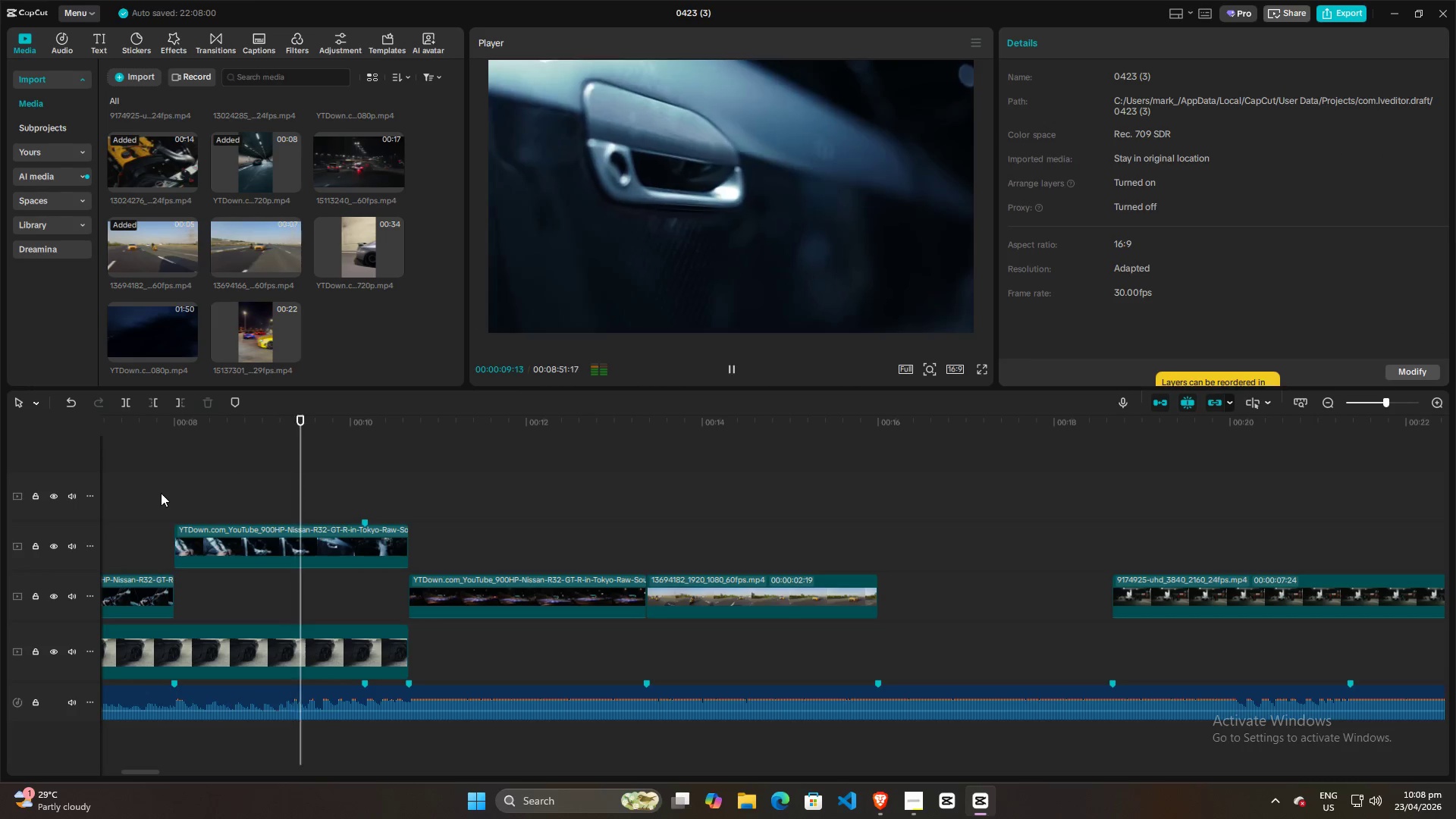 
key(Space)
 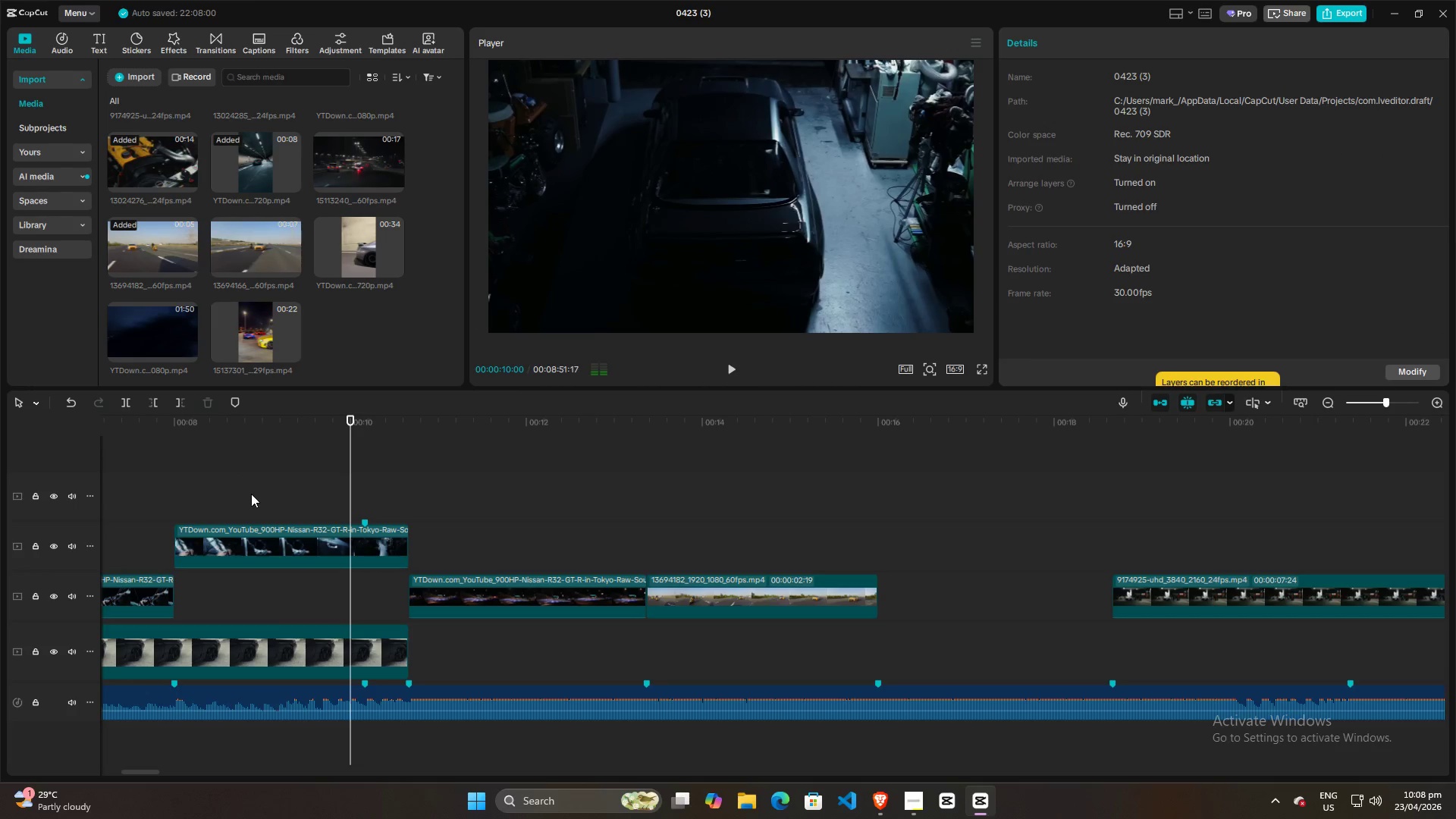 
key(Control+ControlLeft)
 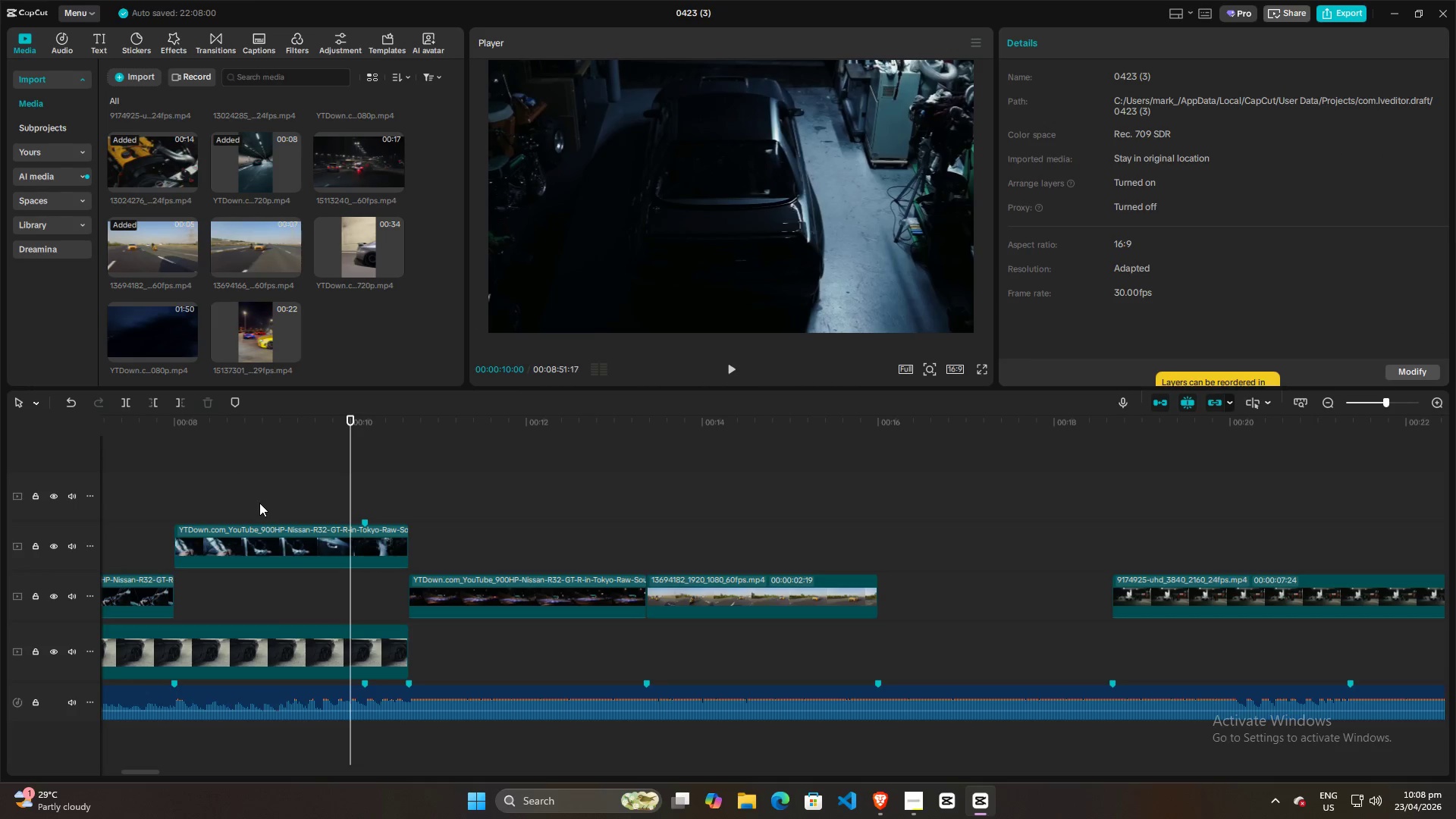 
hold_key(key=ControlLeft, duration=0.5)
 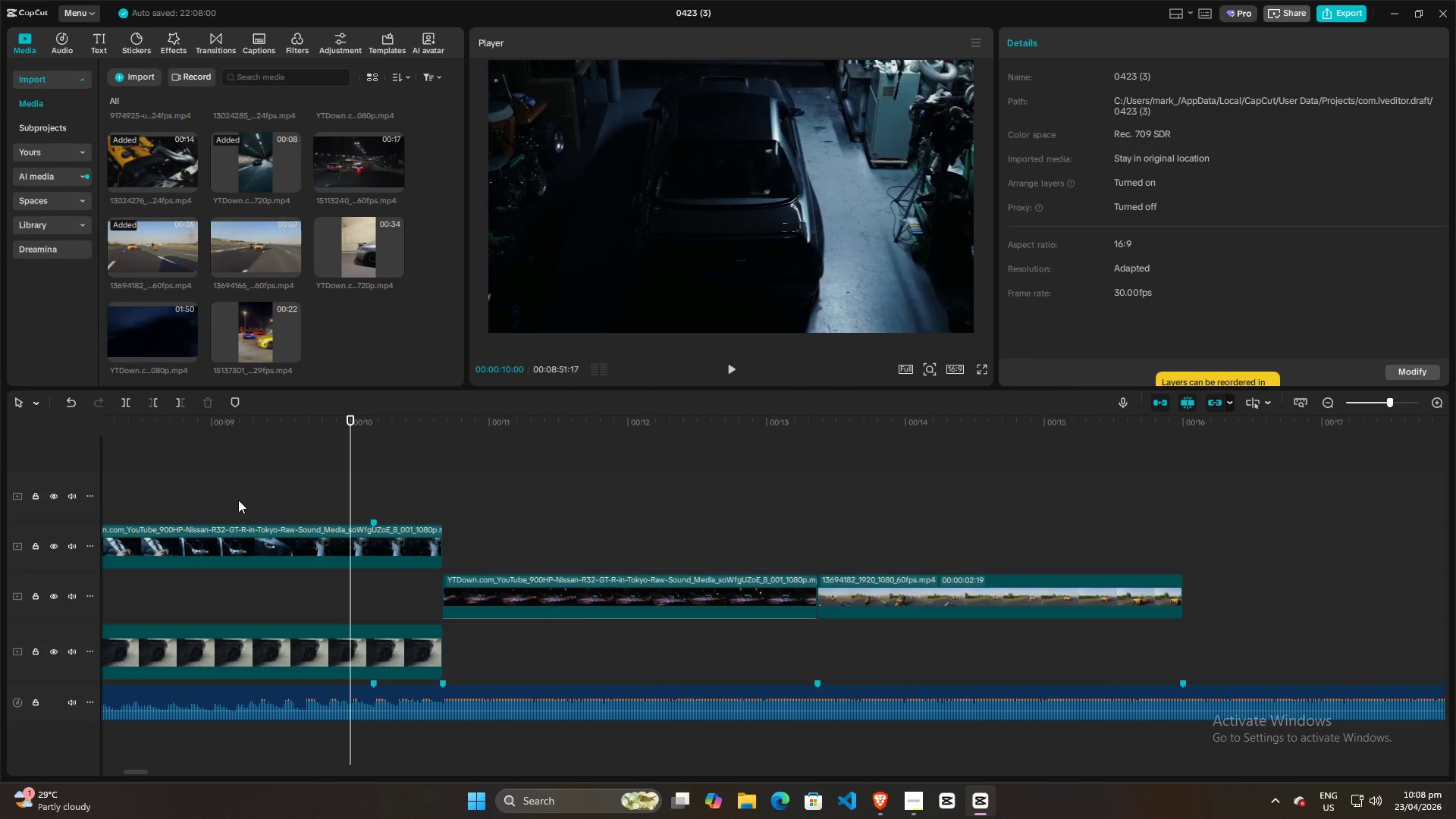 
left_click([234, 500])
 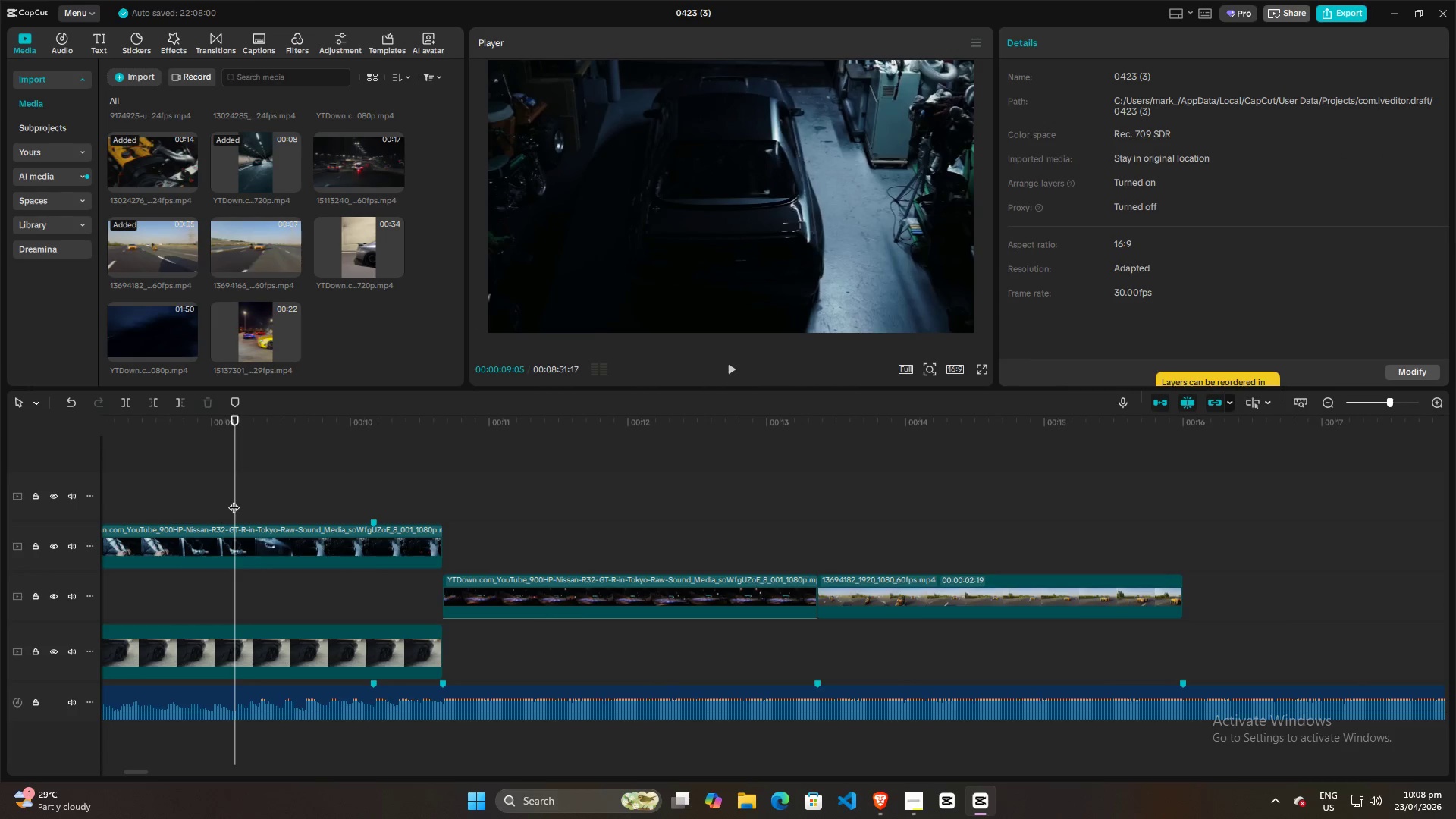 
key(Space)
 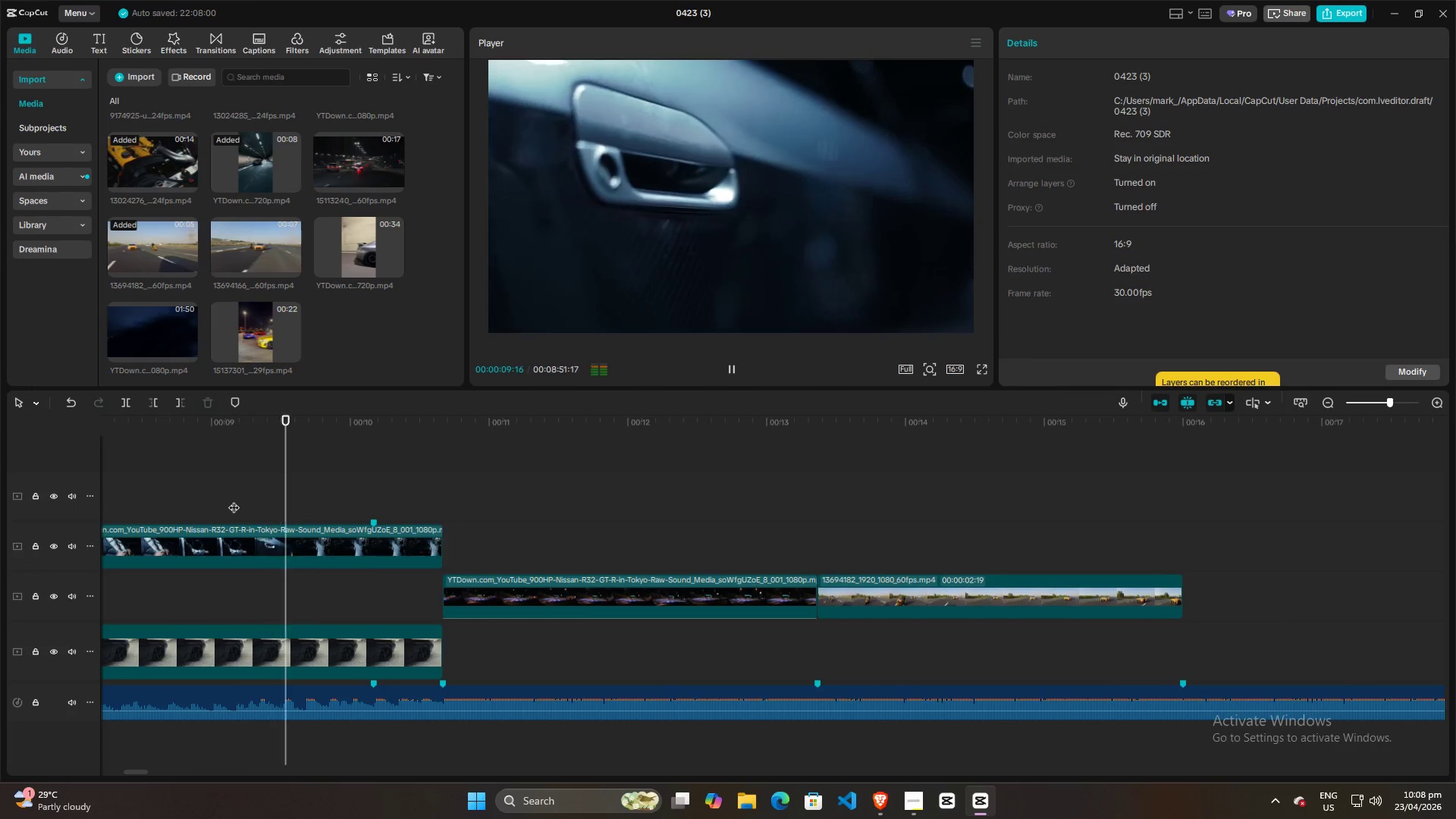 
scroll: coordinate [260, 503], scroll_direction: up, amount: 11.0
 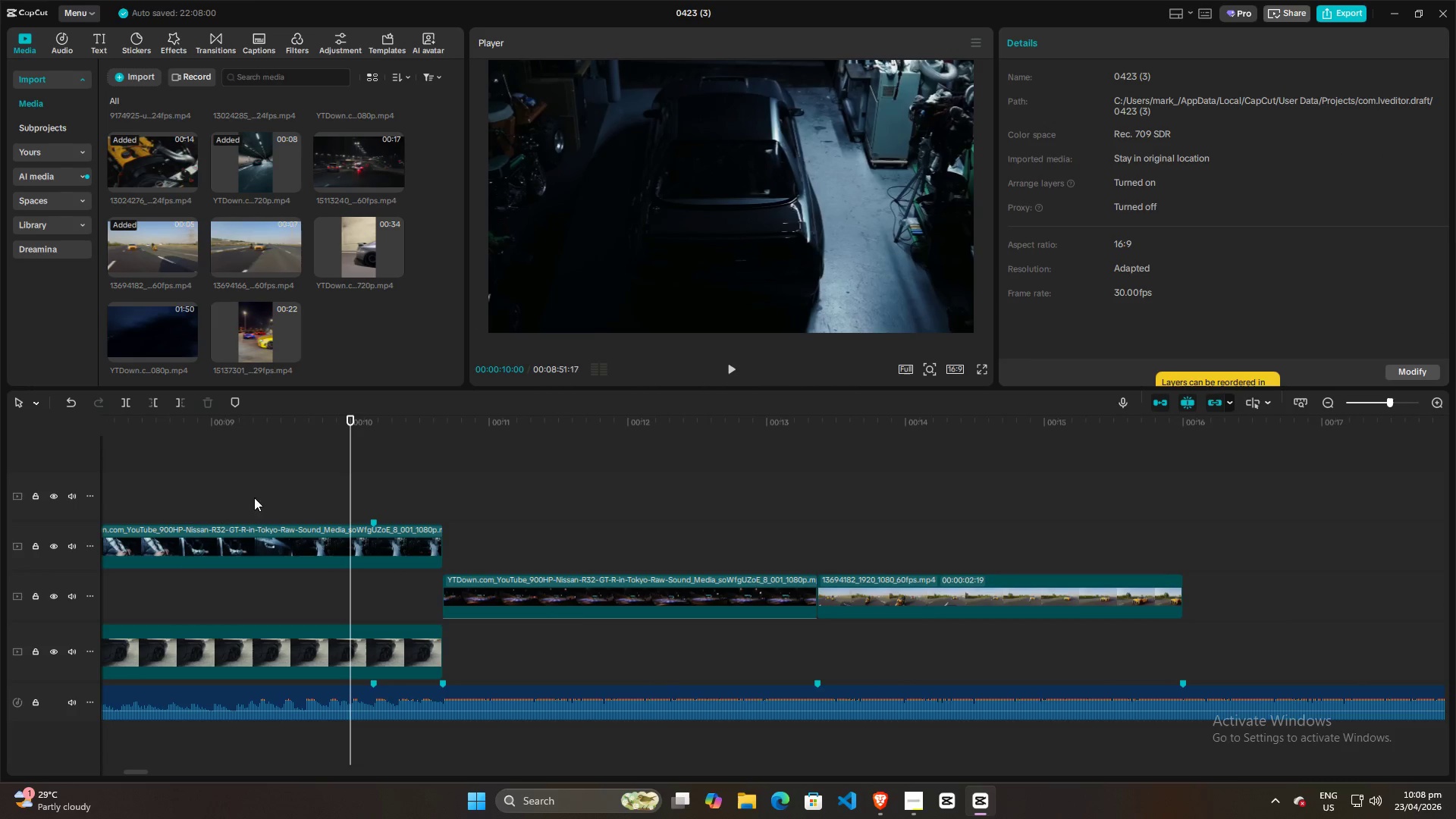 
key(Space)
 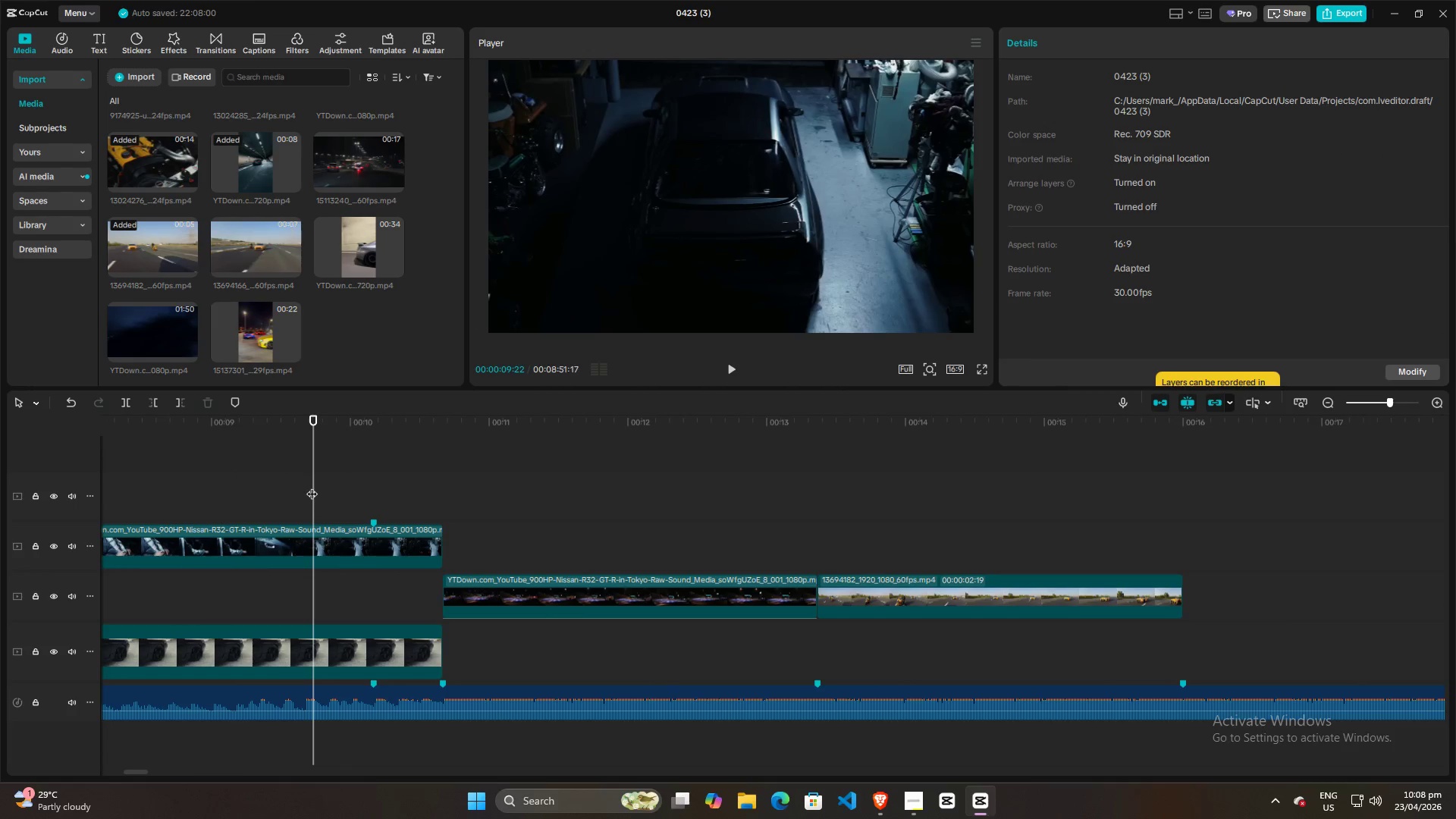 
left_click_drag(start_coordinate=[315, 485], to_coordinate=[216, 476])
 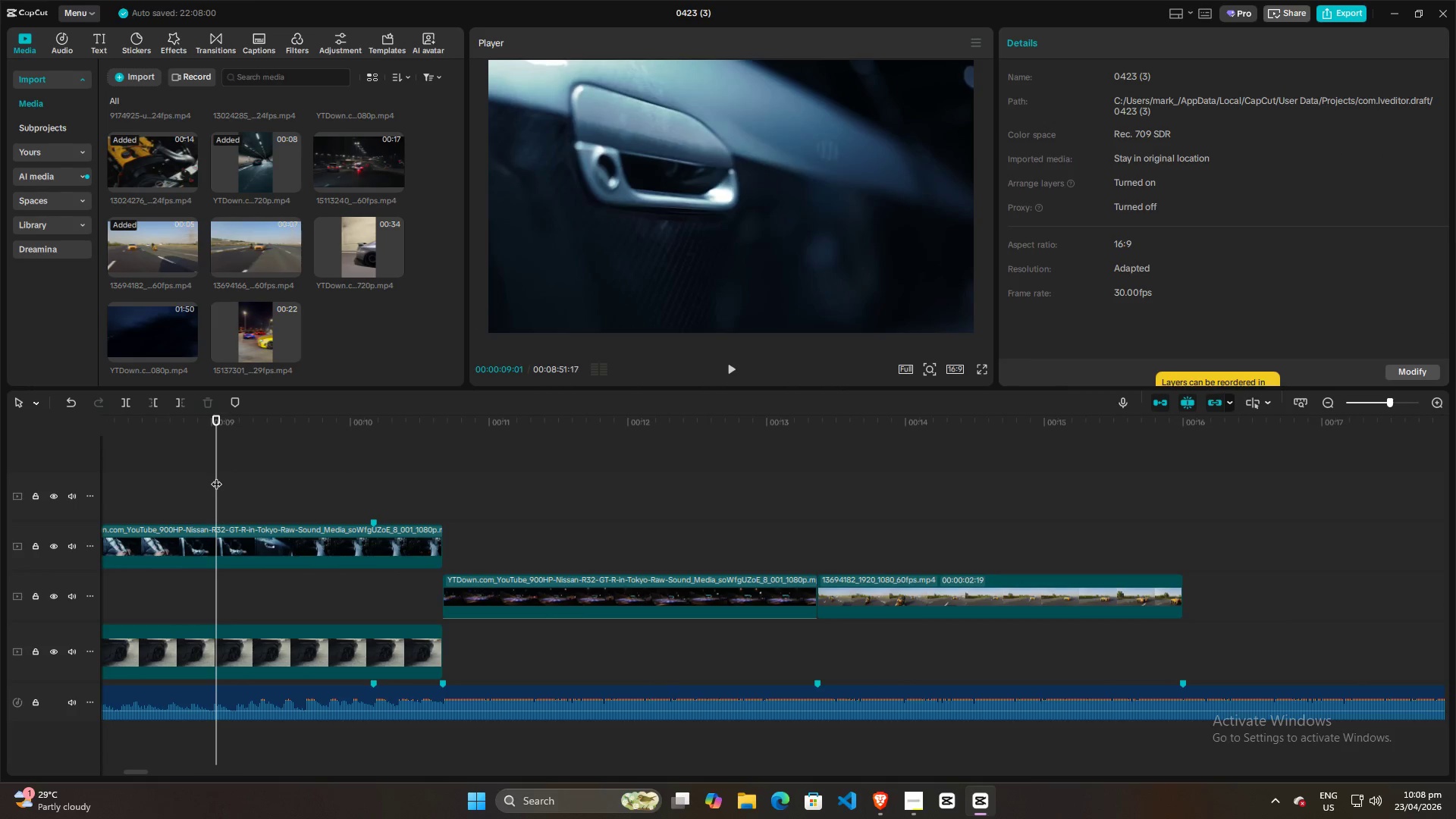 
key(Space)
 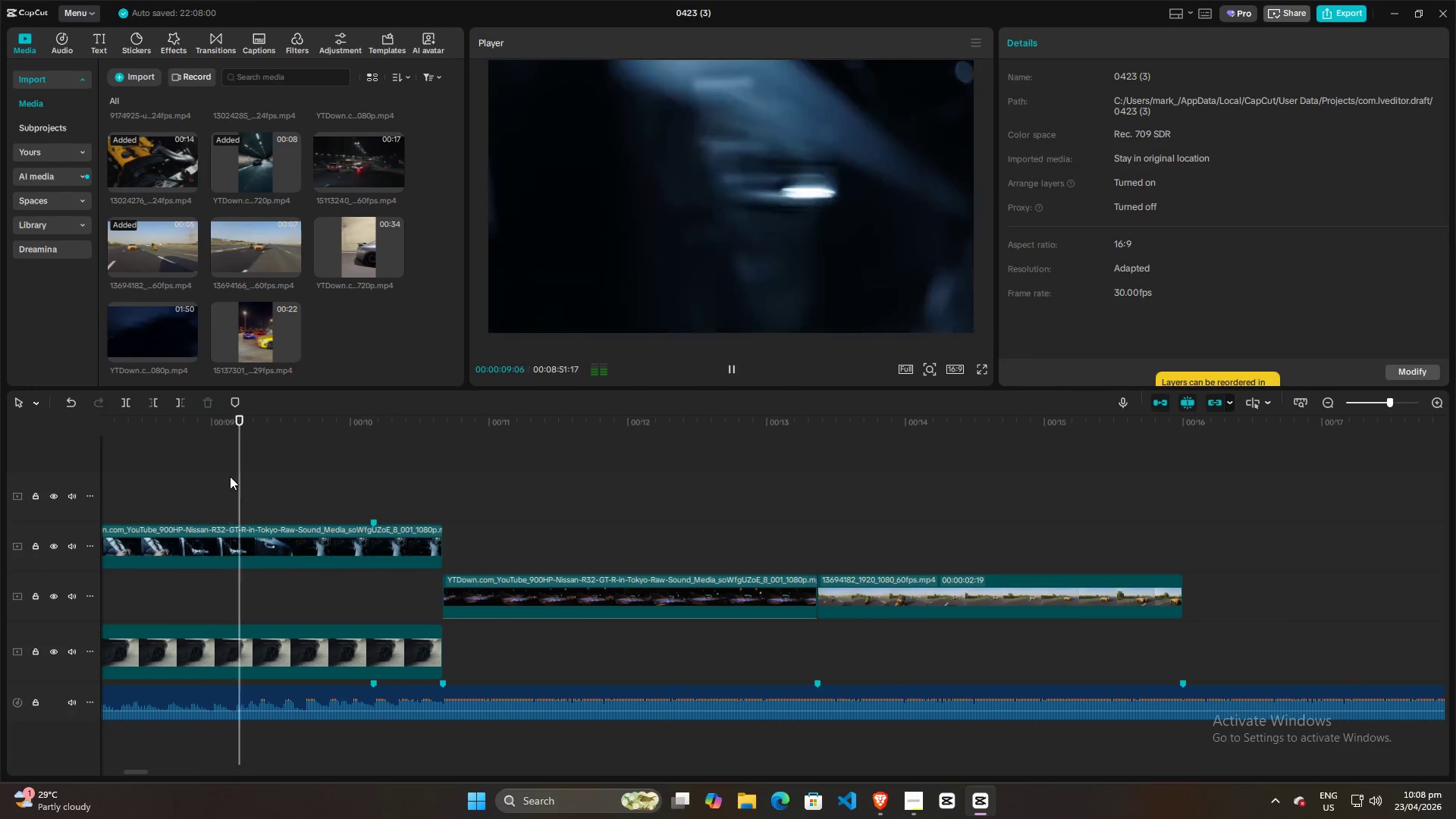 
key(Space)
 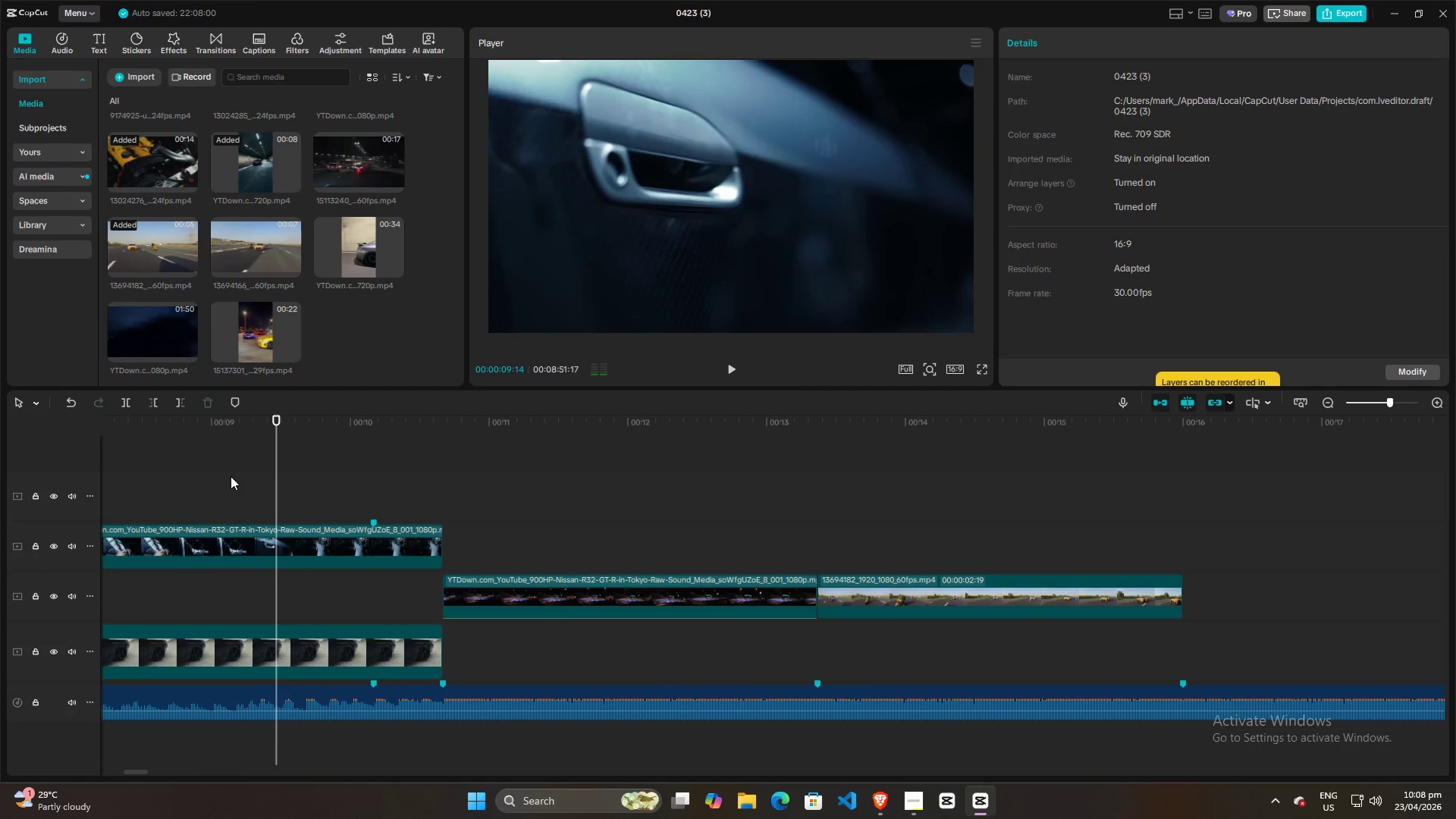 
key(Space)
 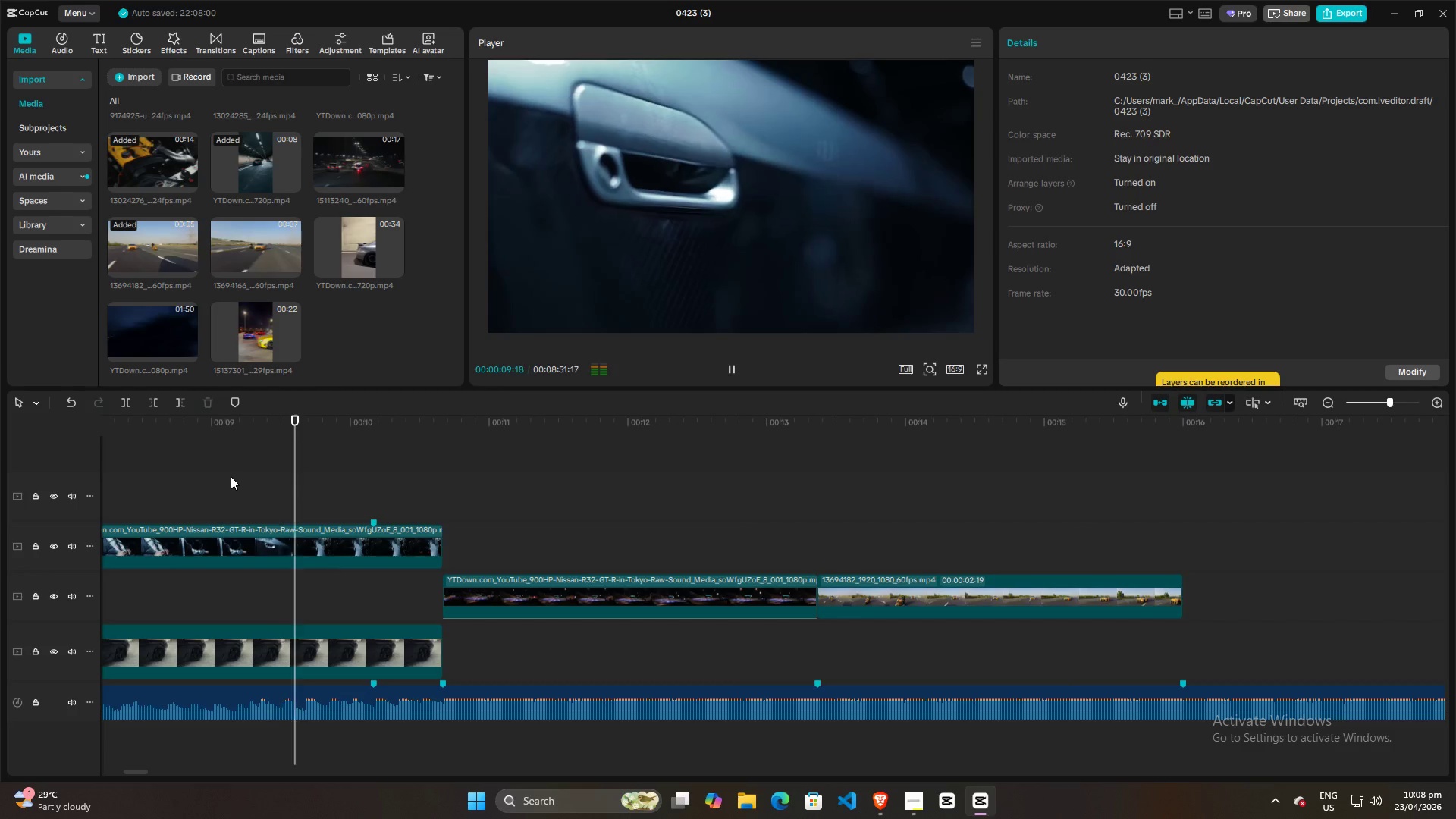 
key(Space)
 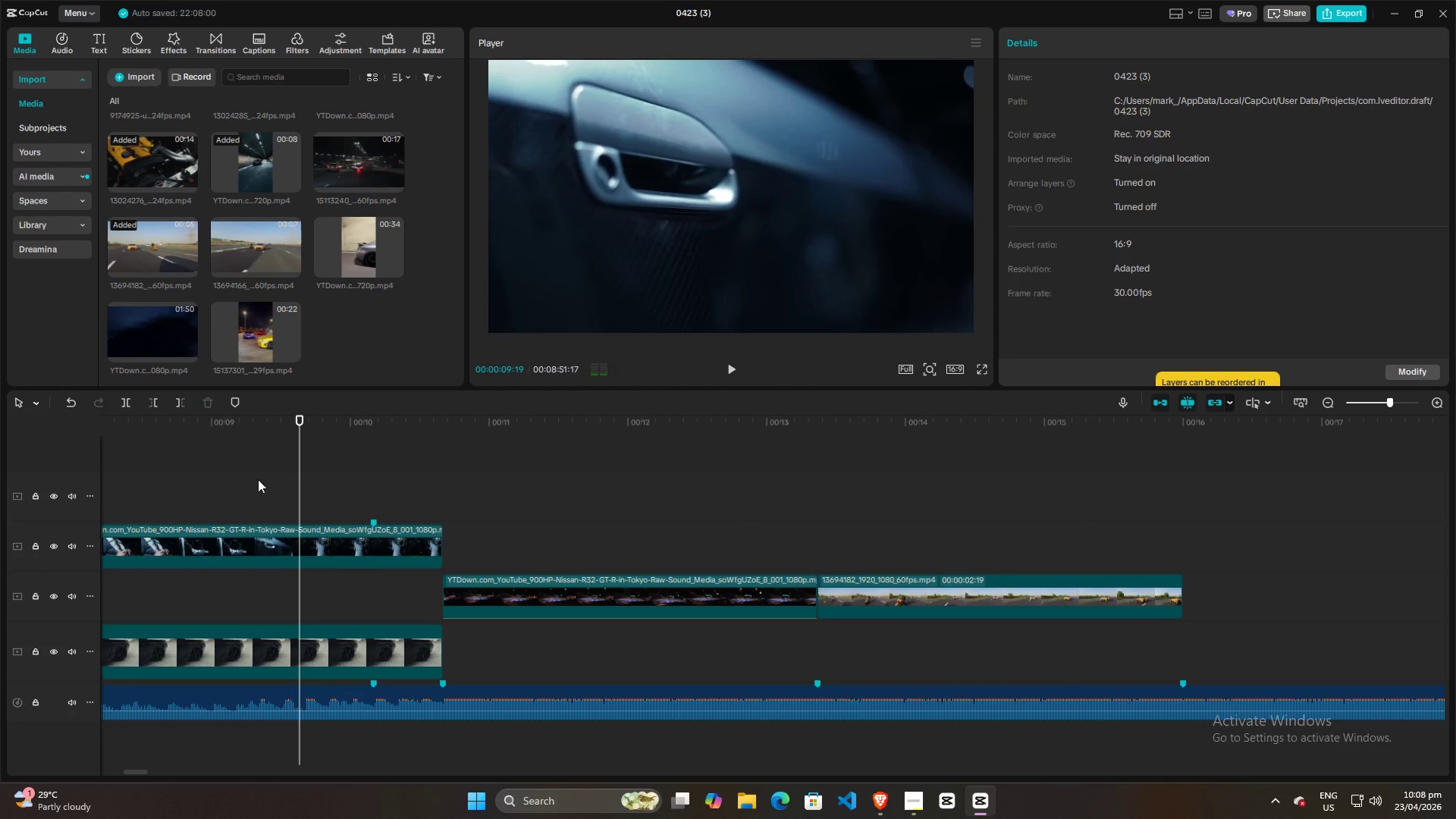 
key(Space)
 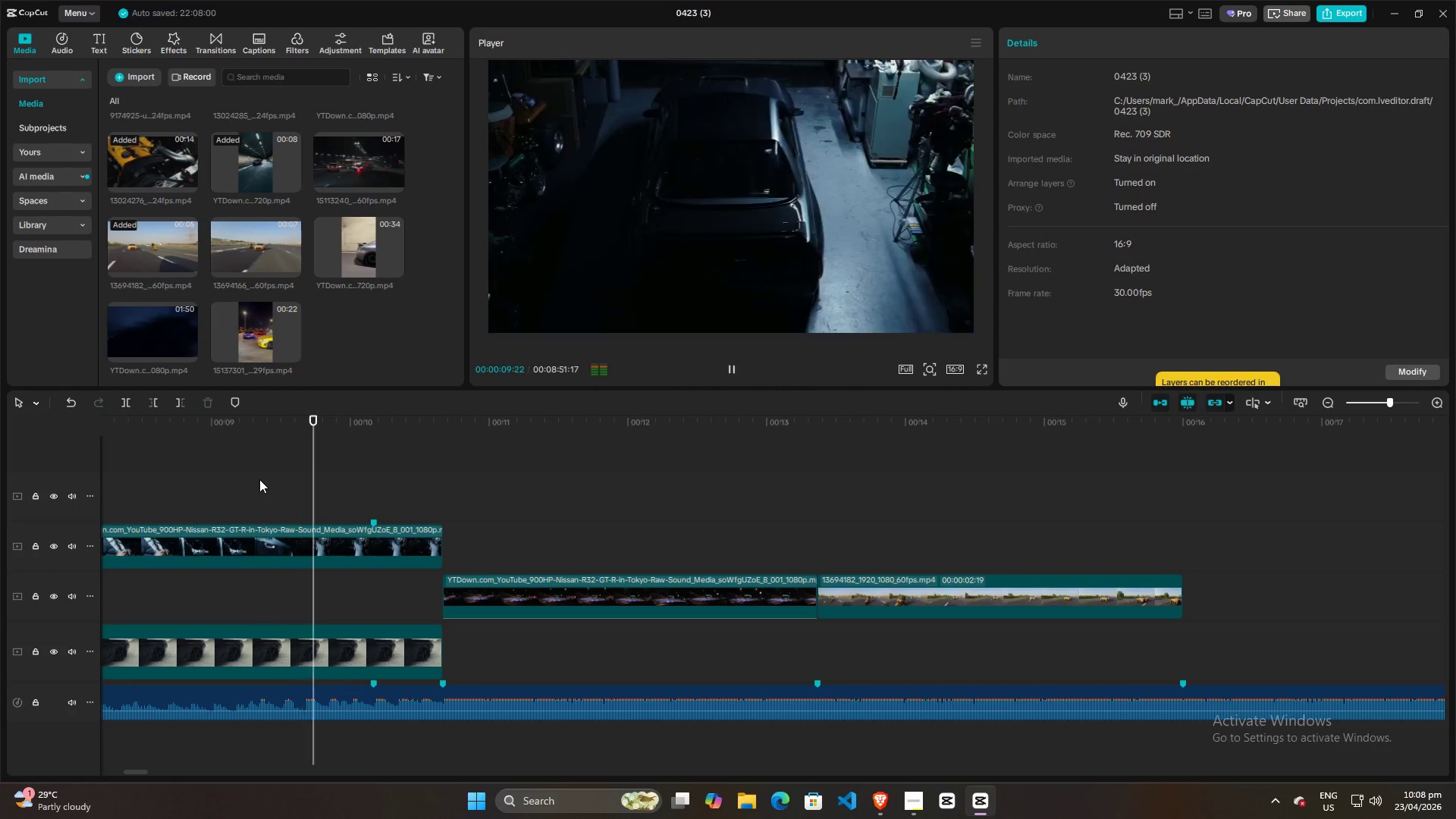 
key(Space)
 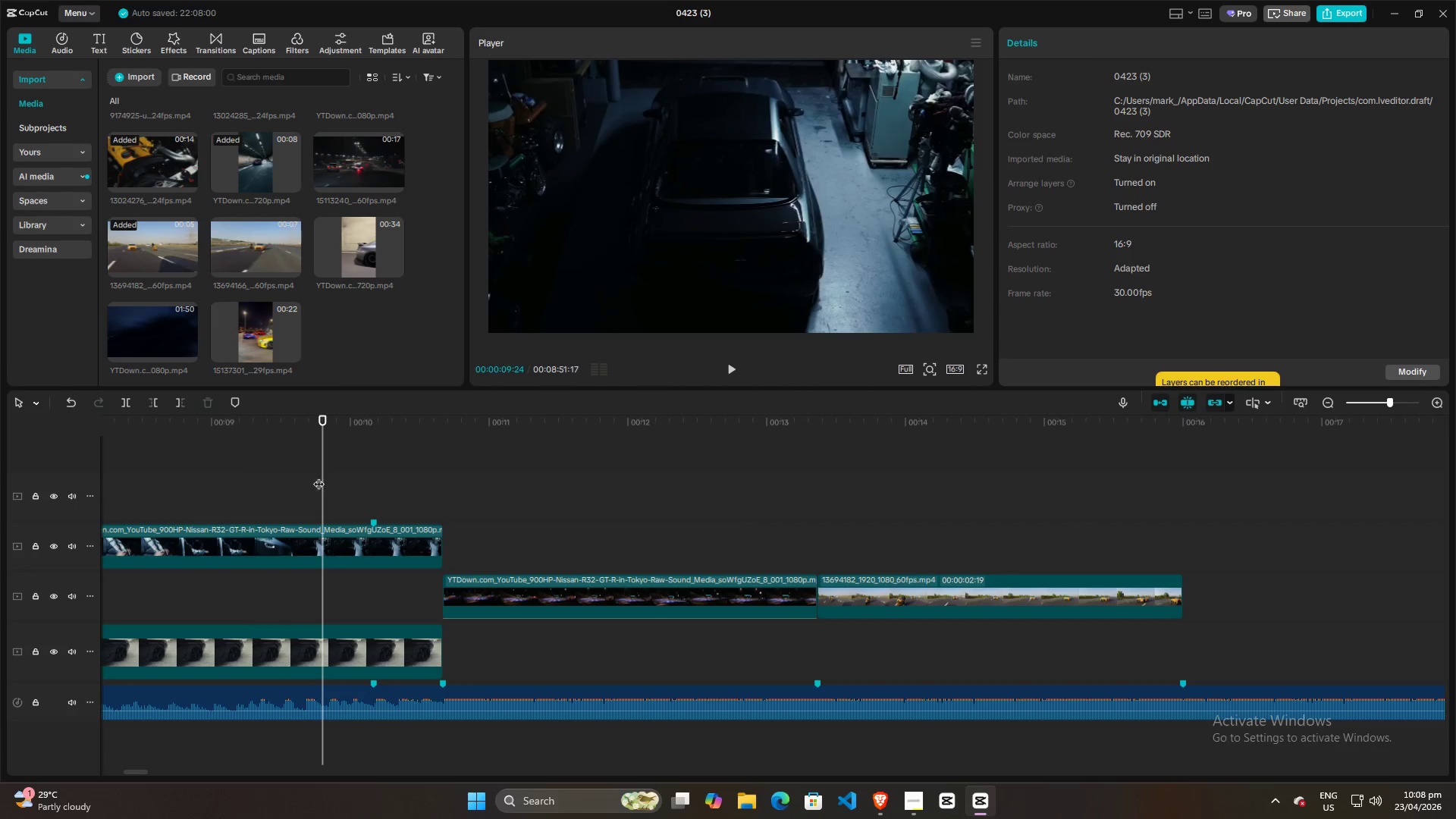 
left_click_drag(start_coordinate=[320, 476], to_coordinate=[208, 475])
 